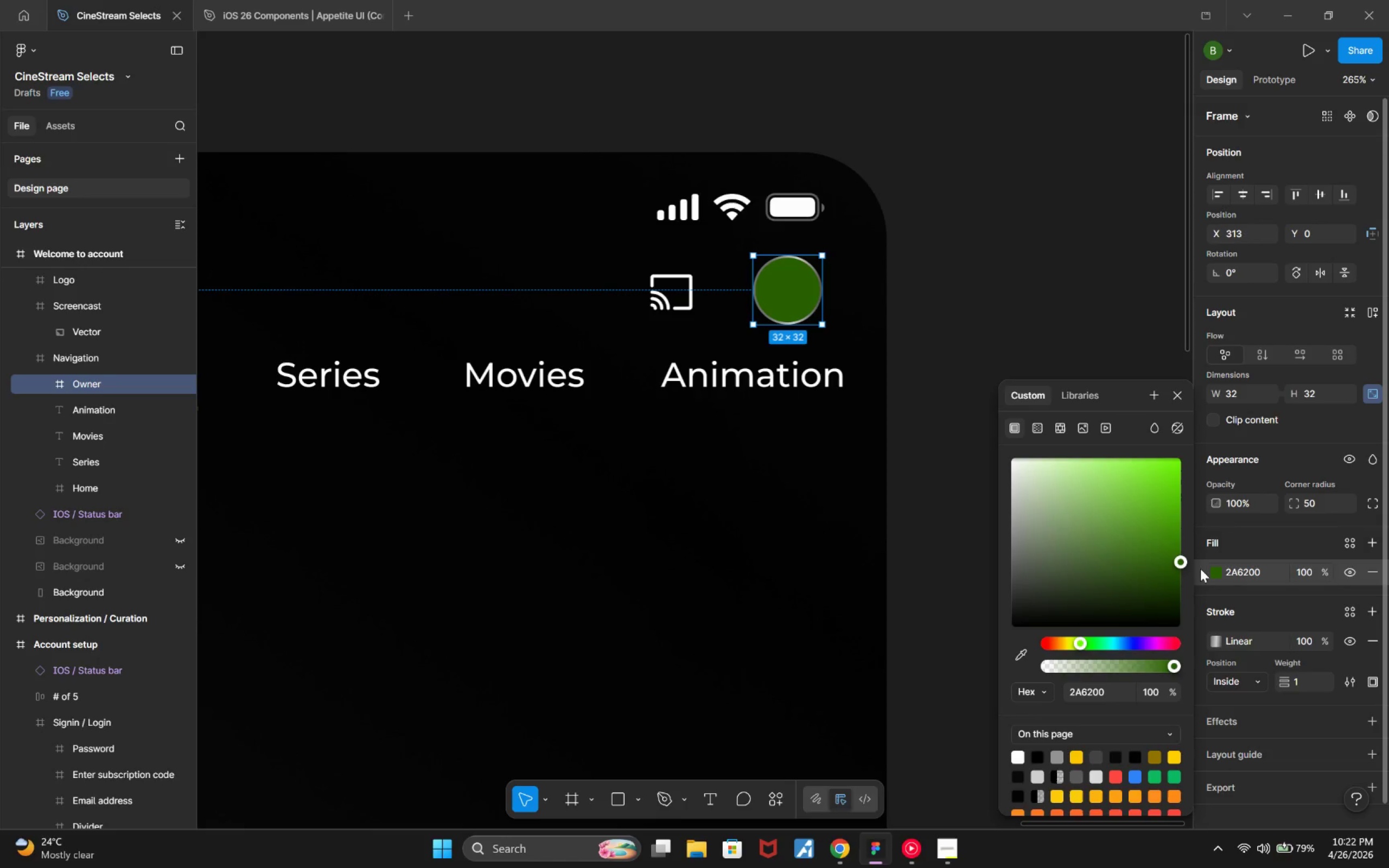 
left_click_drag(start_coordinate=[1079, 646], to_coordinate=[1150, 652])
 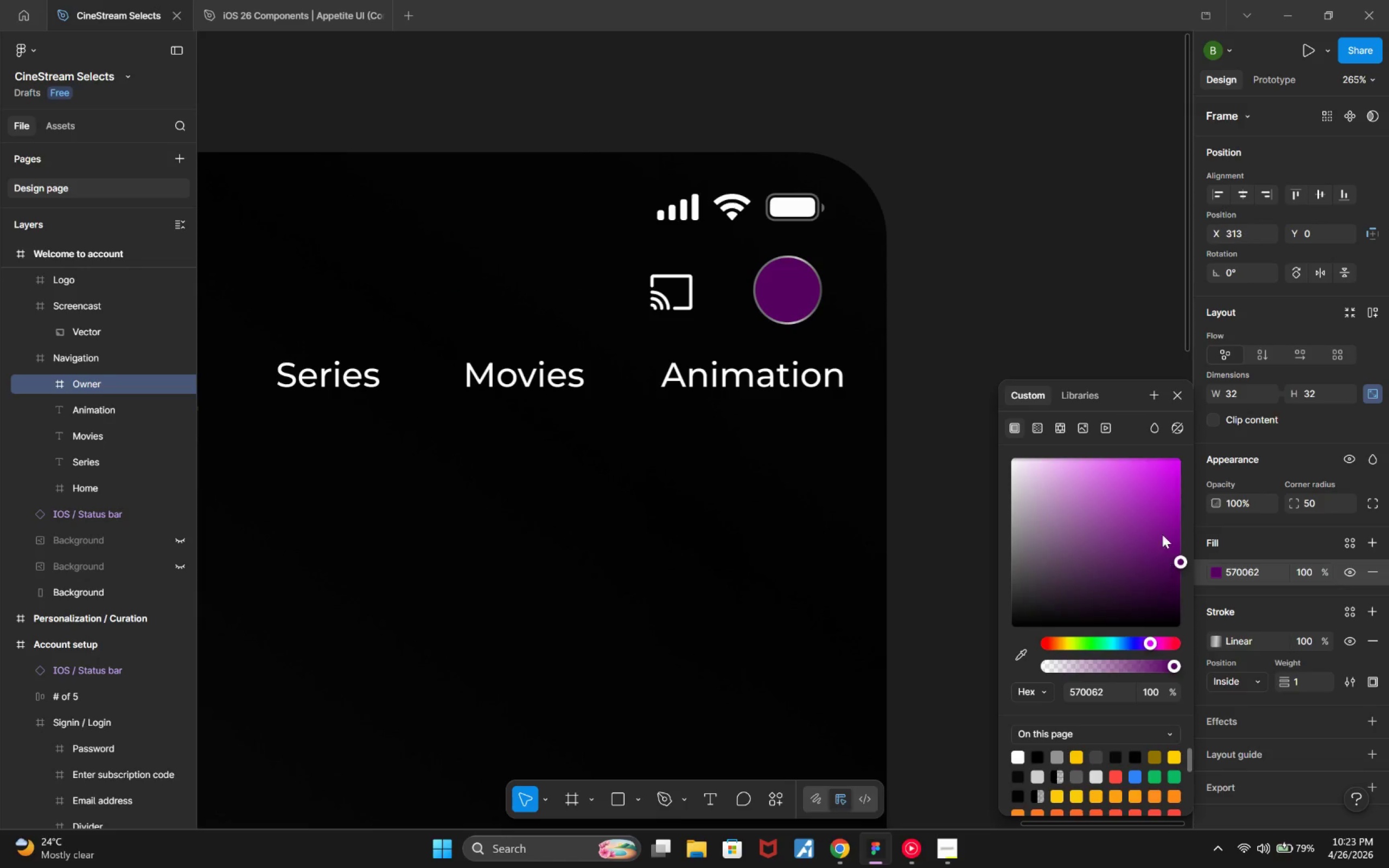 
mouse_move([1181, 393])
 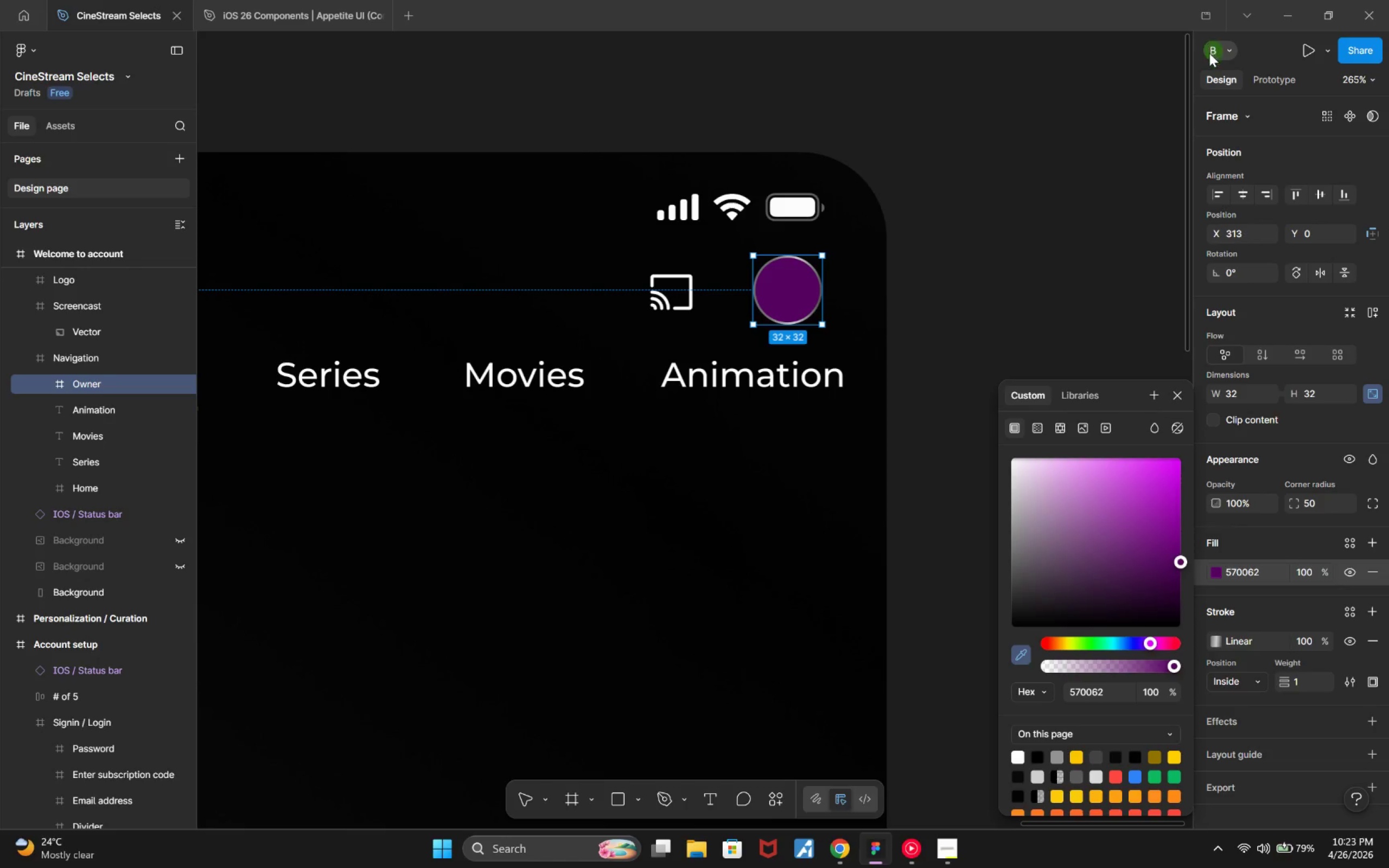 
wait(21.45)
 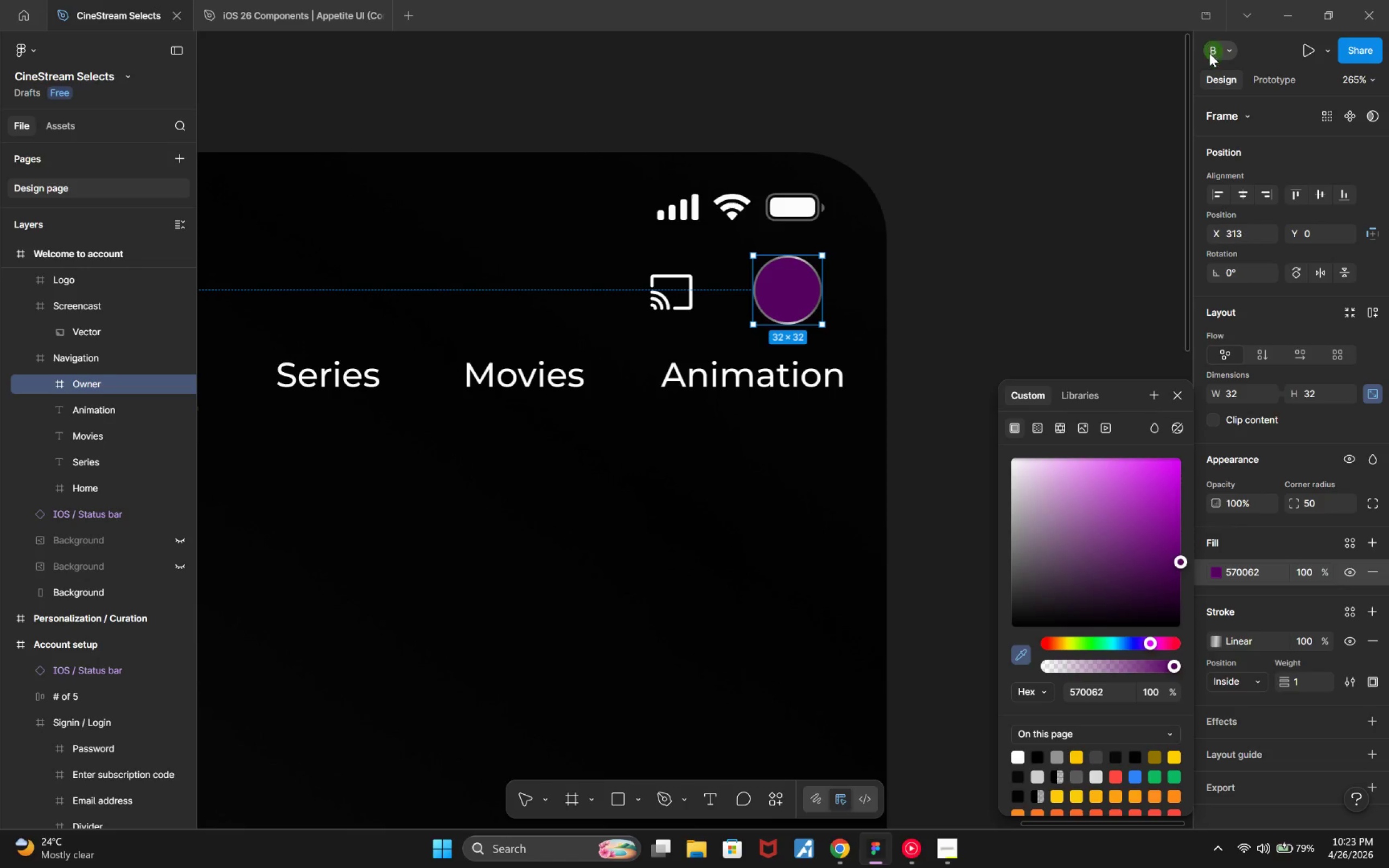 
hold_key(key=ControlLeft, duration=0.6)
 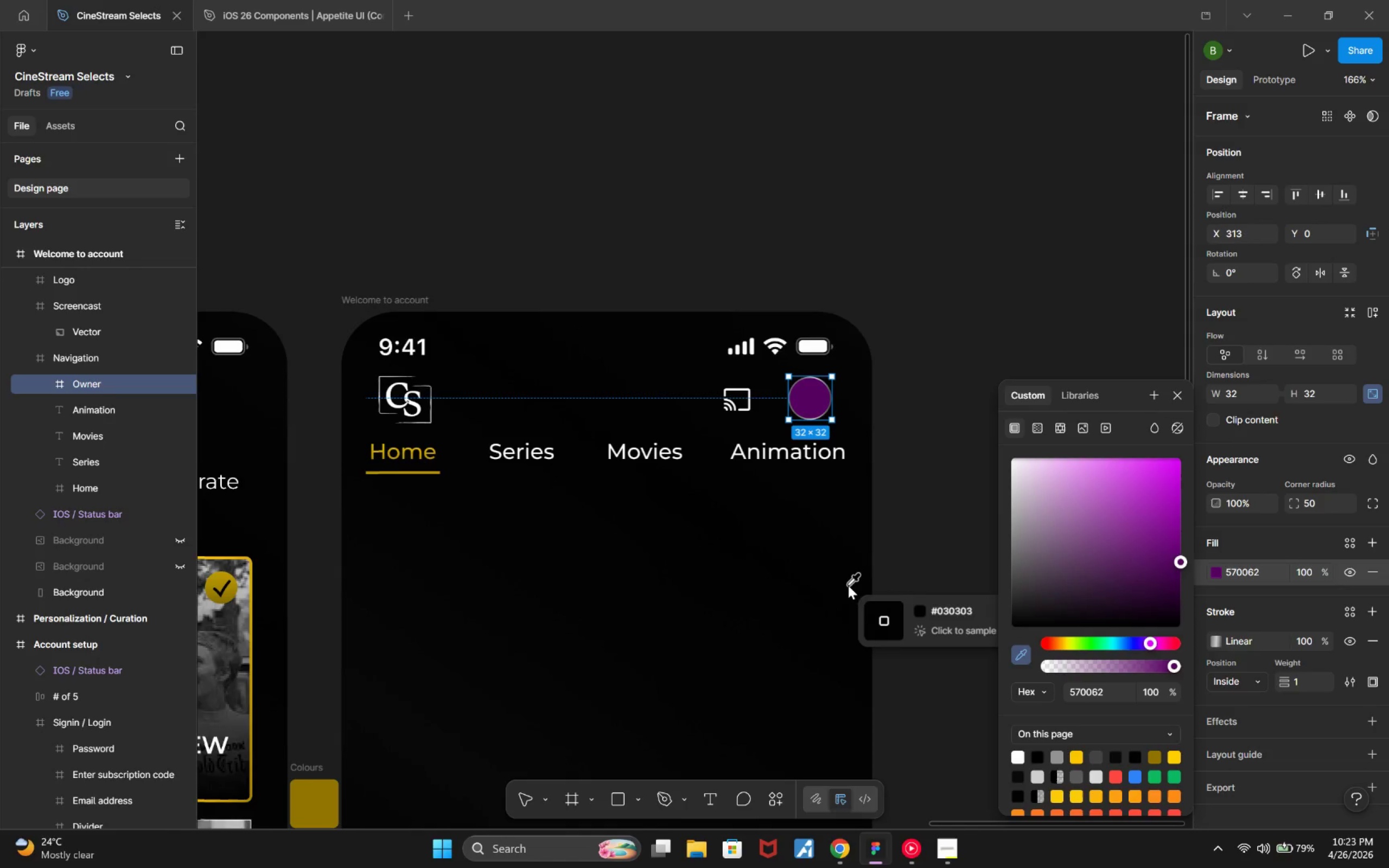 
hold_key(key=ControlLeft, duration=0.52)
 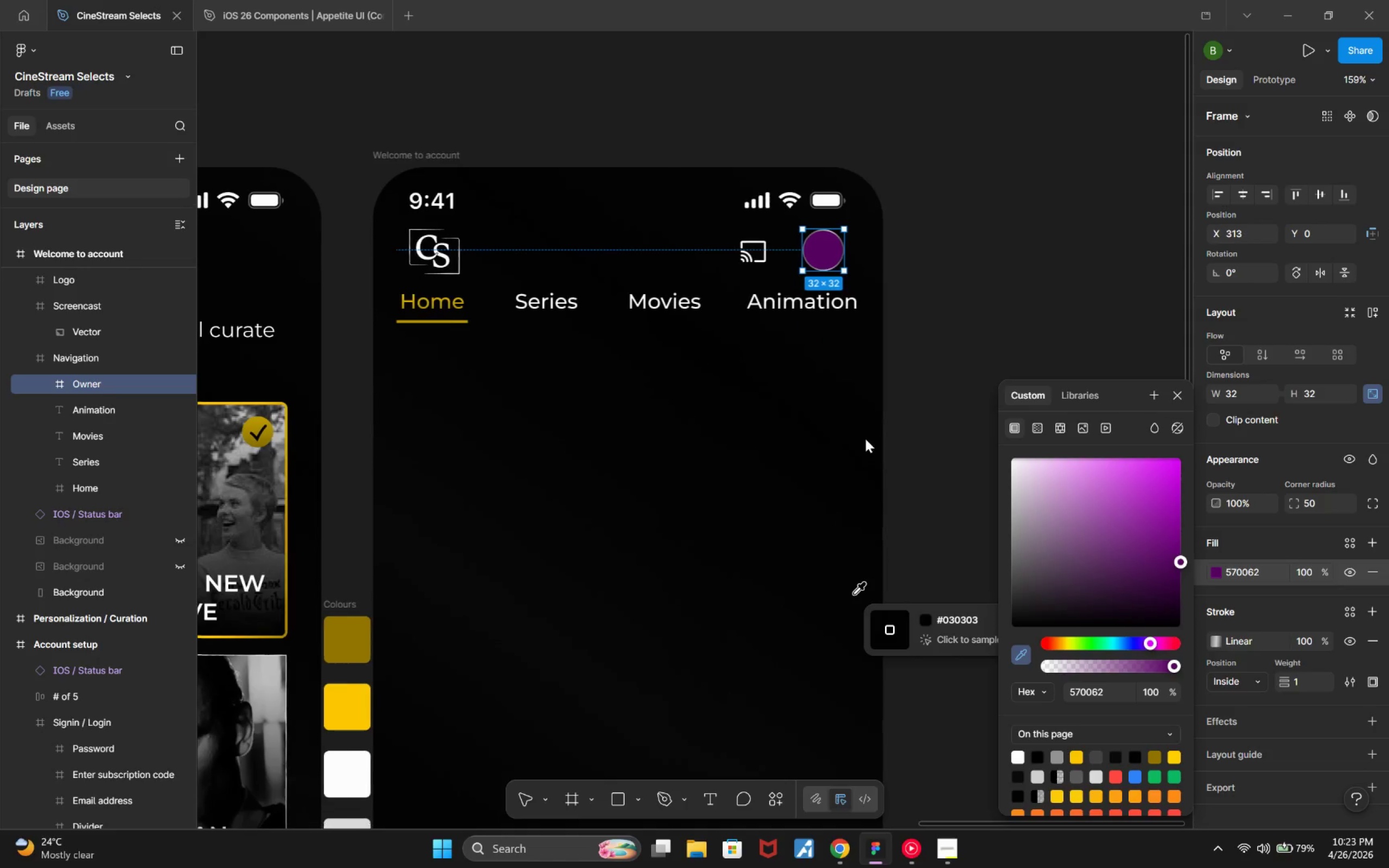 
scroll: coordinate [848, 588], scroll_direction: down, amount: 12.0
 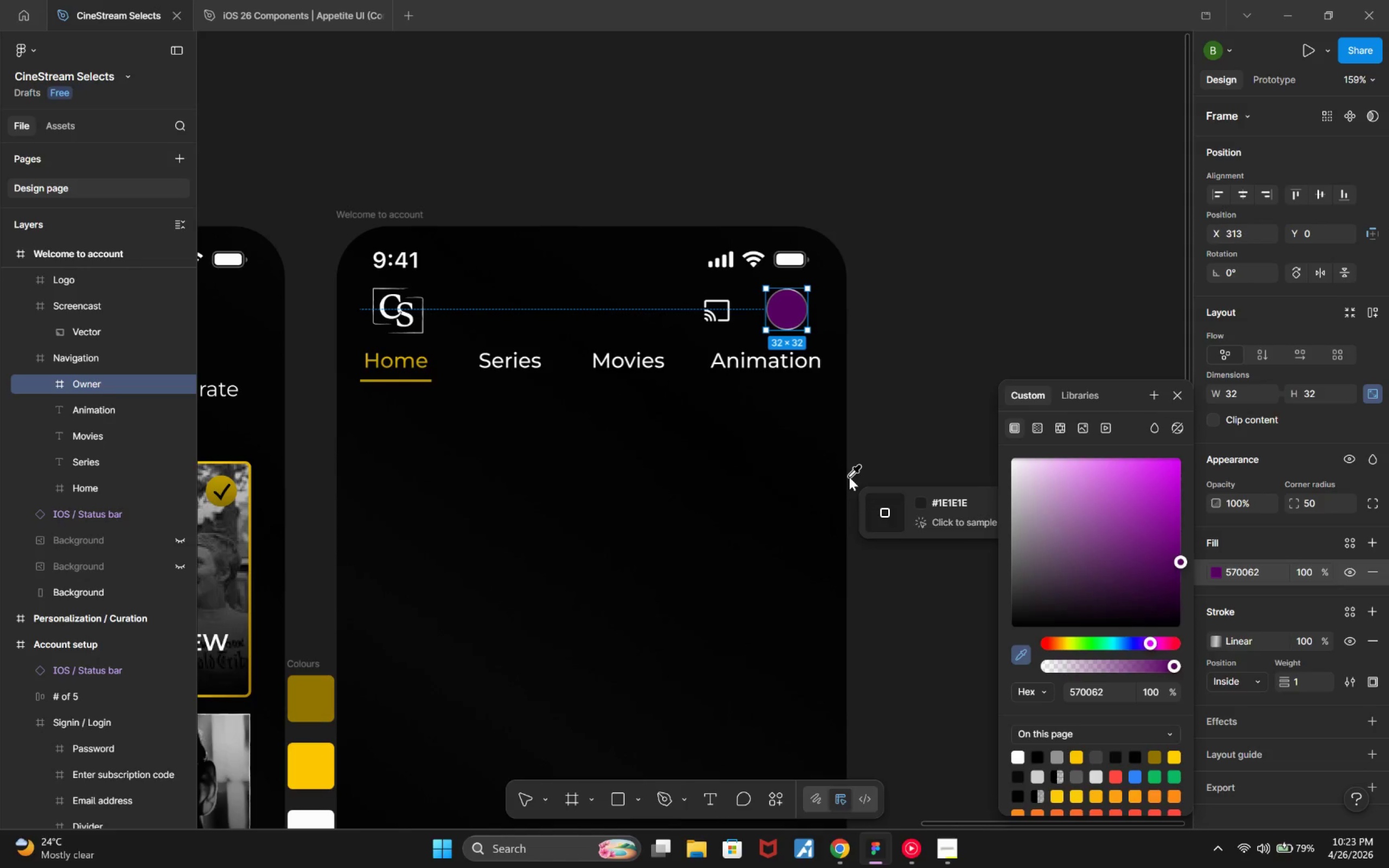 
hold_key(key=ControlLeft, duration=0.77)
scroll: coordinate [877, 473], scroll_direction: up, amount: 9.0
 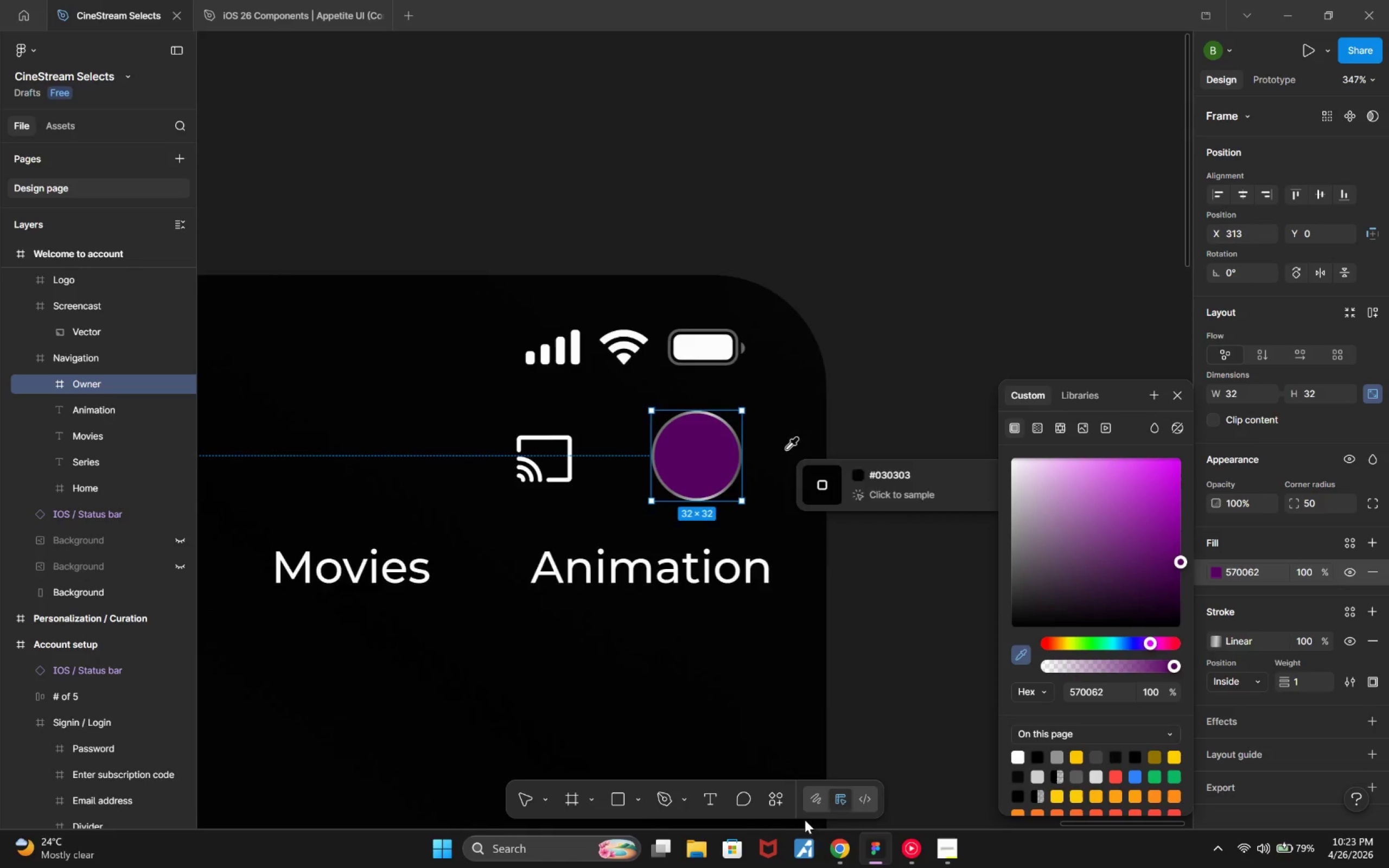 
hold_key(key=ControlLeft, duration=0.37)
scroll: coordinate [764, 725], scroll_direction: up, amount: 5.0
 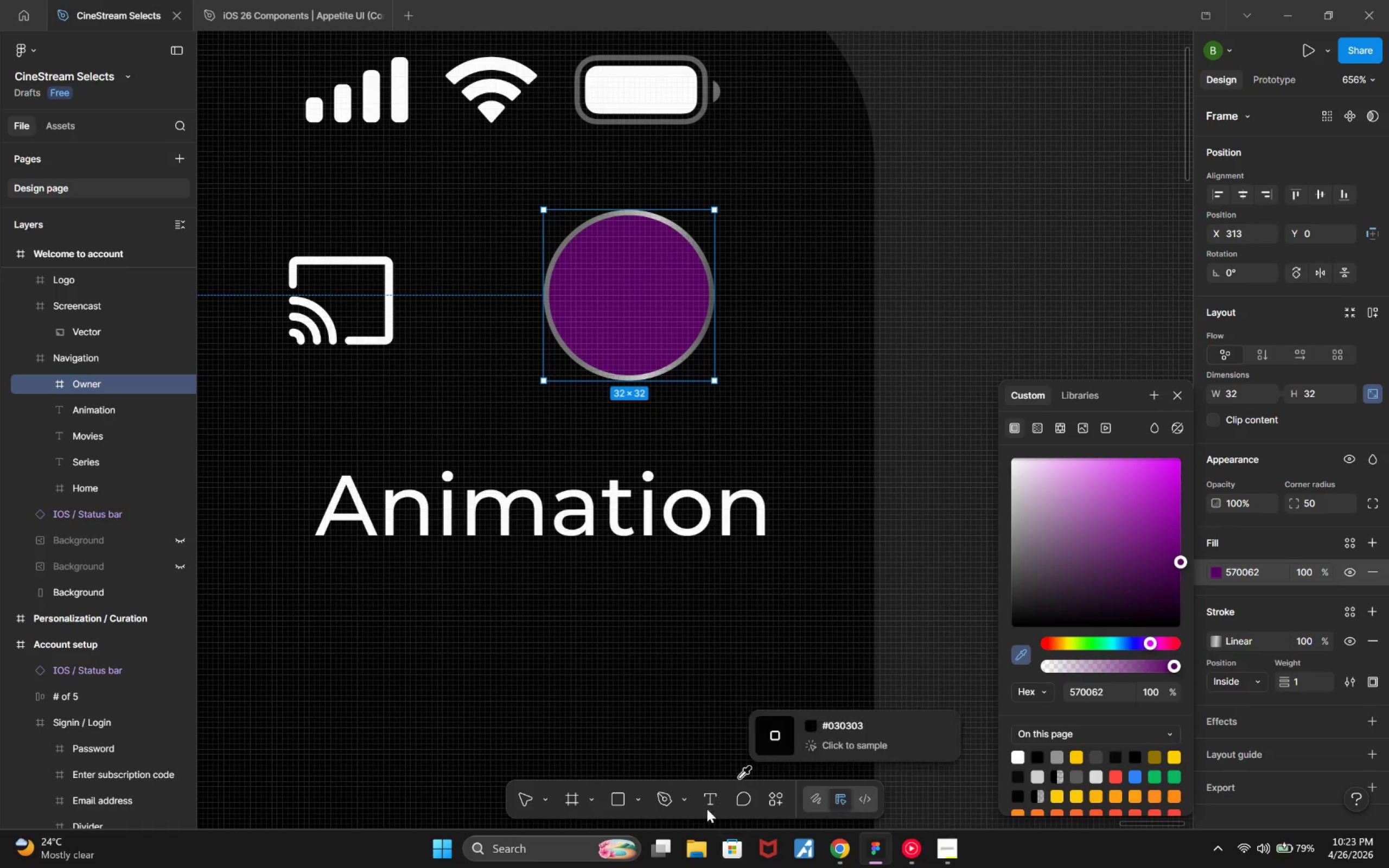 
left_click([707, 809])
 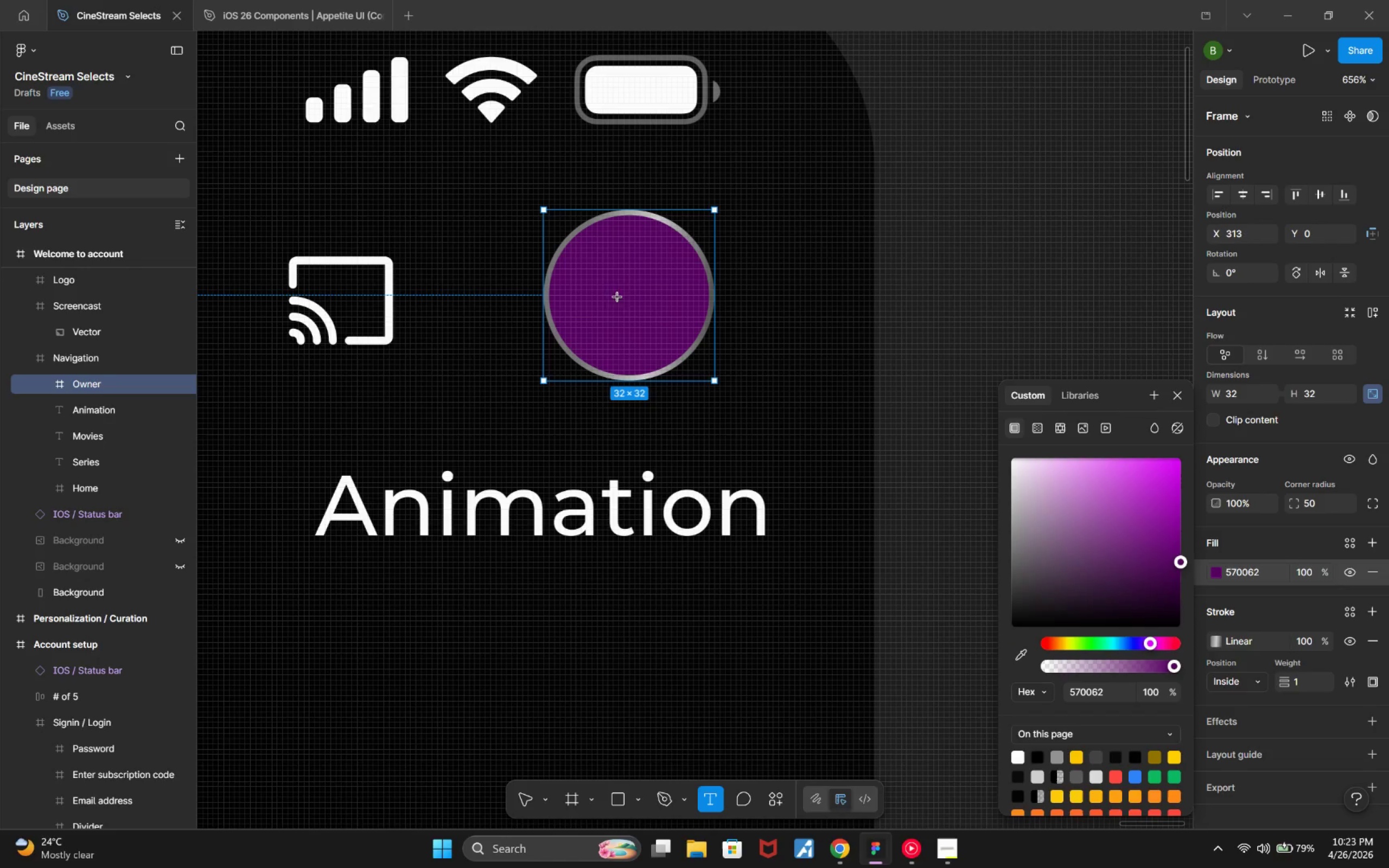 
left_click_drag(start_coordinate=[609, 264], to_coordinate=[645, 325])
 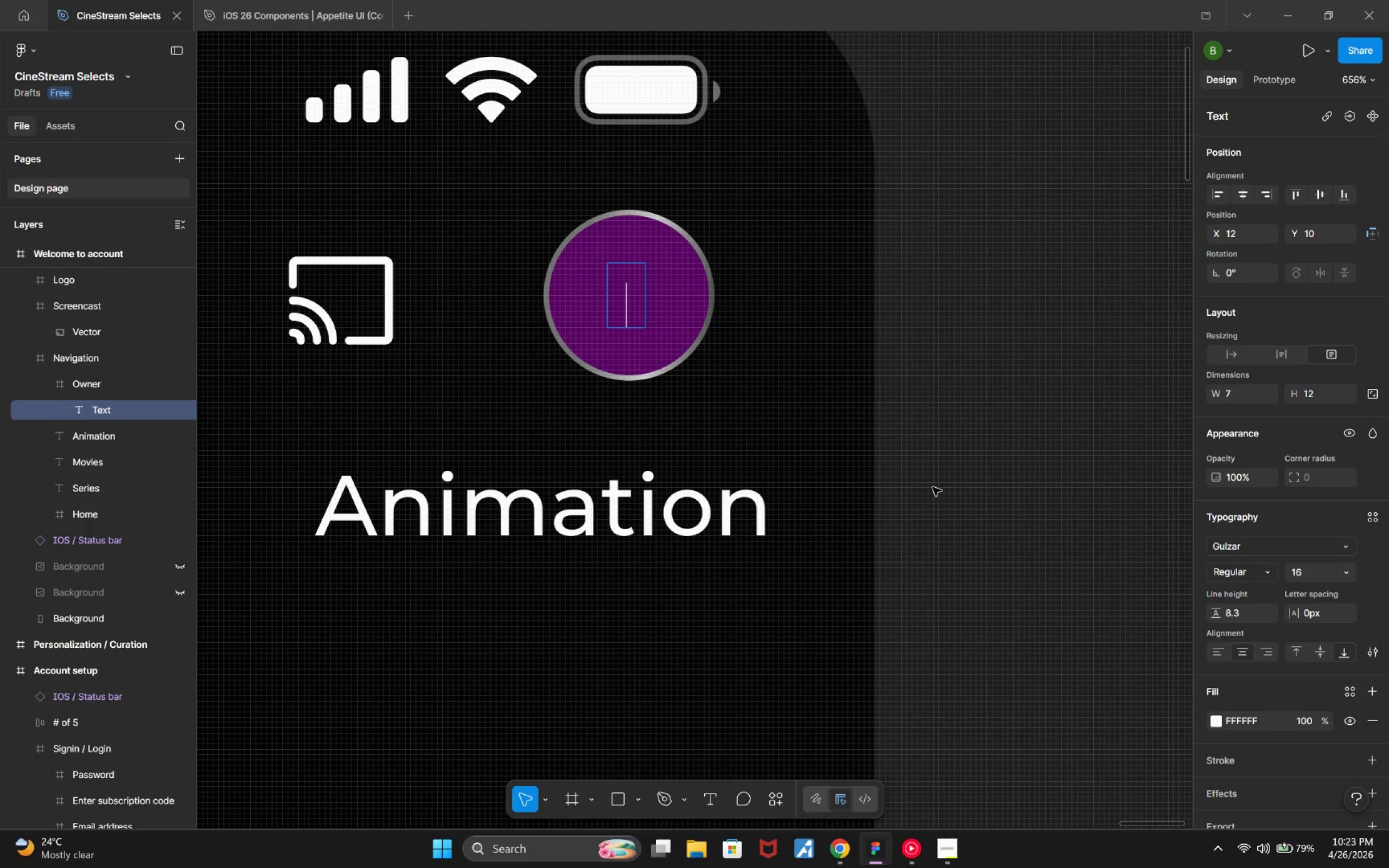 
key(E)
 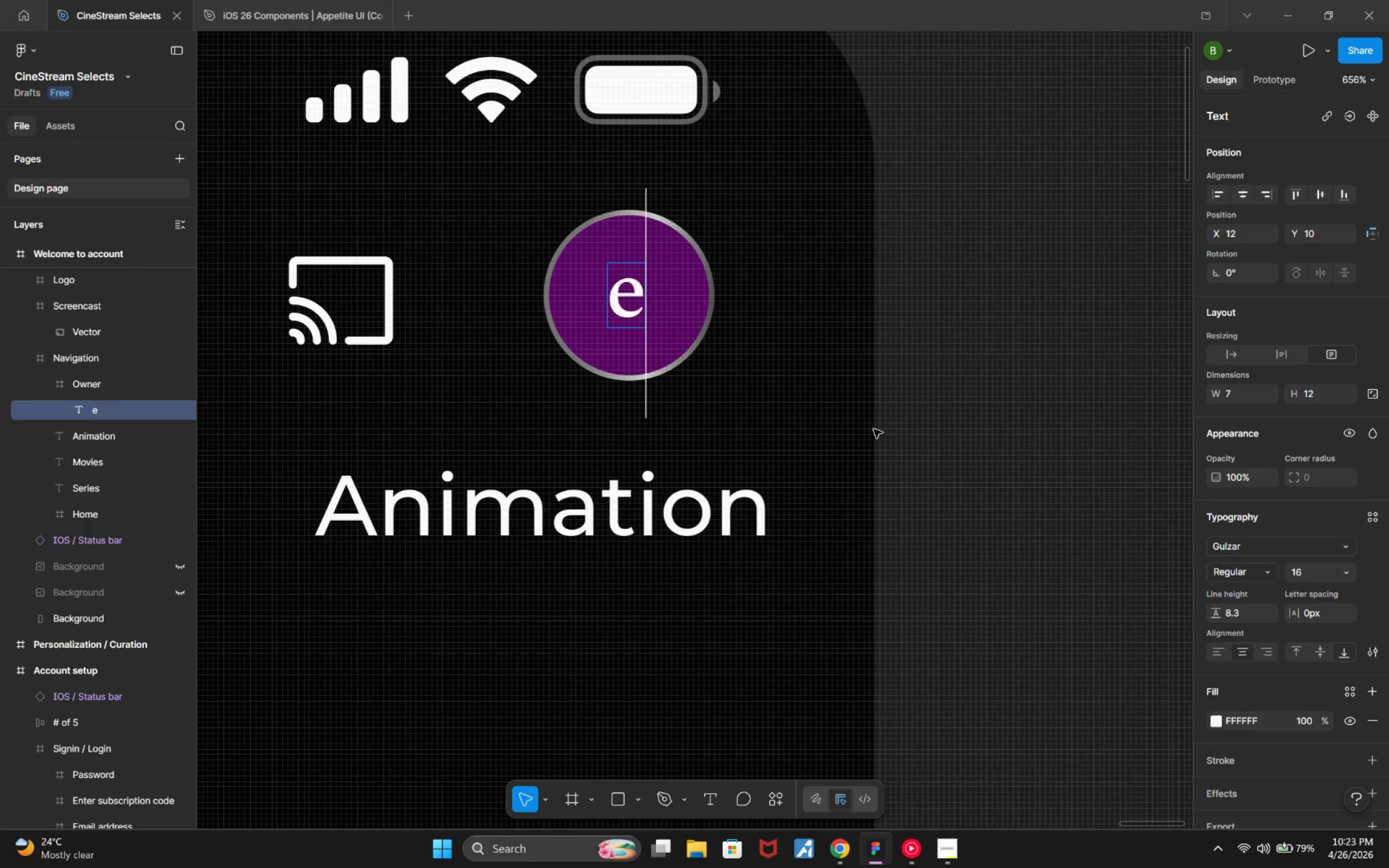 
hold_key(key=Backspace, duration=0.33)
 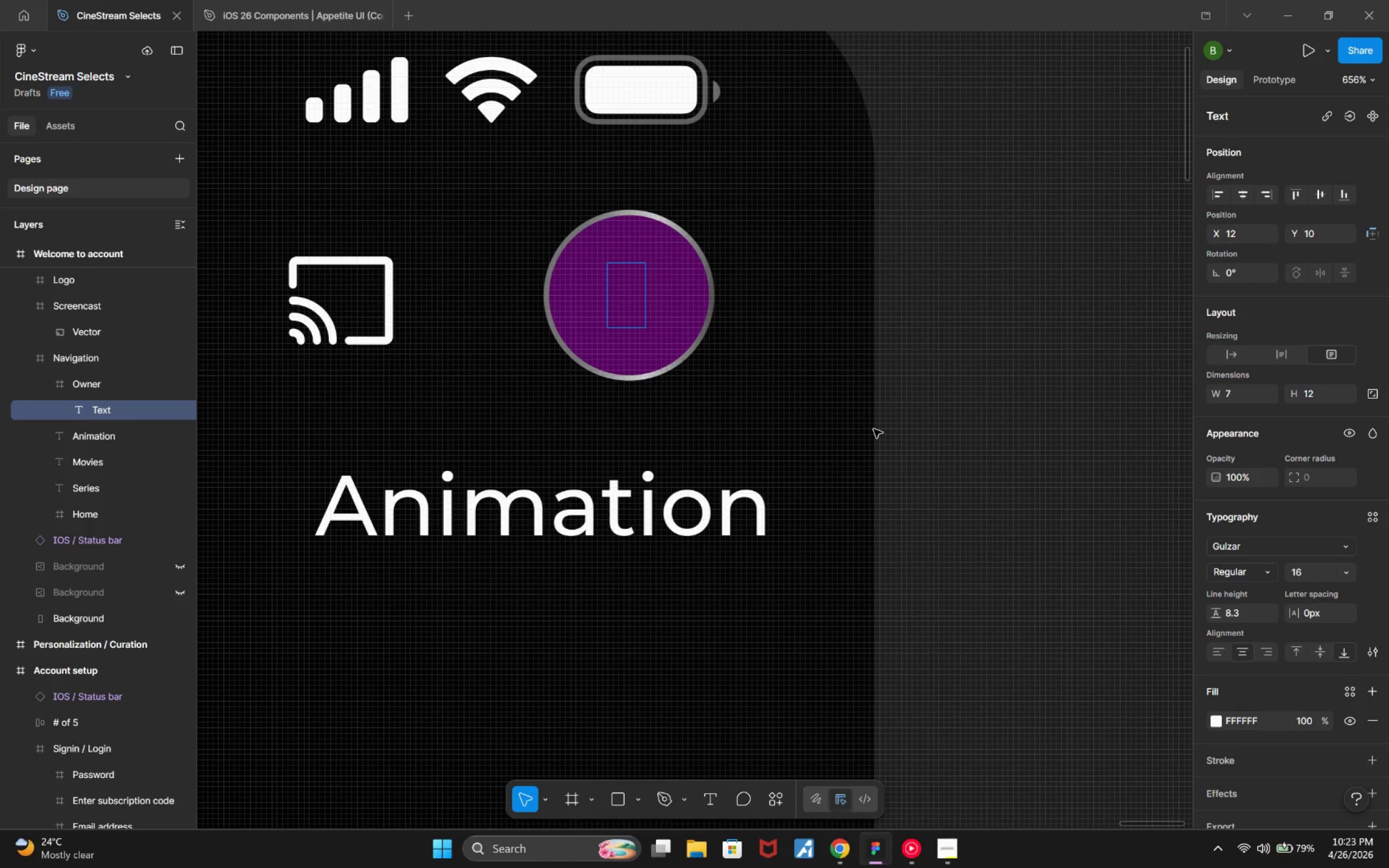 
key(Shift+ShiftLeft)
 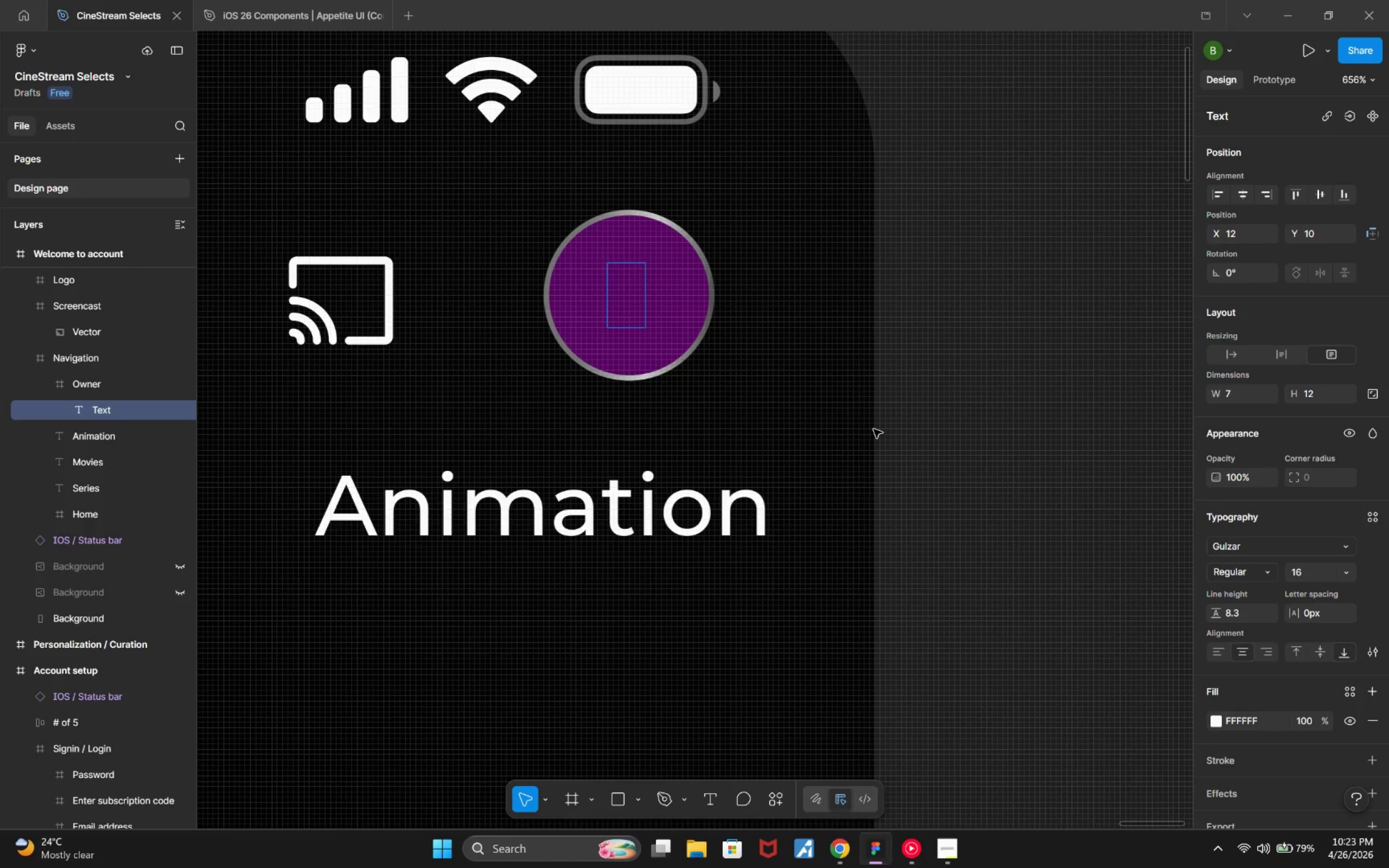 
key(Shift+B)
 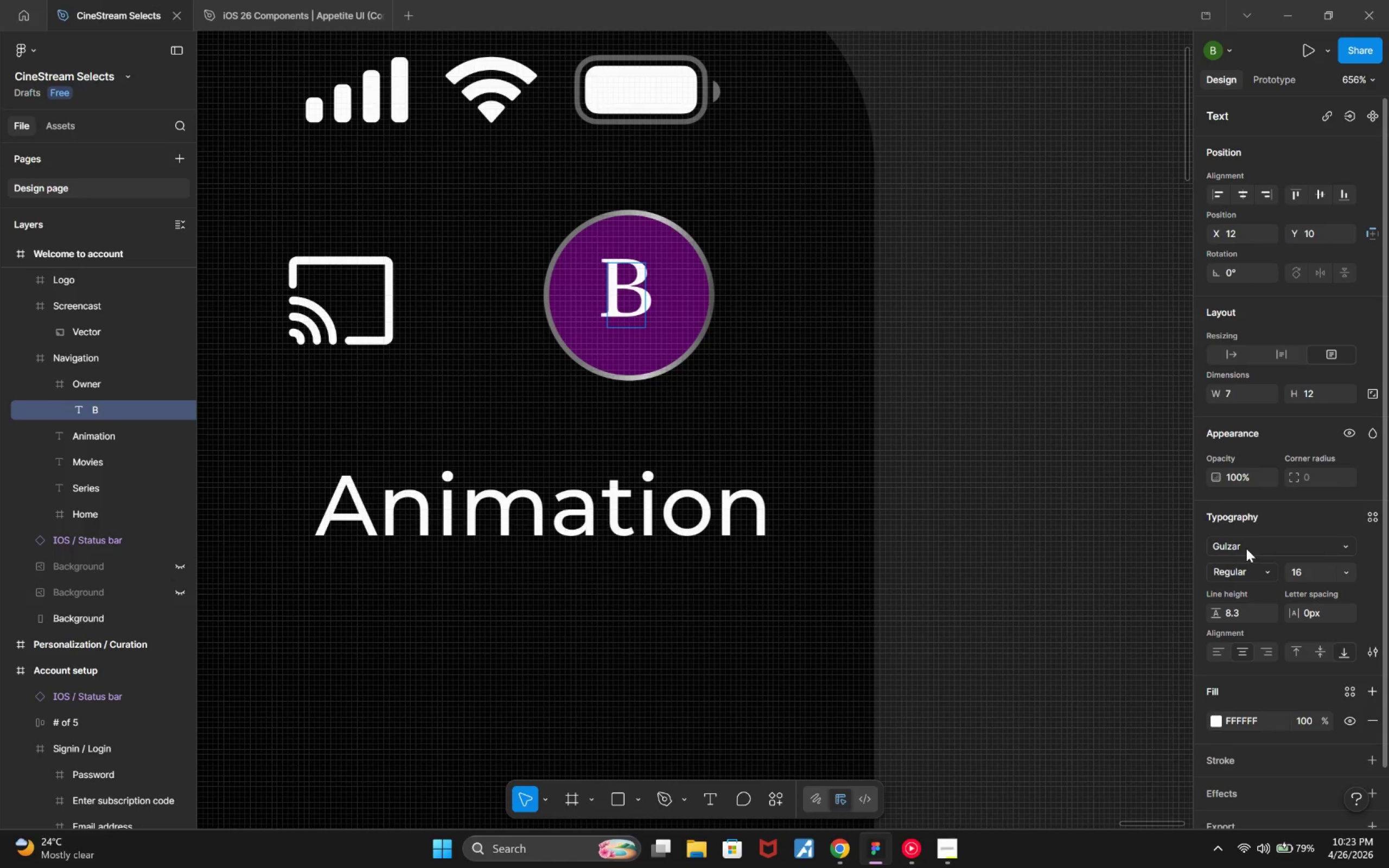 
wait(7.62)
 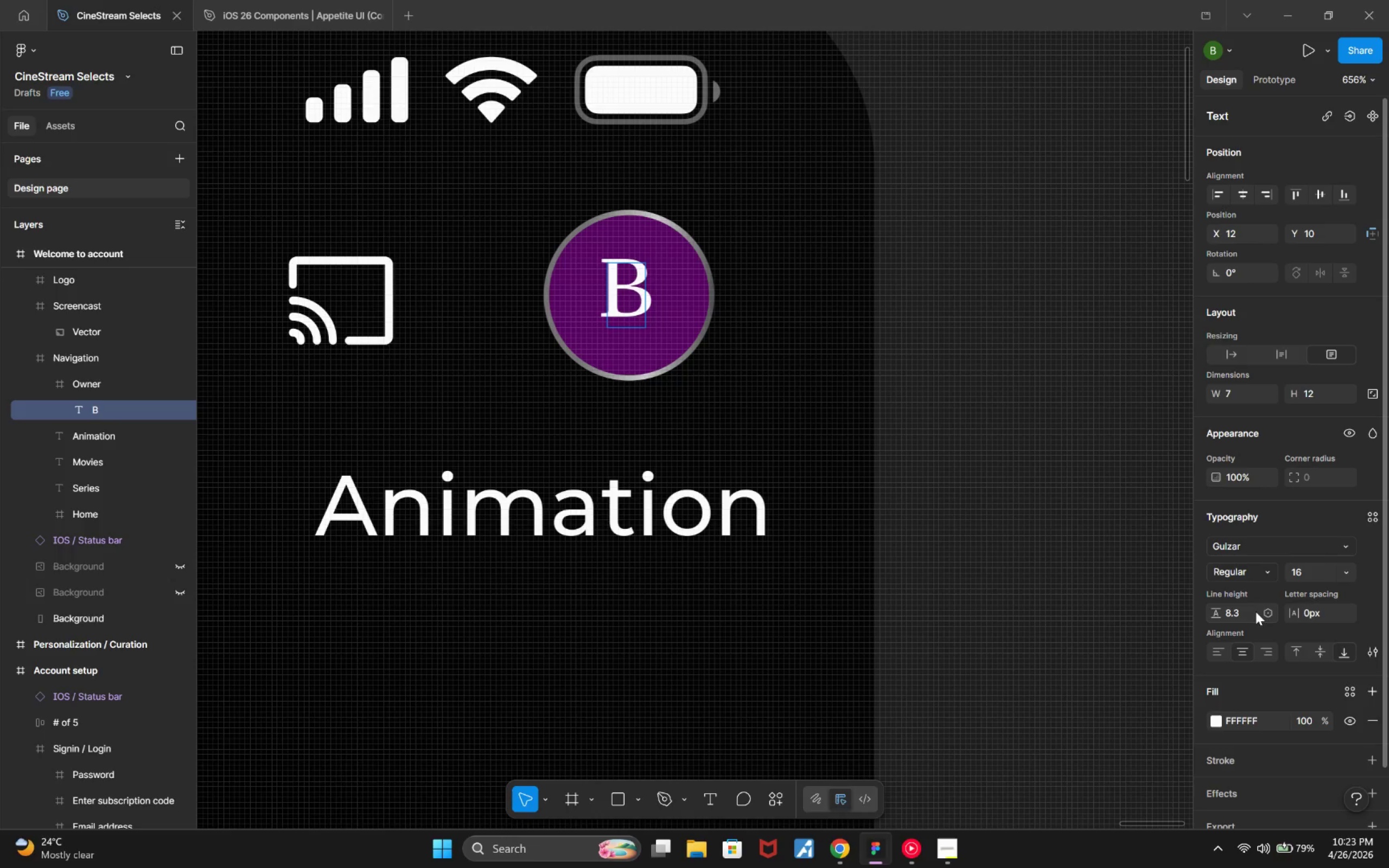 
left_click([1246, 548])
 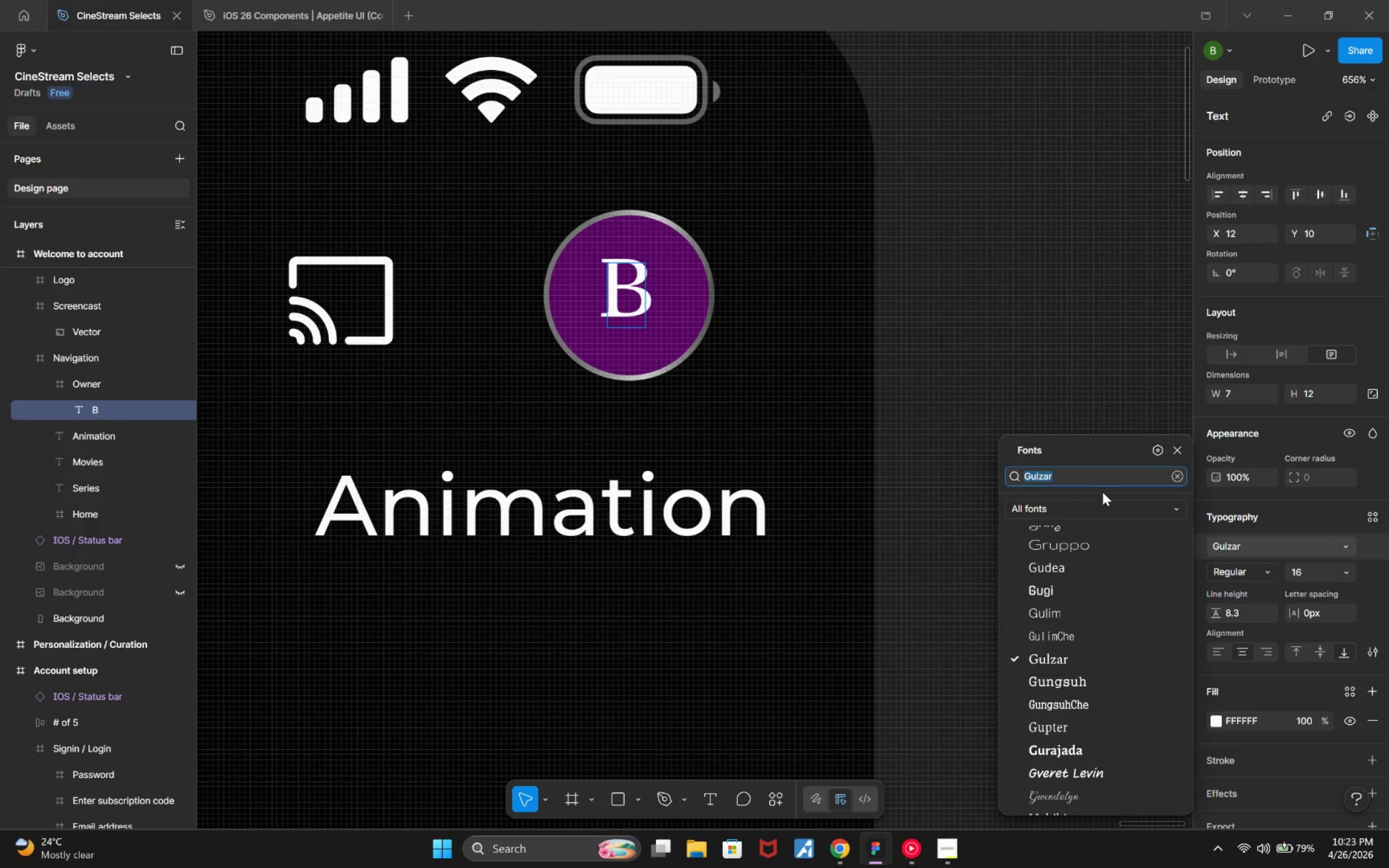 
hold_key(key=ShiftLeft, duration=0.49)
 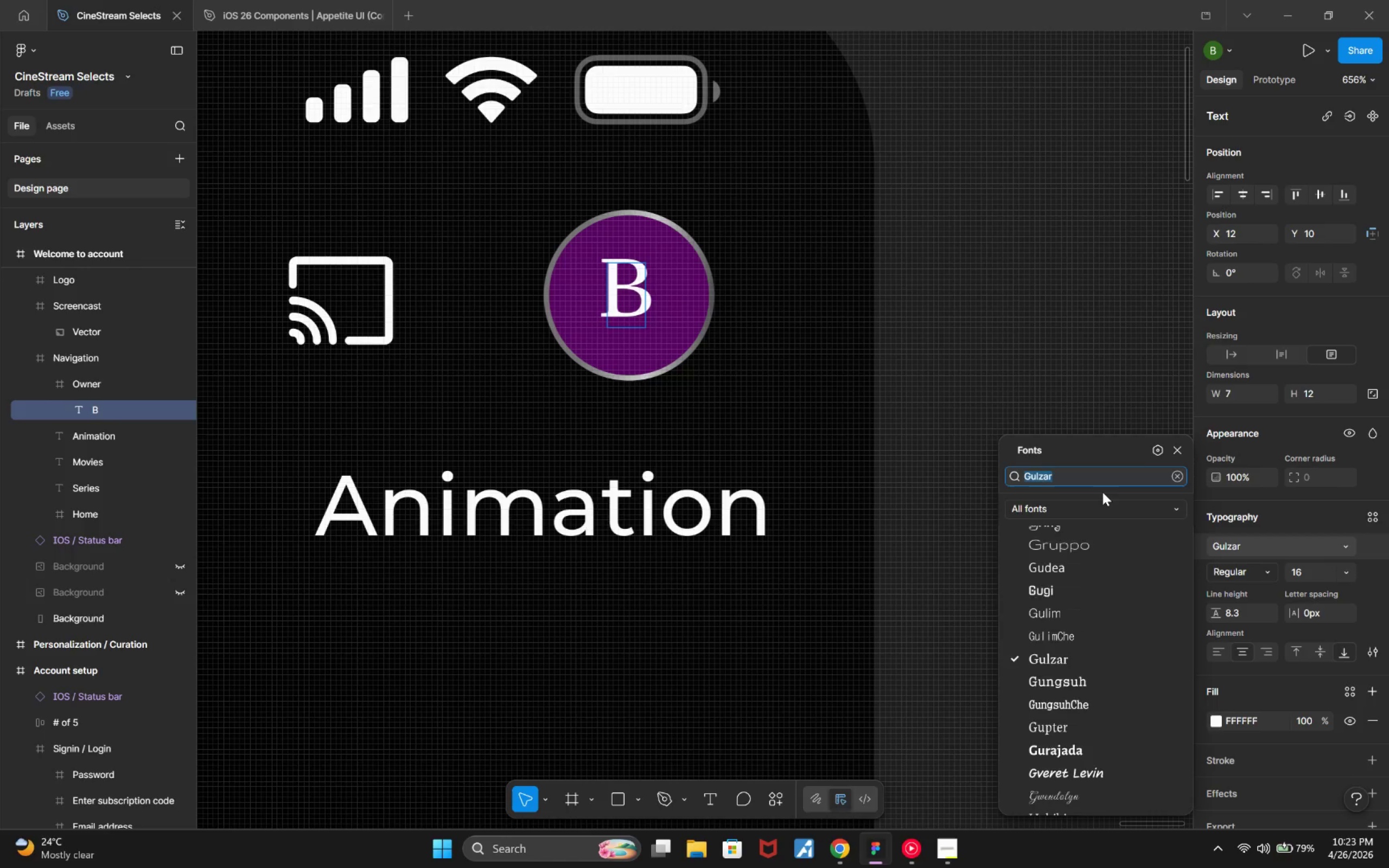 
type(Pop)
 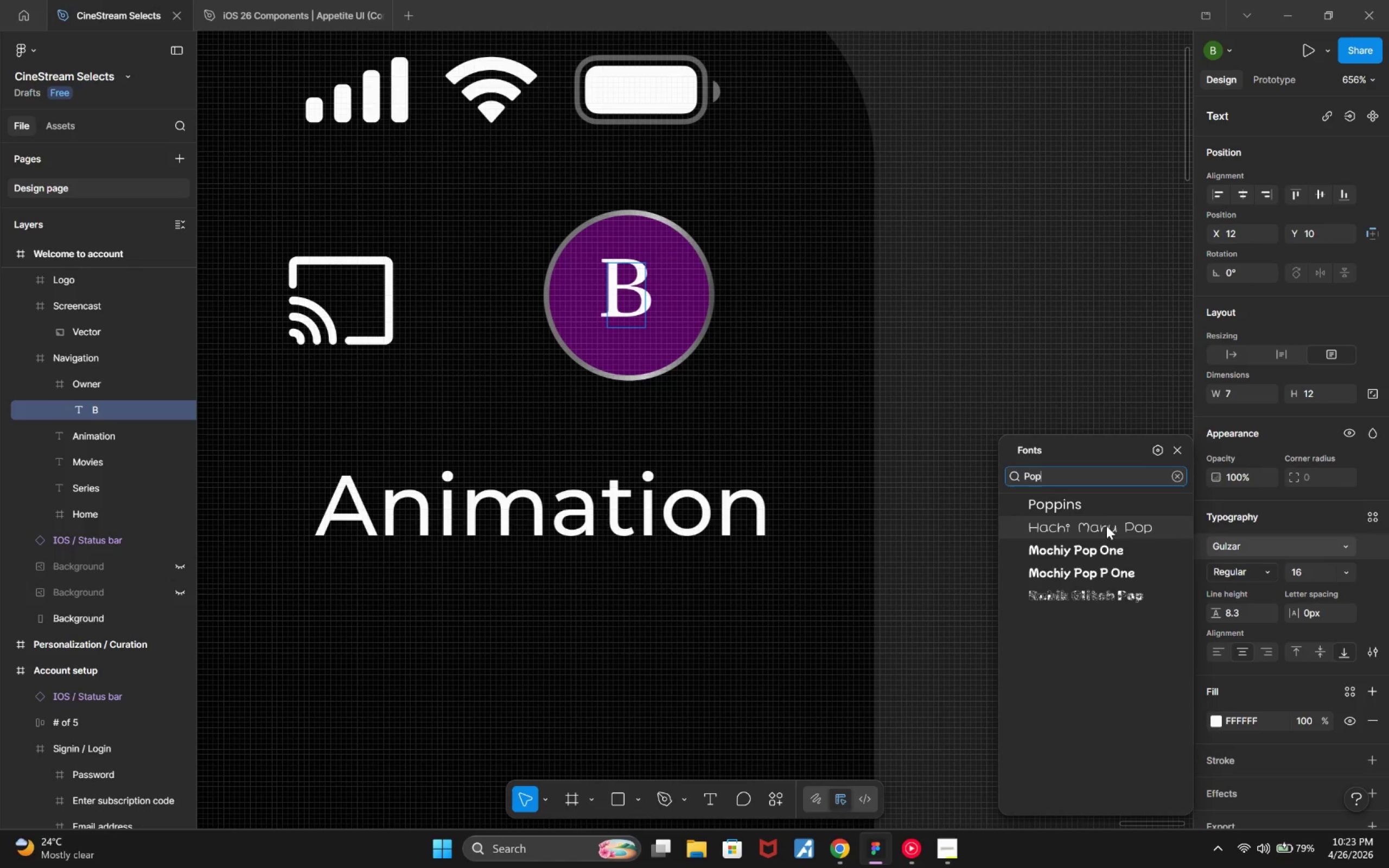 
left_click([1087, 508])
 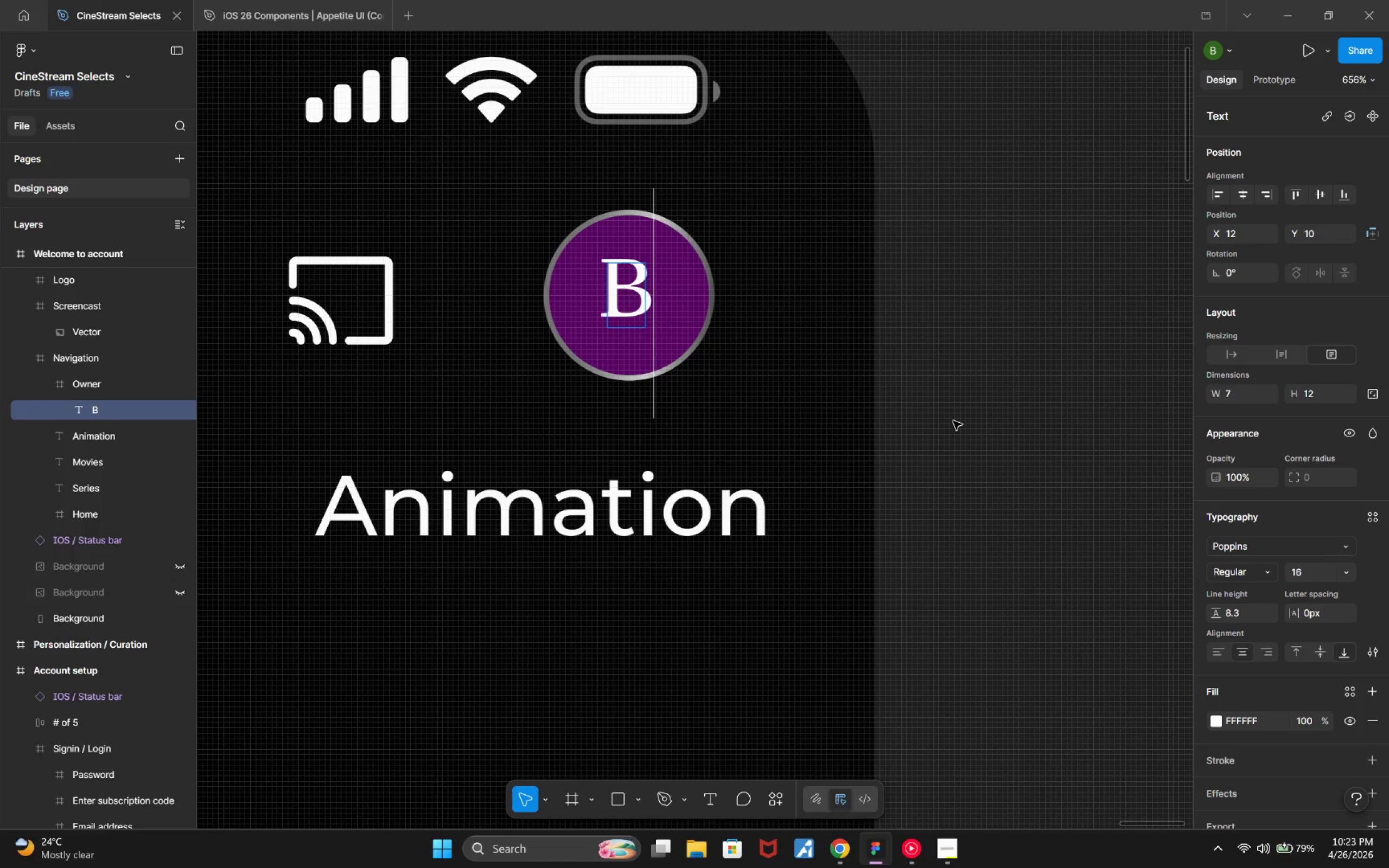 
left_click([930, 367])
 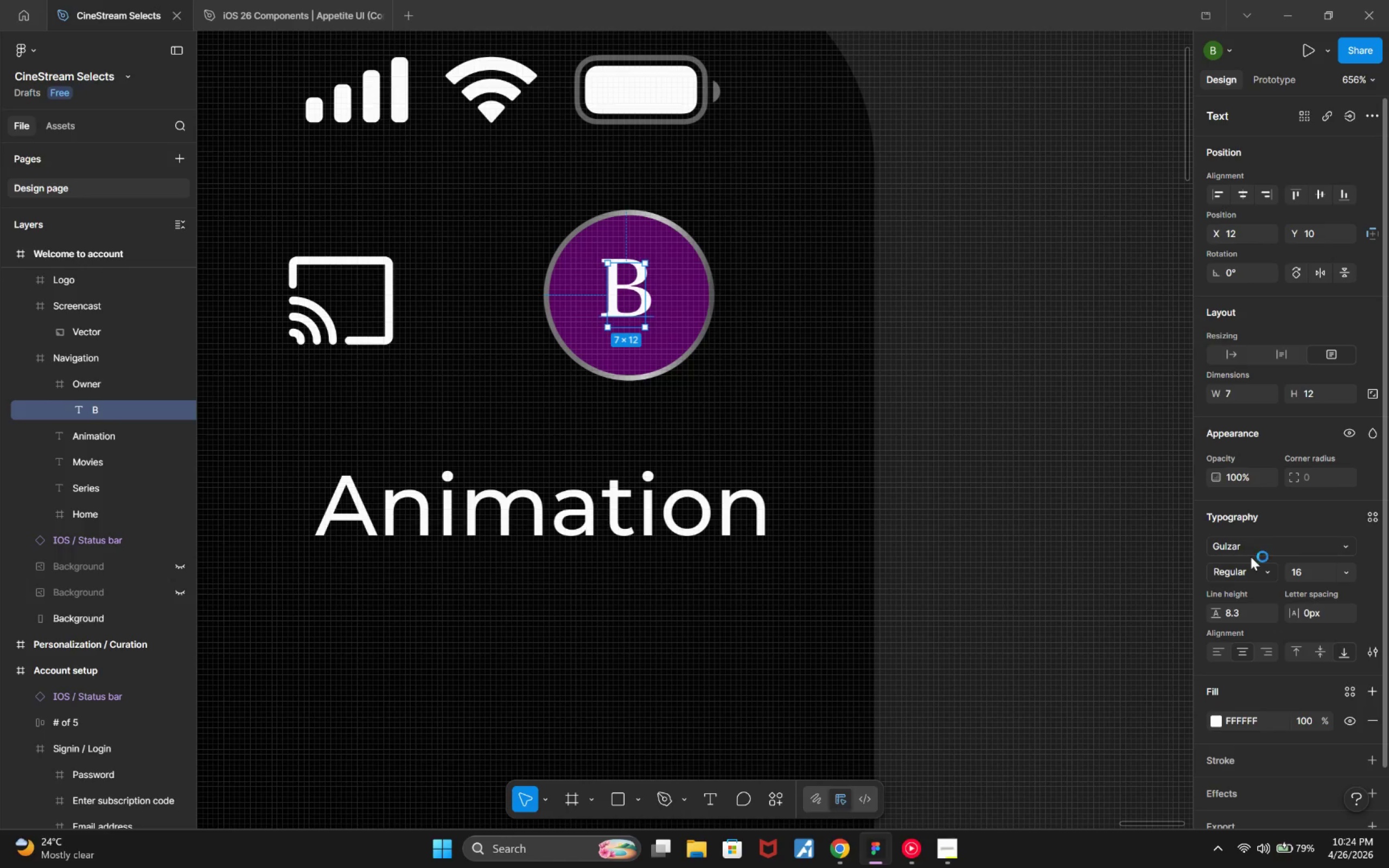 
left_click([1252, 545])
 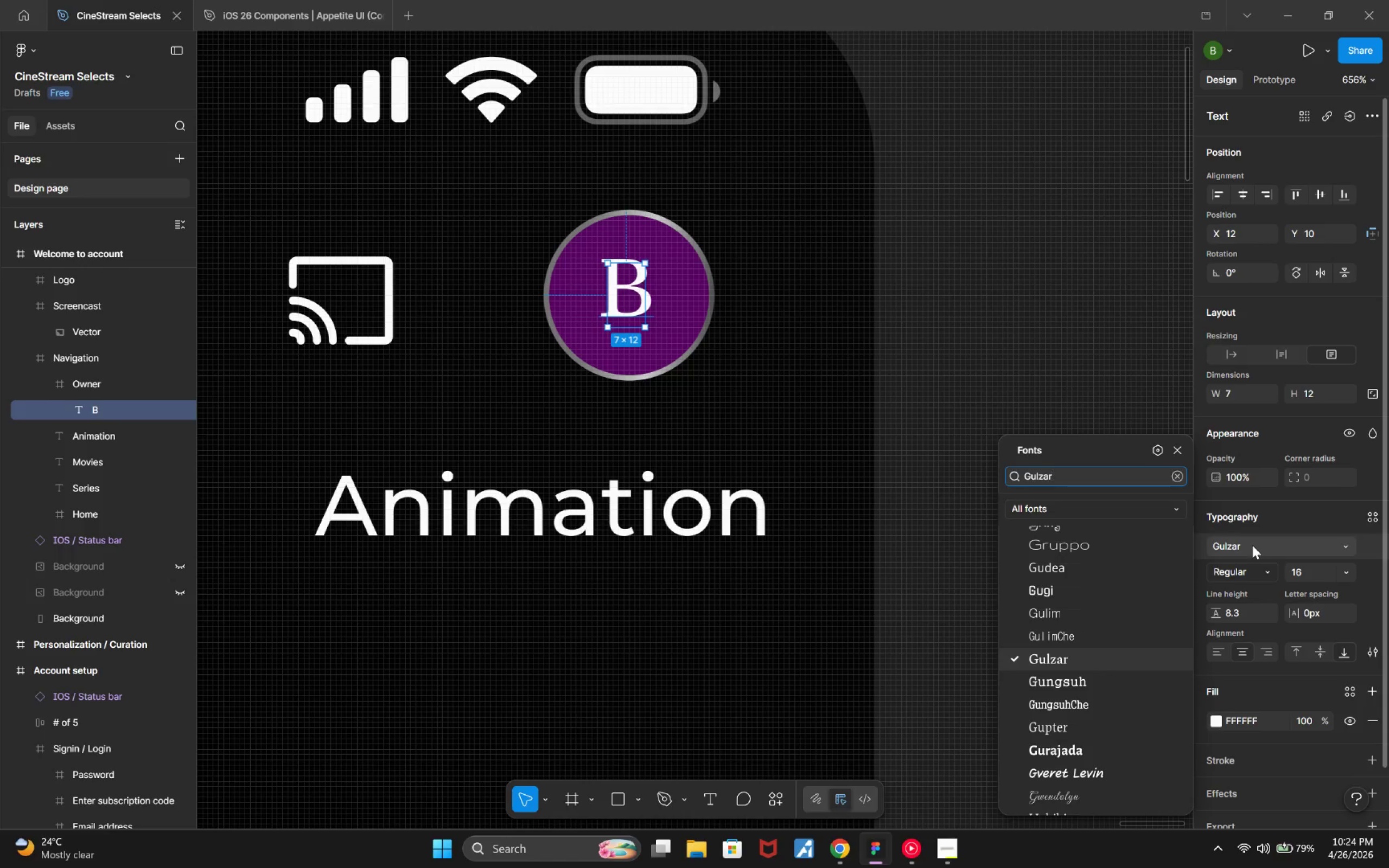 
type(Mon)
key(Backspace)
type(Mon)
 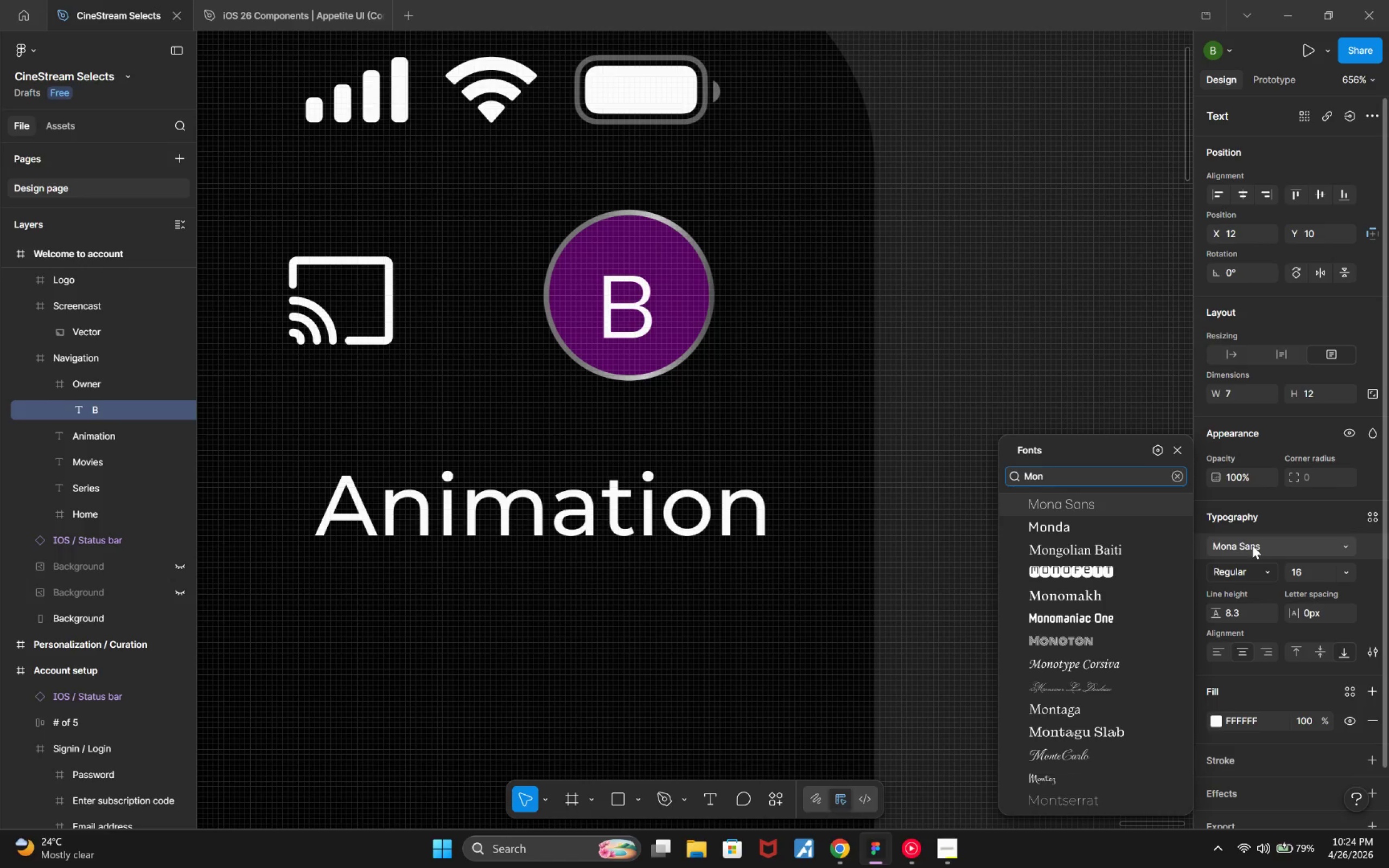 
key(T)
 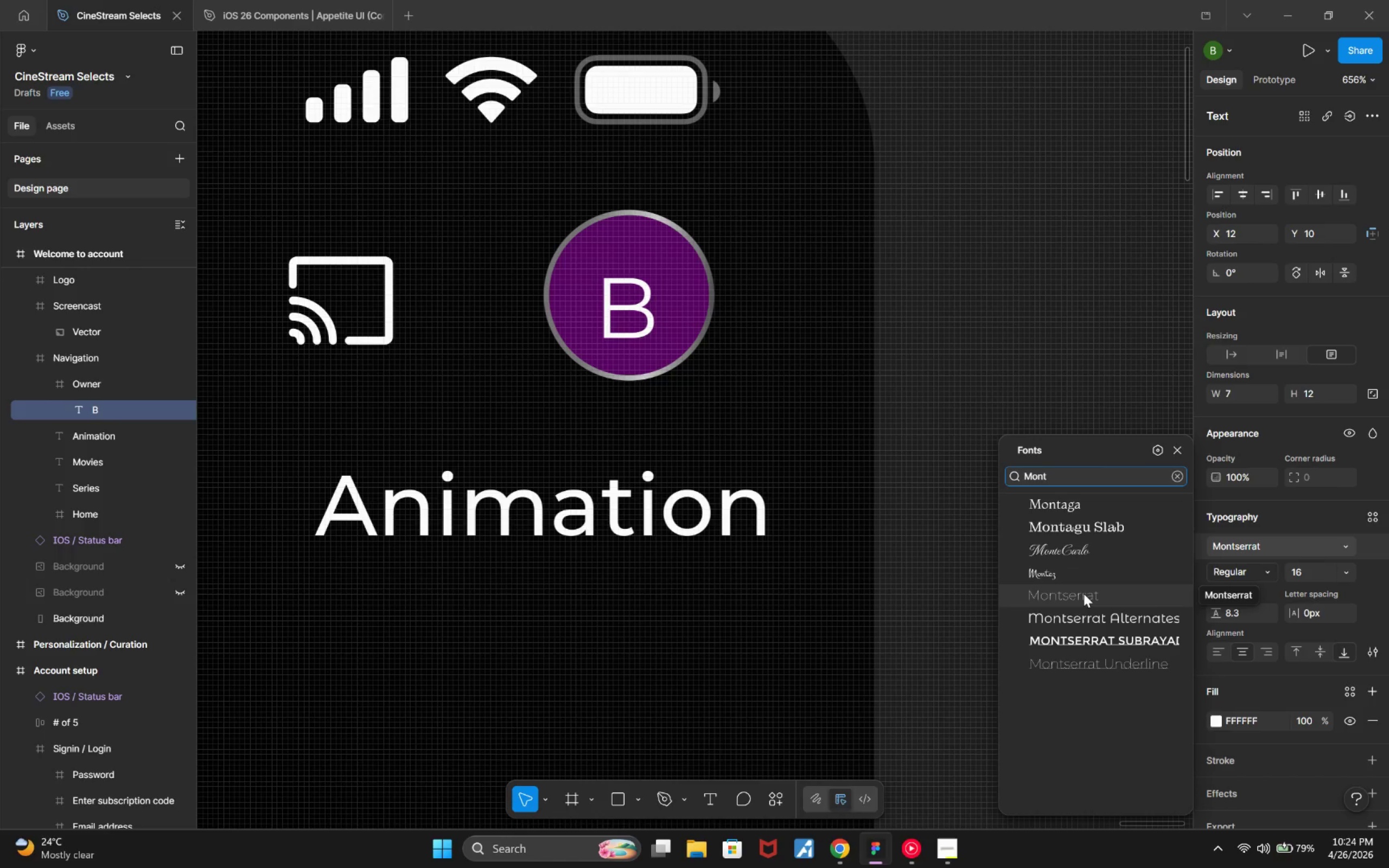 
left_click_drag(start_coordinate=[1066, 478], to_coordinate=[1015, 476])
 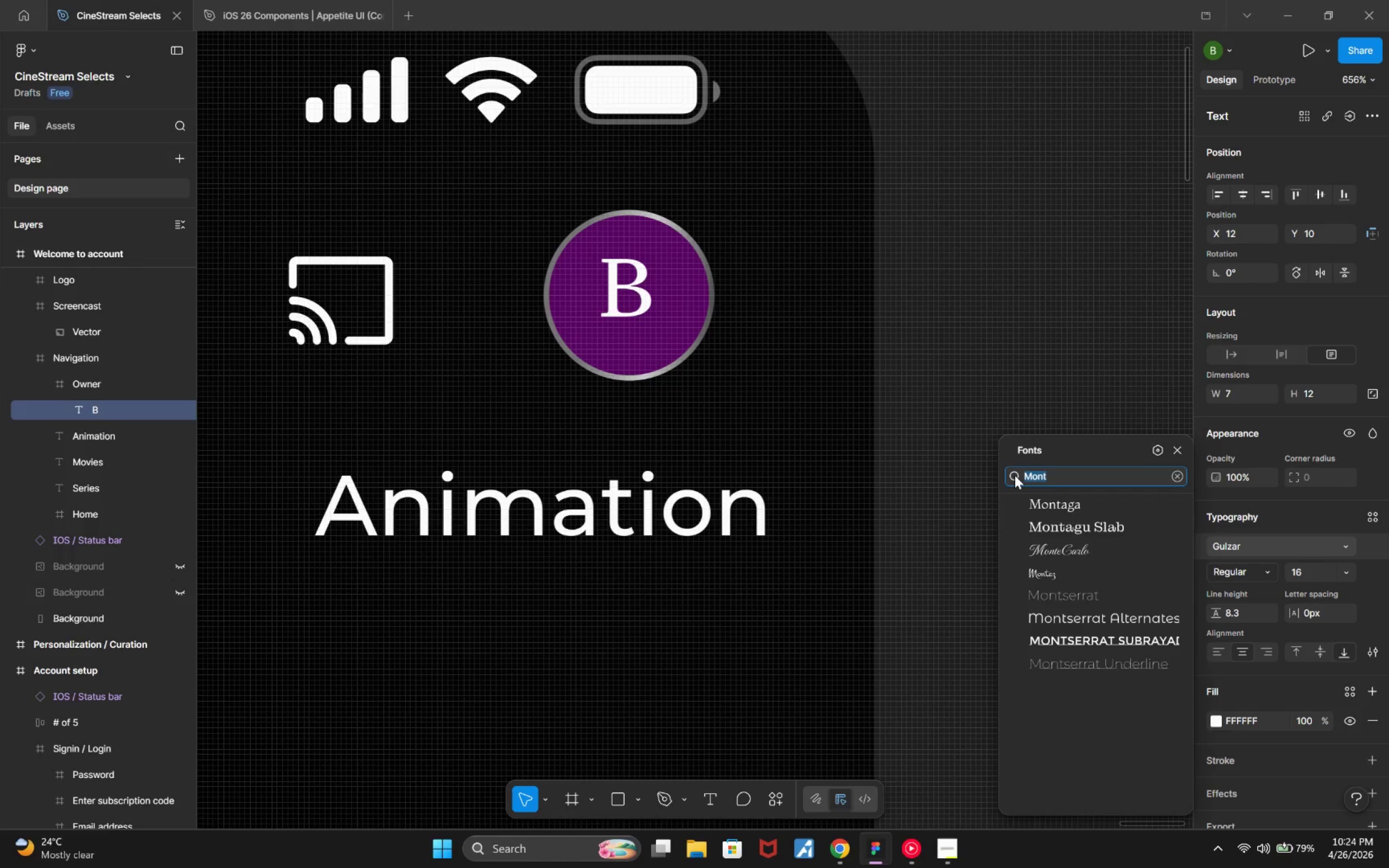 
type(Poppin)
 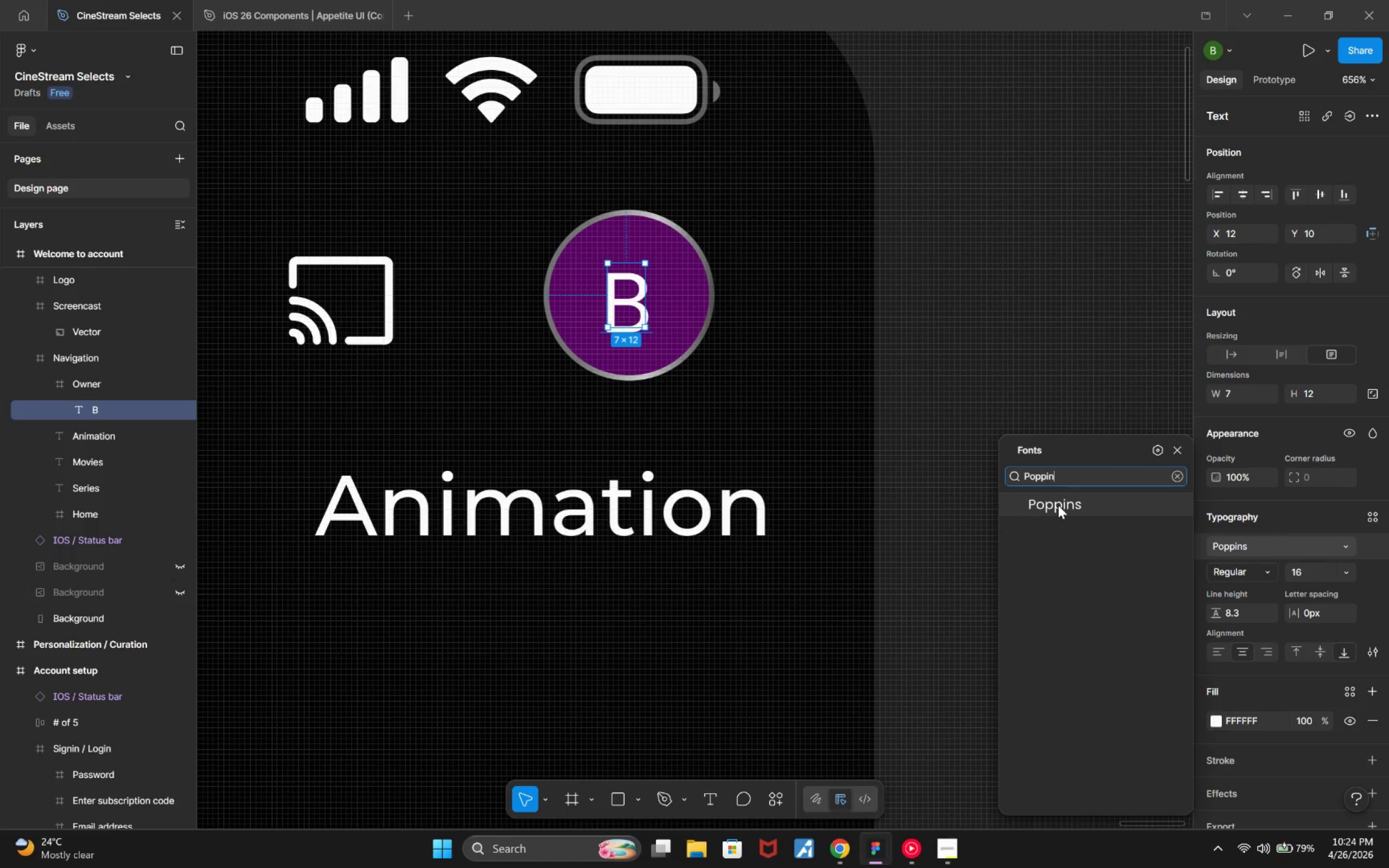 
left_click([1060, 506])
 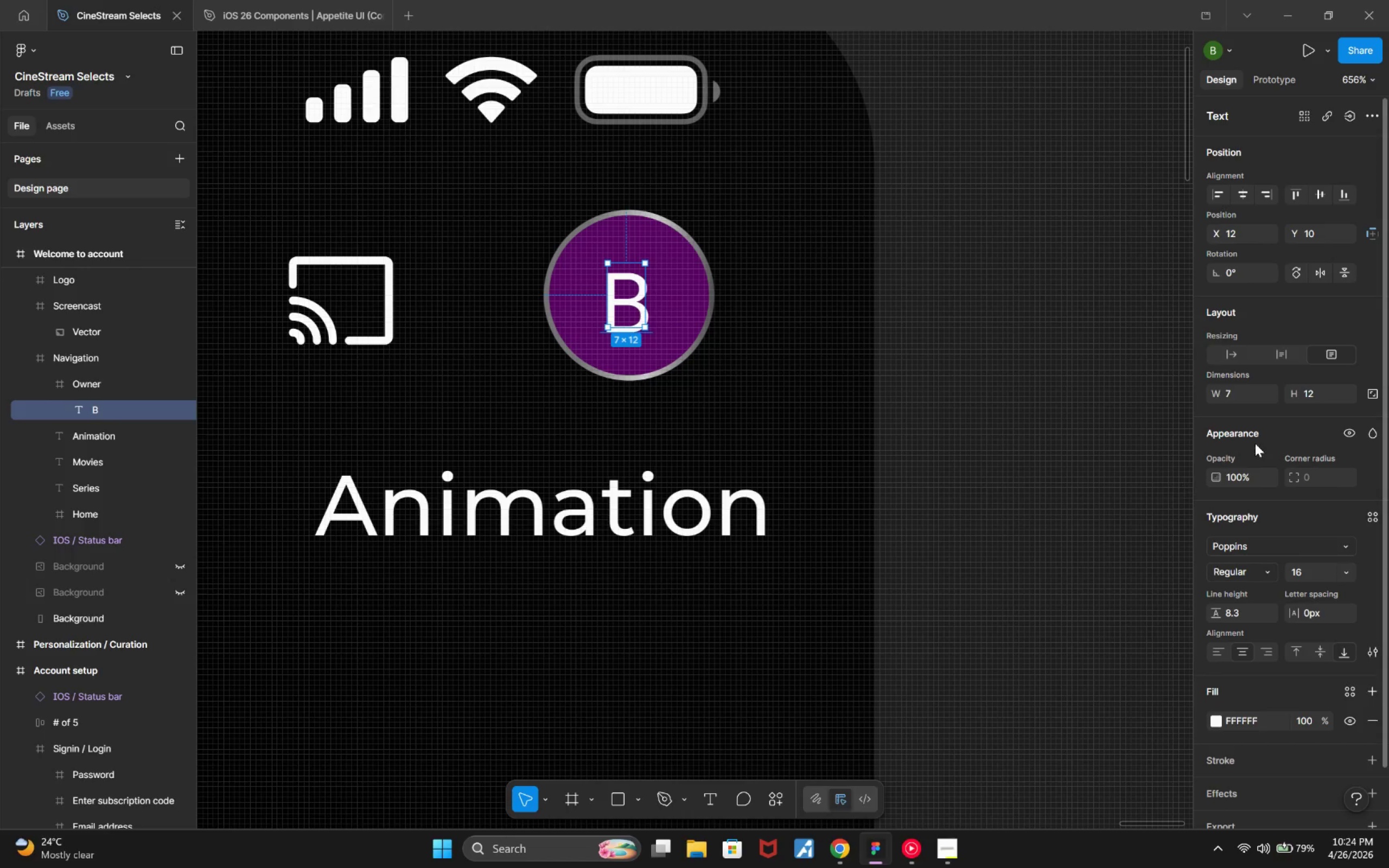 
wait(8.51)
 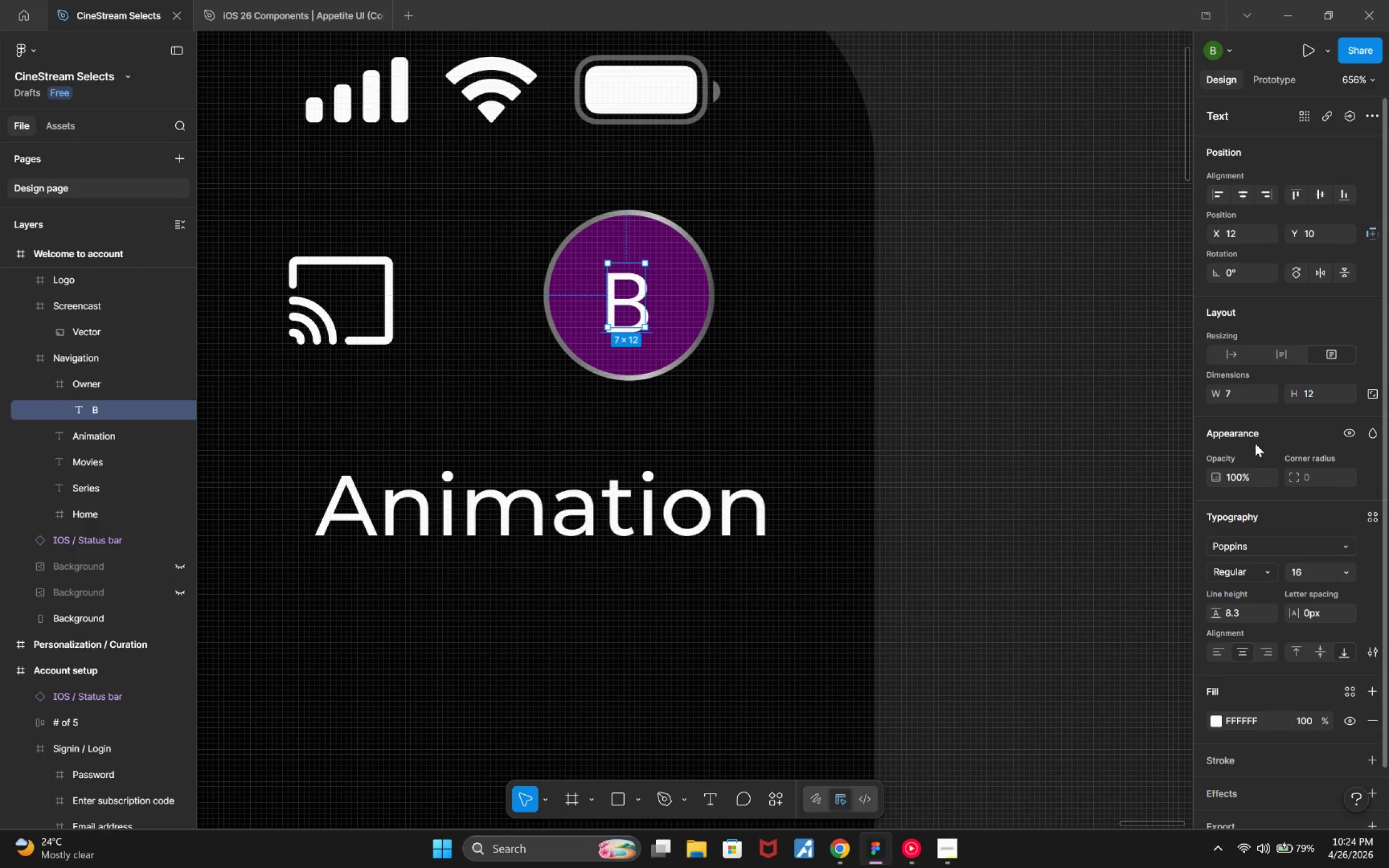 
double_click([1226, 354])
 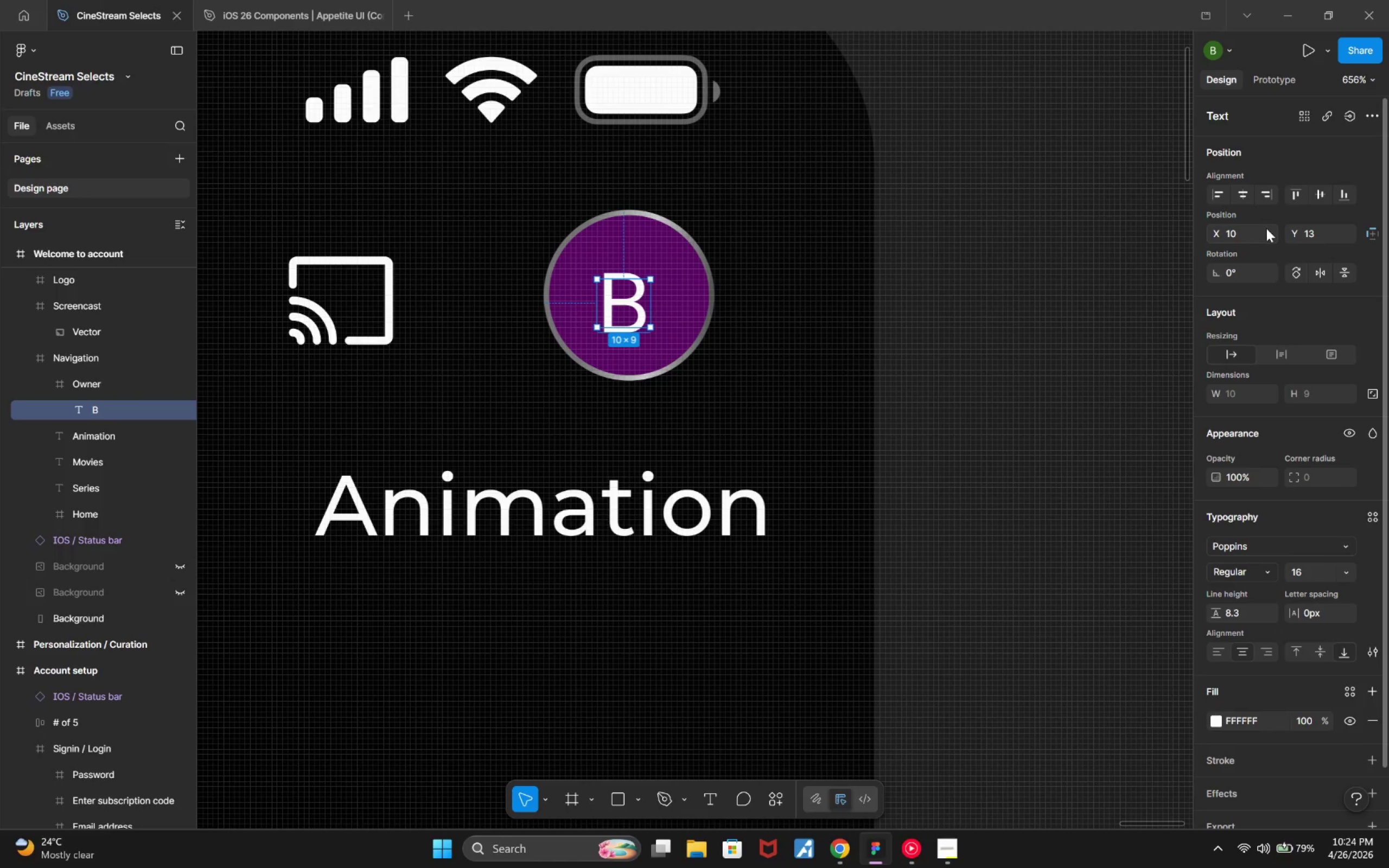 
left_click([1241, 199])
 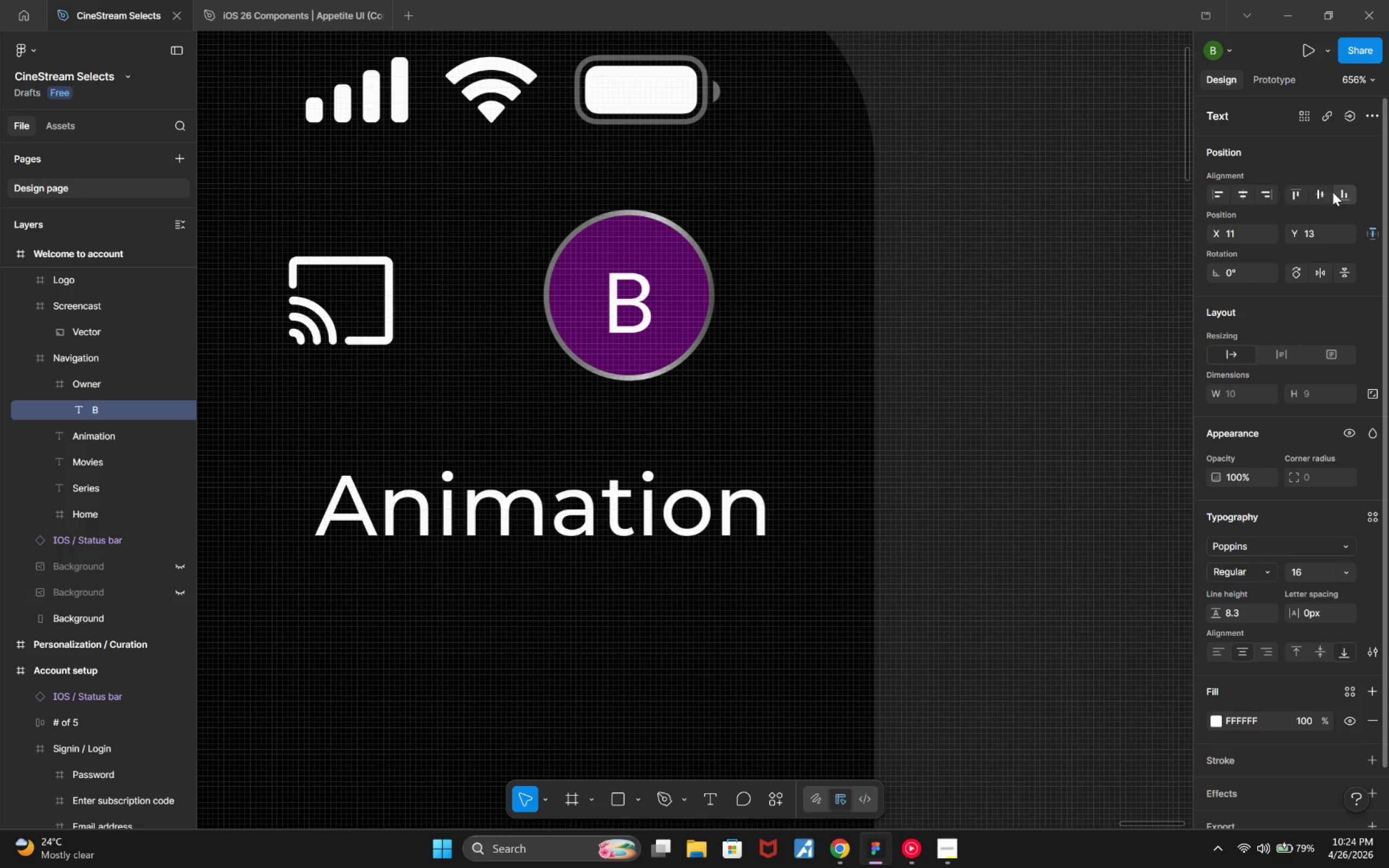 
left_click([1317, 192])
 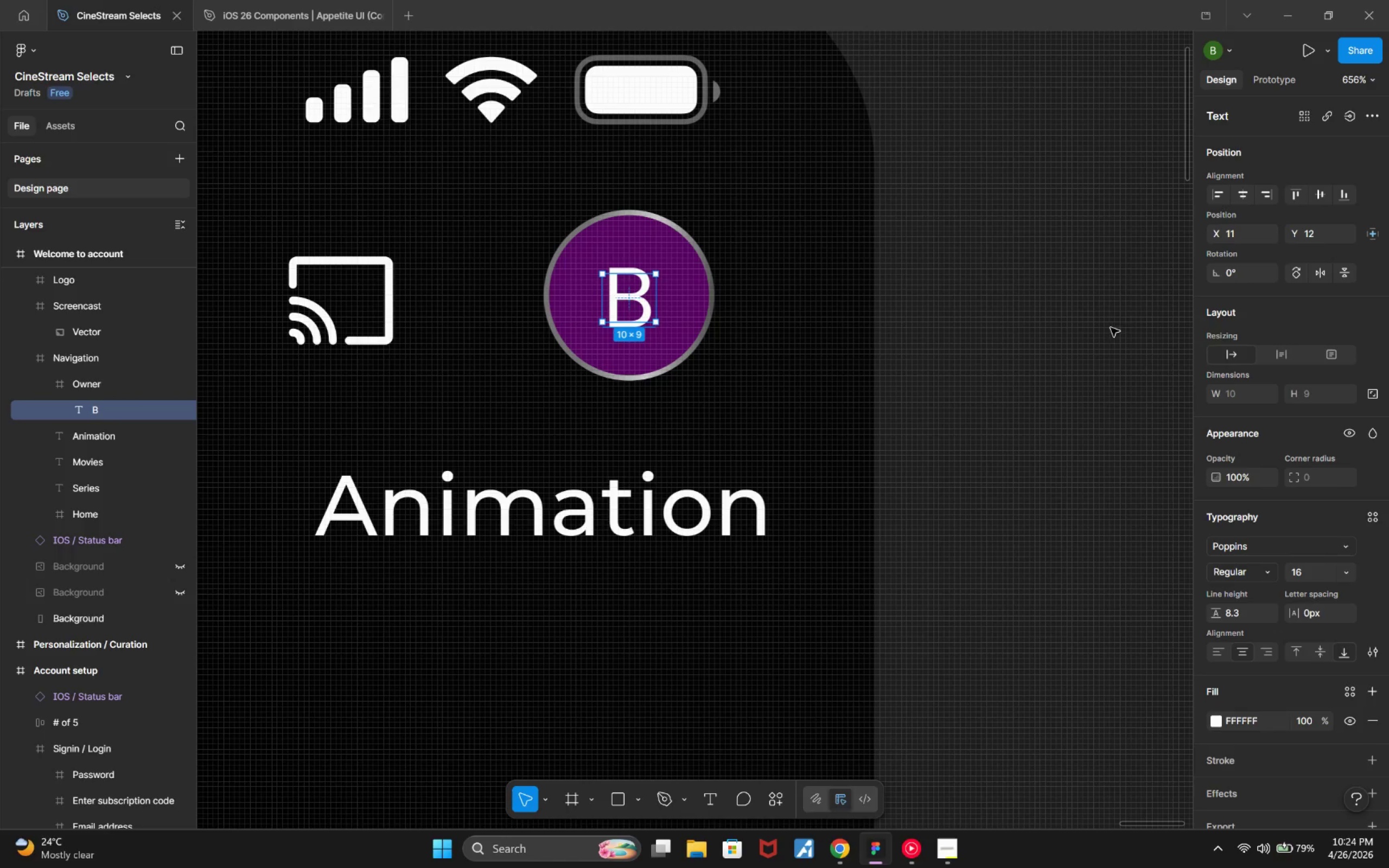 
left_click_drag(start_coordinate=[1095, 358], to_coordinate=[1098, 359])
 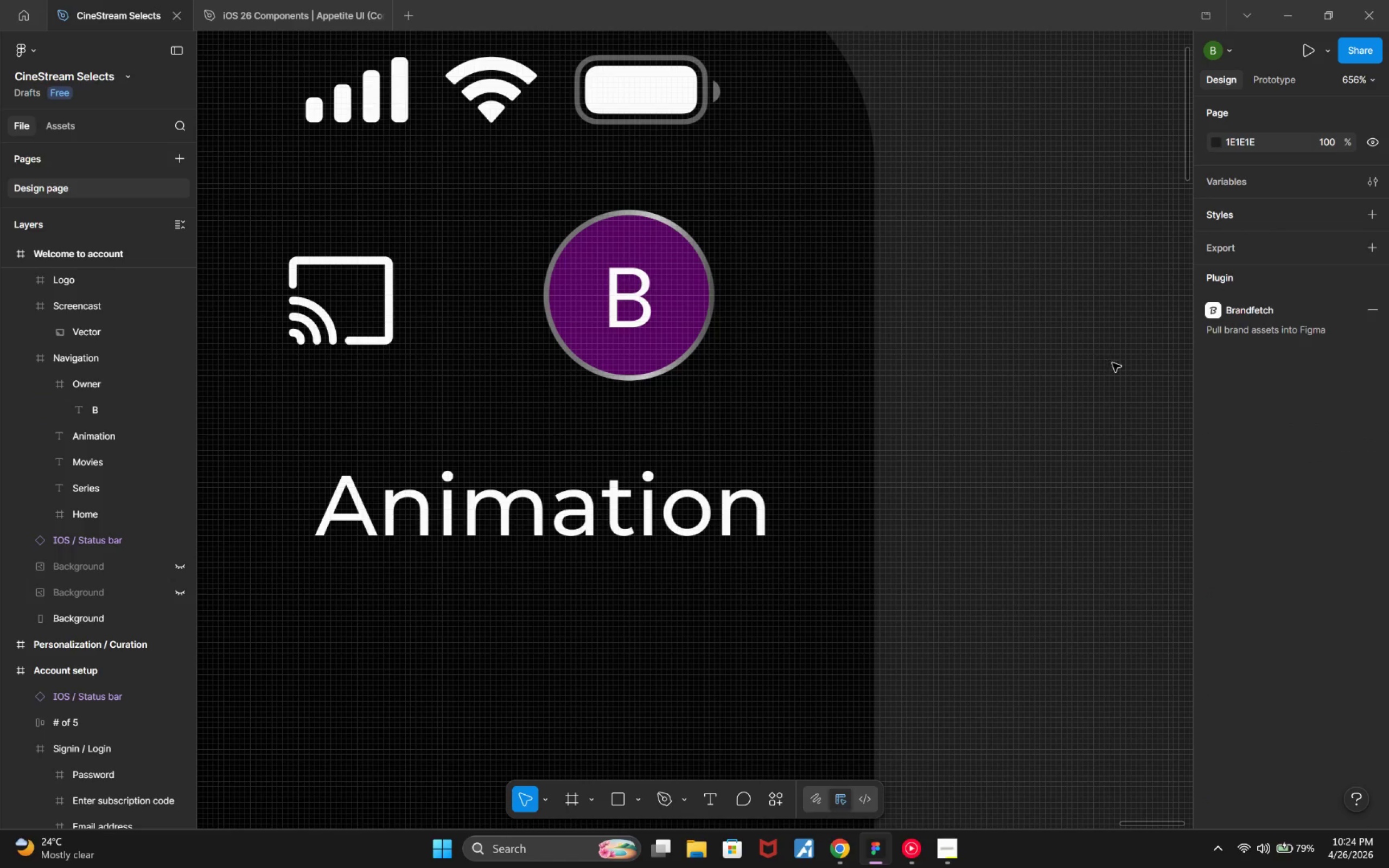 
key(Control+ControlLeft)
 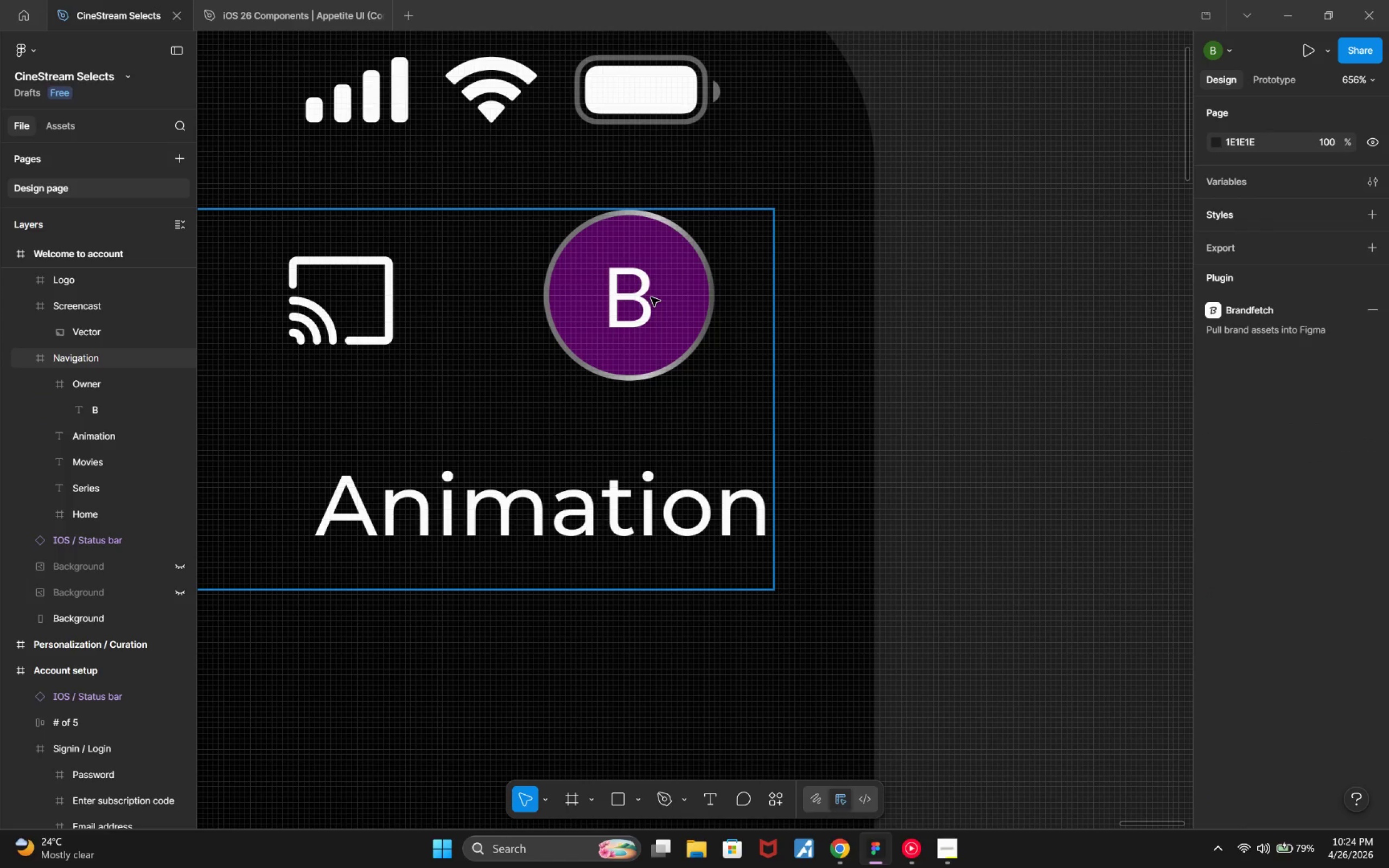 
double_click([642, 299])
 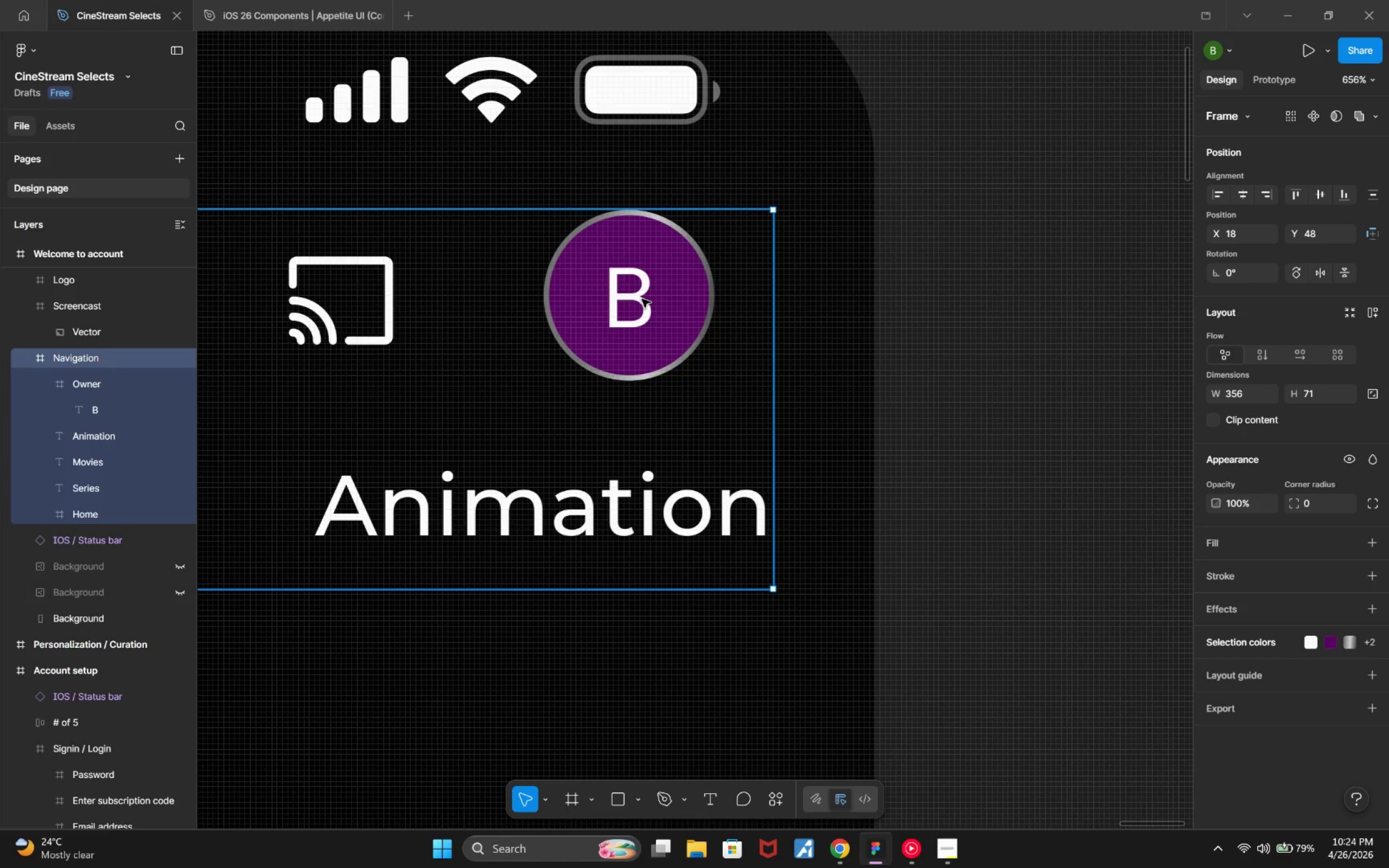 
triple_click([642, 299])
 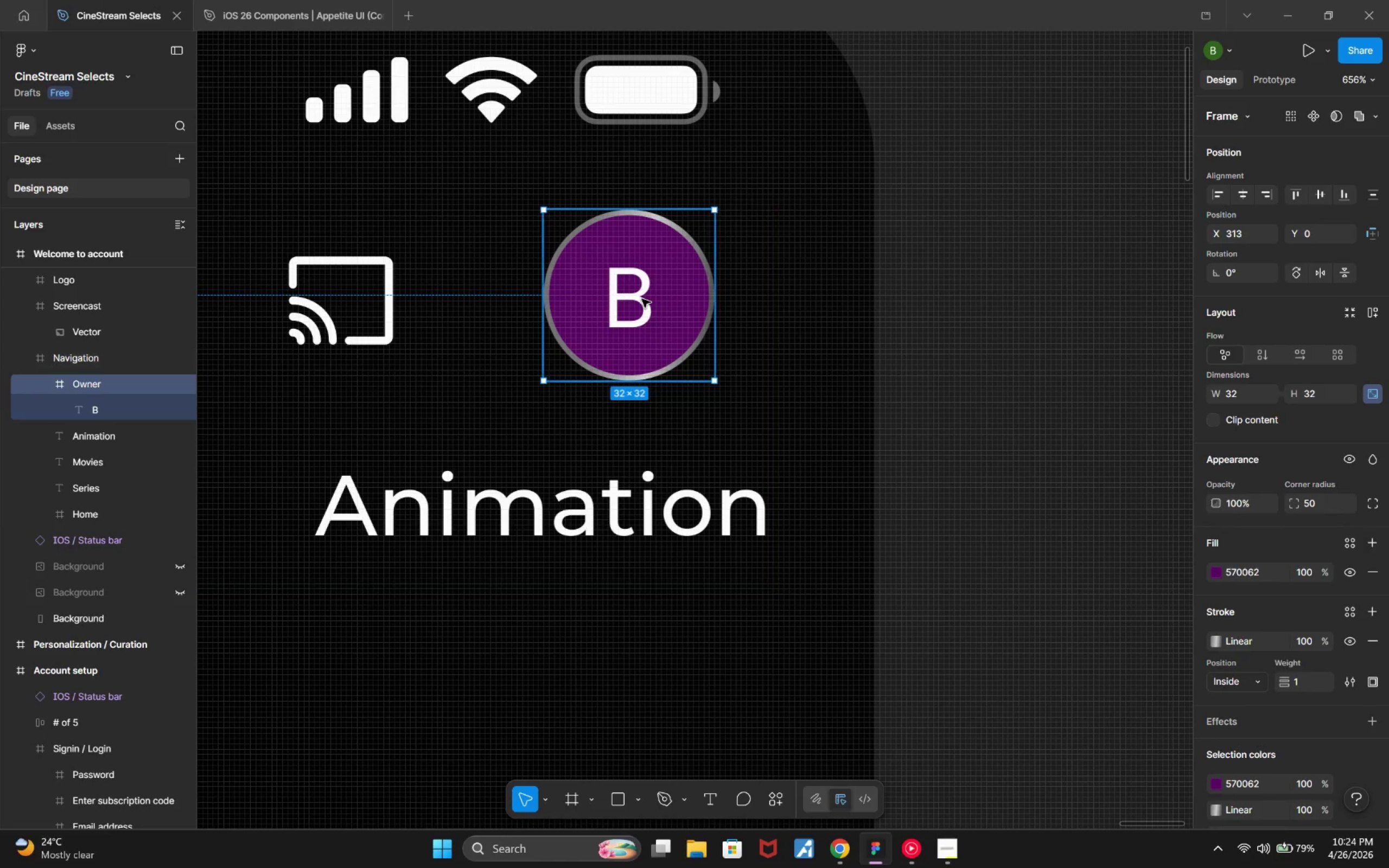 
triple_click([642, 299])
 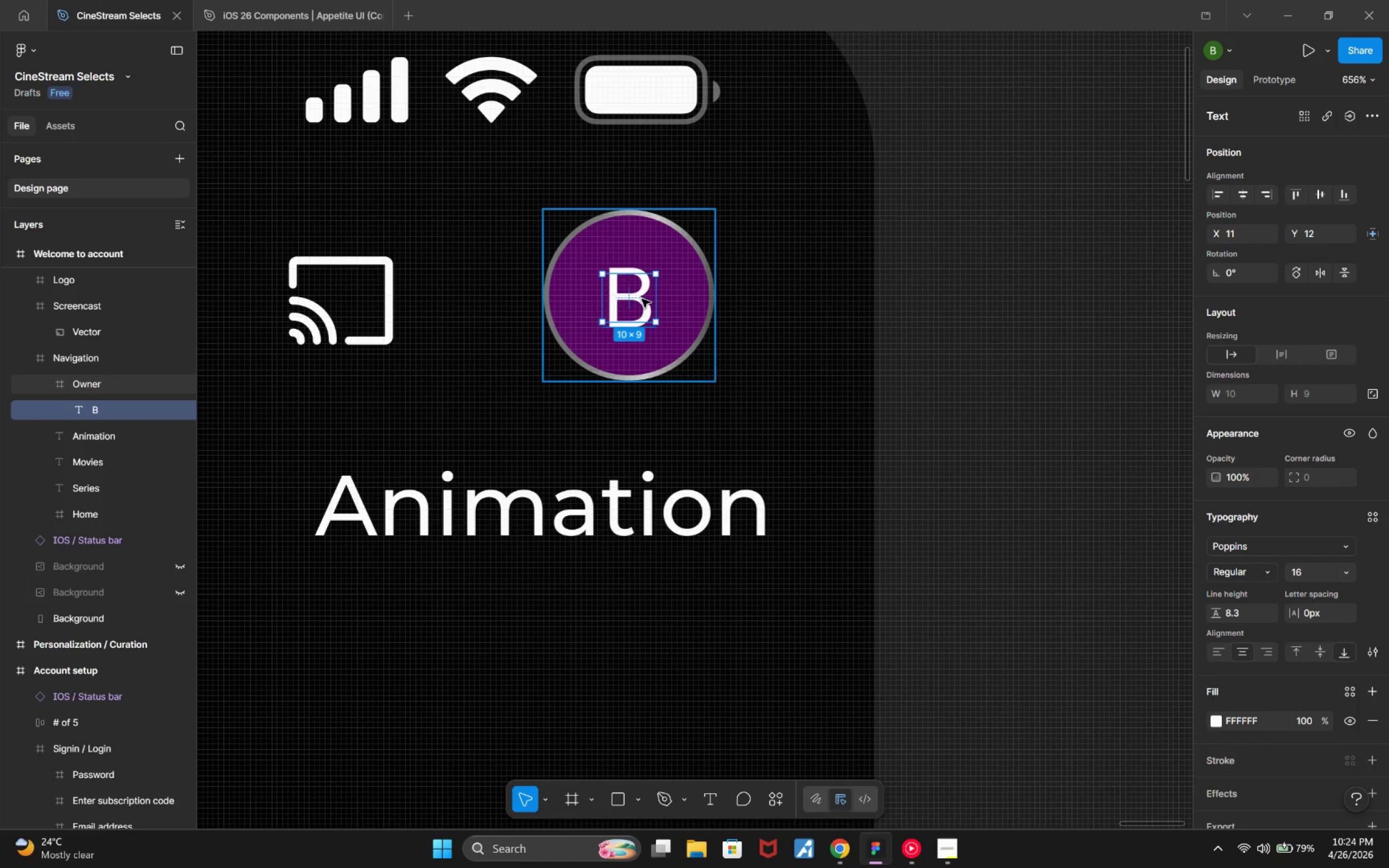 
triple_click([642, 299])
 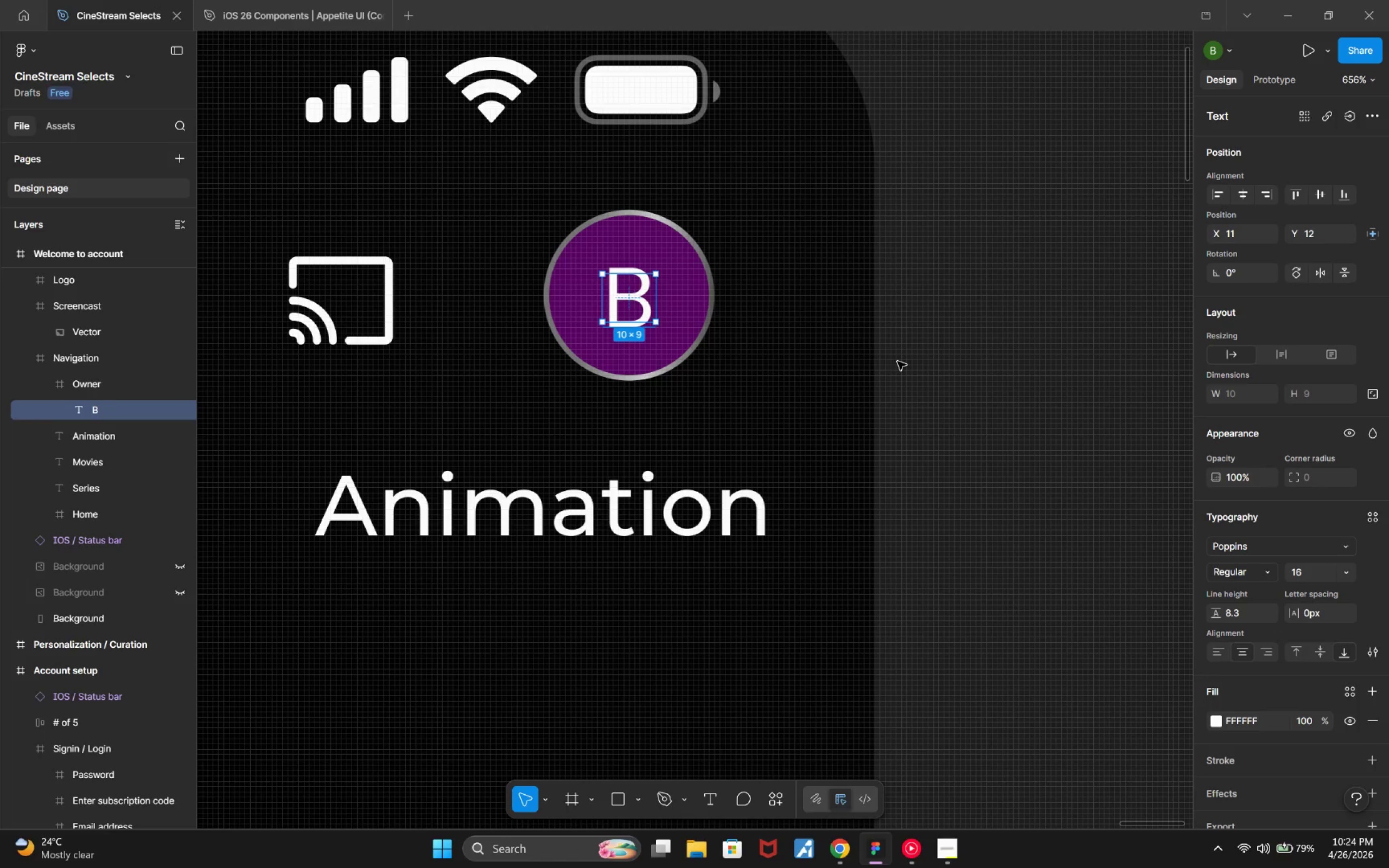 
hold_key(key=ControlLeft, duration=0.34)
scroll: coordinate [933, 388], scroll_direction: down, amount: 4.0
 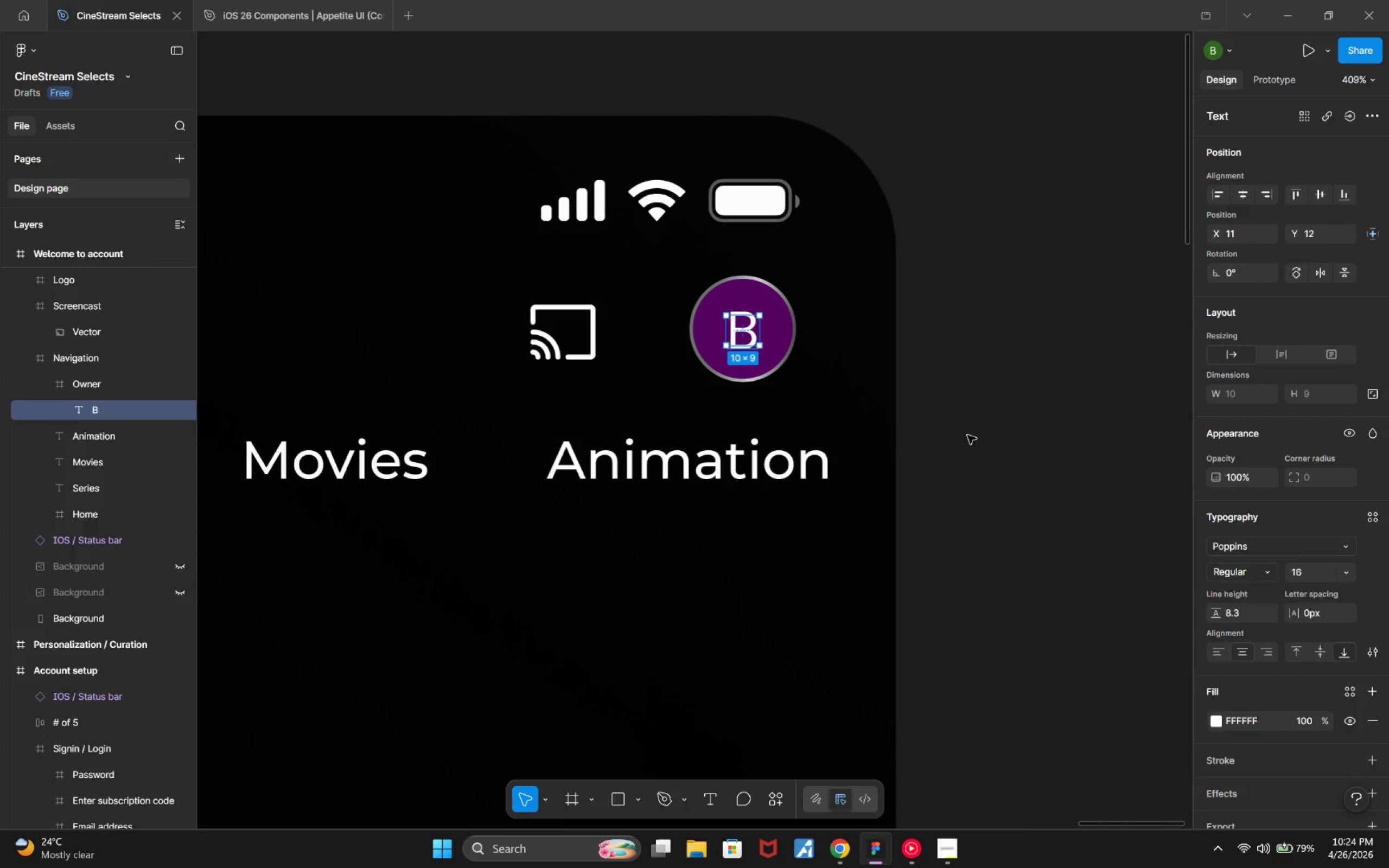 
hold_key(key=ControlLeft, duration=0.34)
scroll: coordinate [974, 435], scroll_direction: down, amount: 4.0
 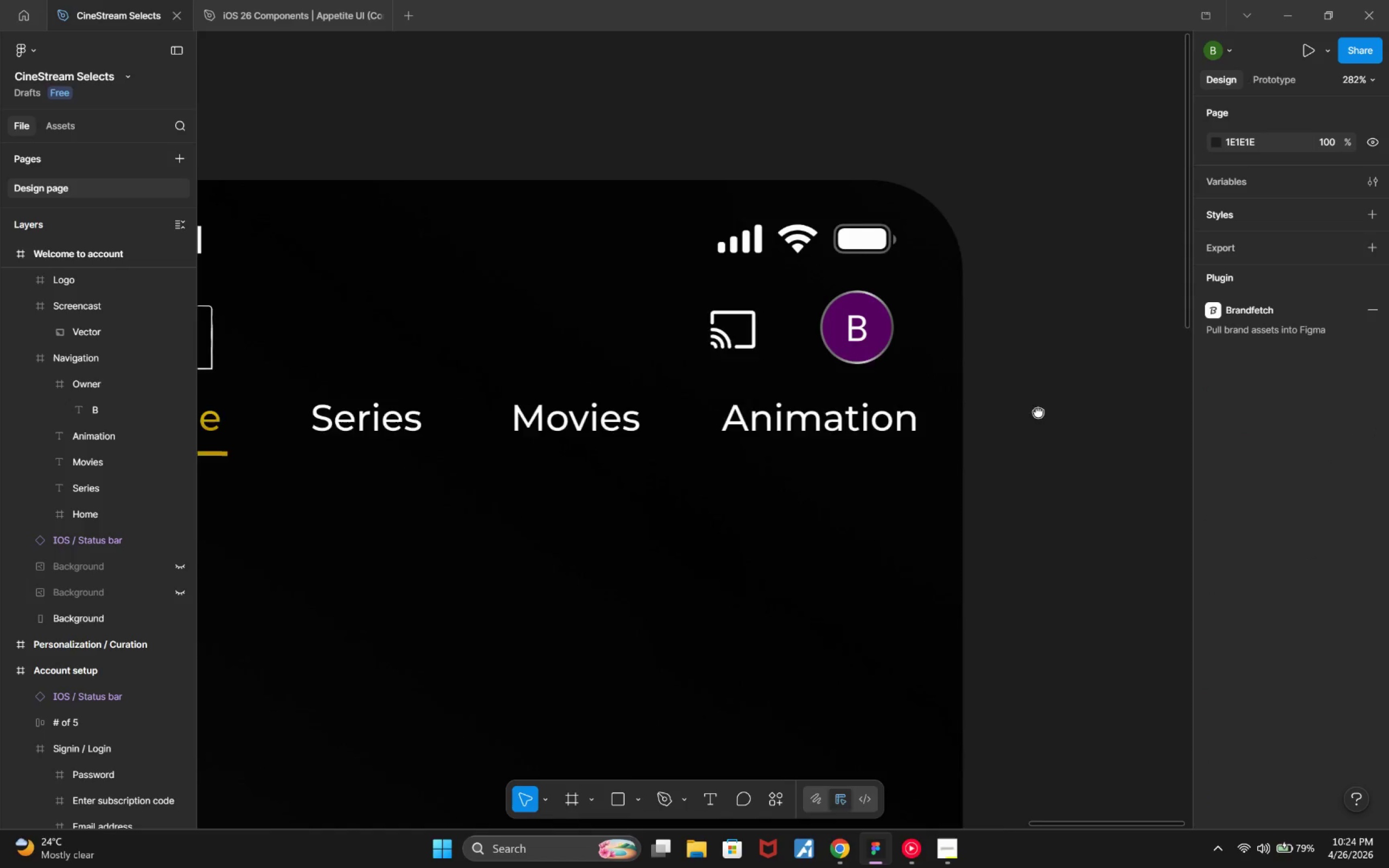 
hold_key(key=ControlLeft, duration=0.4)
scroll: coordinate [1073, 356], scroll_direction: down, amount: 6.0
 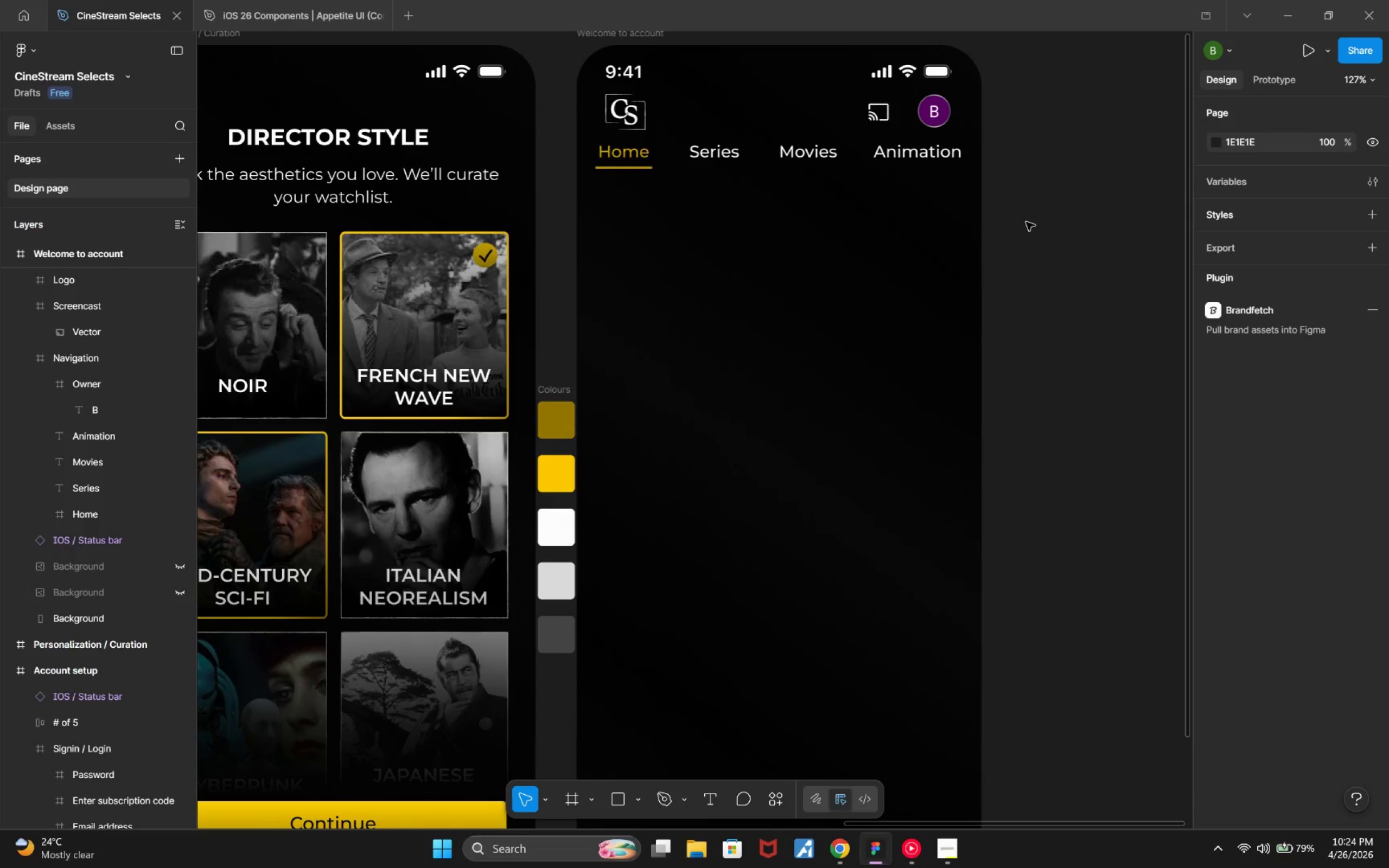 
wait(6.07)
 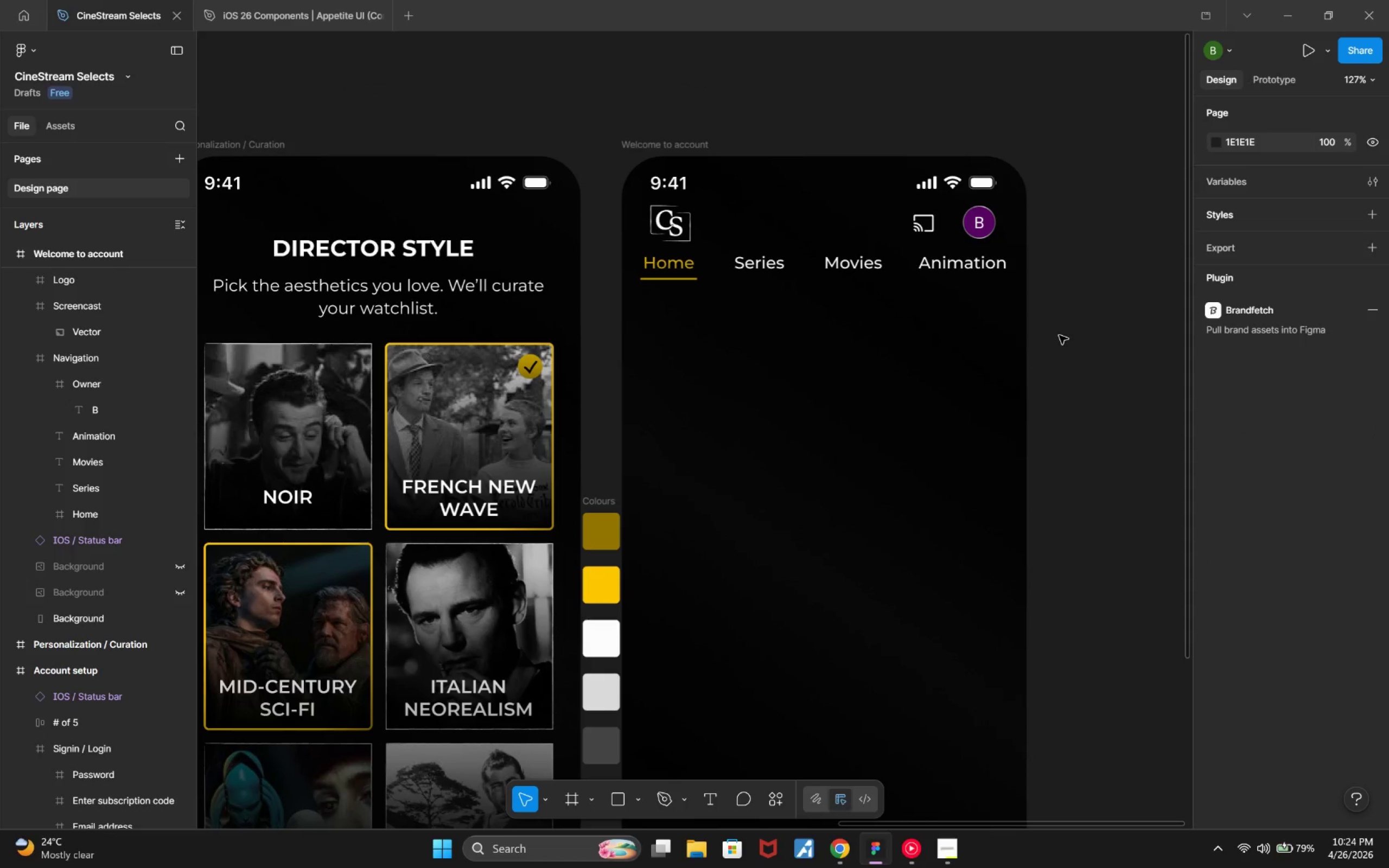 
key(Control+ControlLeft)
 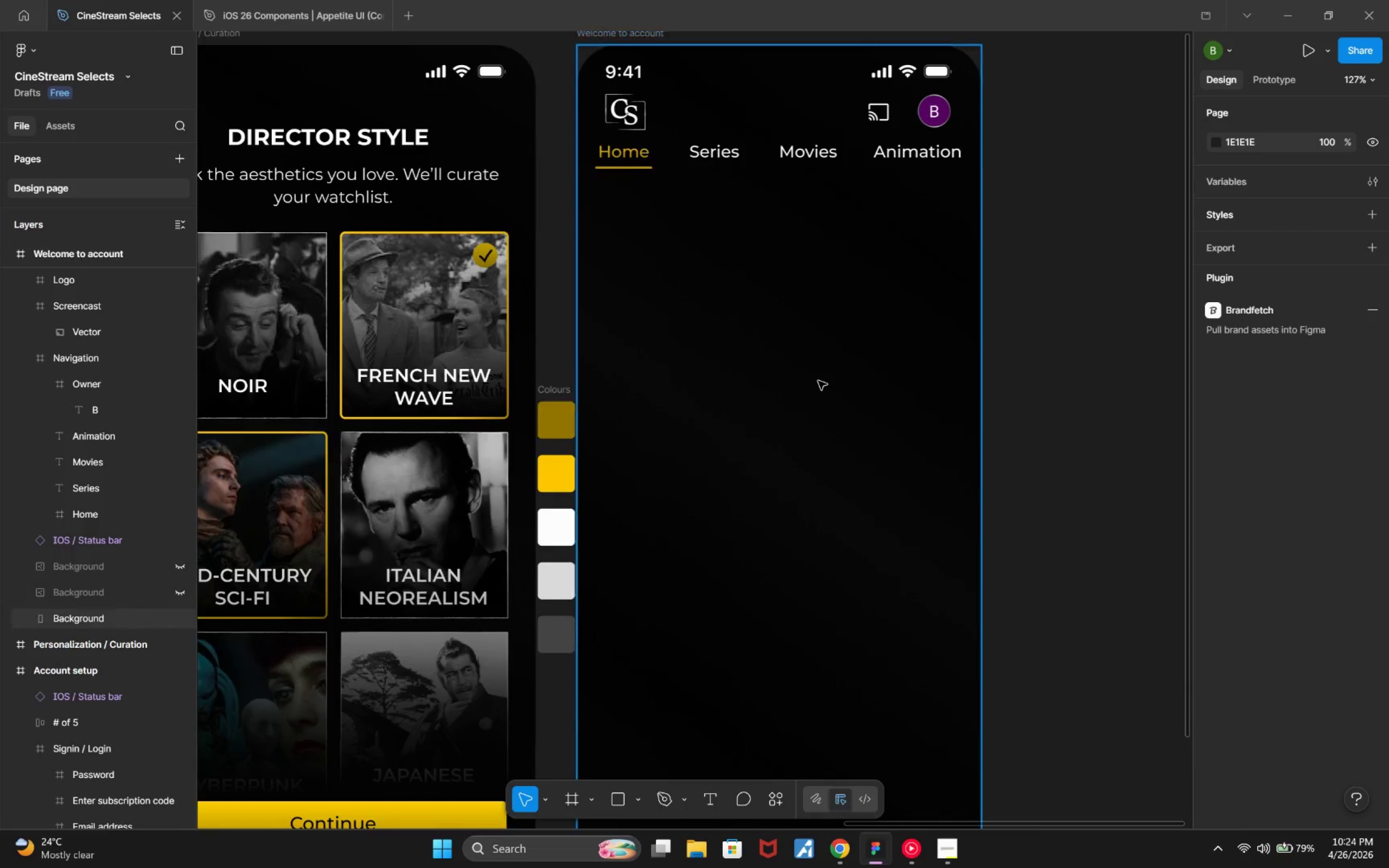 
scroll: coordinate [819, 384], scroll_direction: down, amount: 4.0
 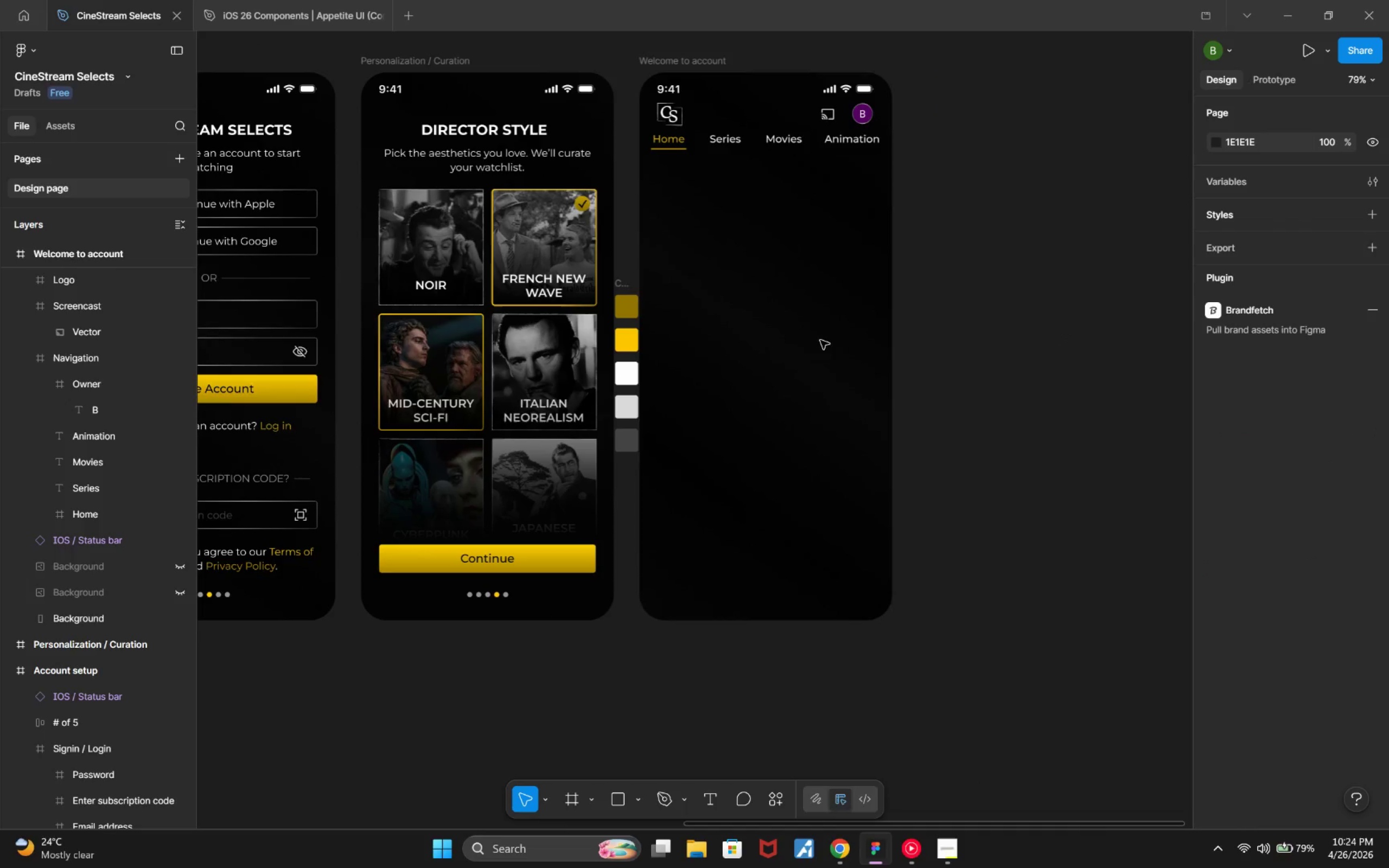 
hold_key(key=ControlLeft, duration=0.4)
scroll: coordinate [838, 366], scroll_direction: up, amount: 2.0
 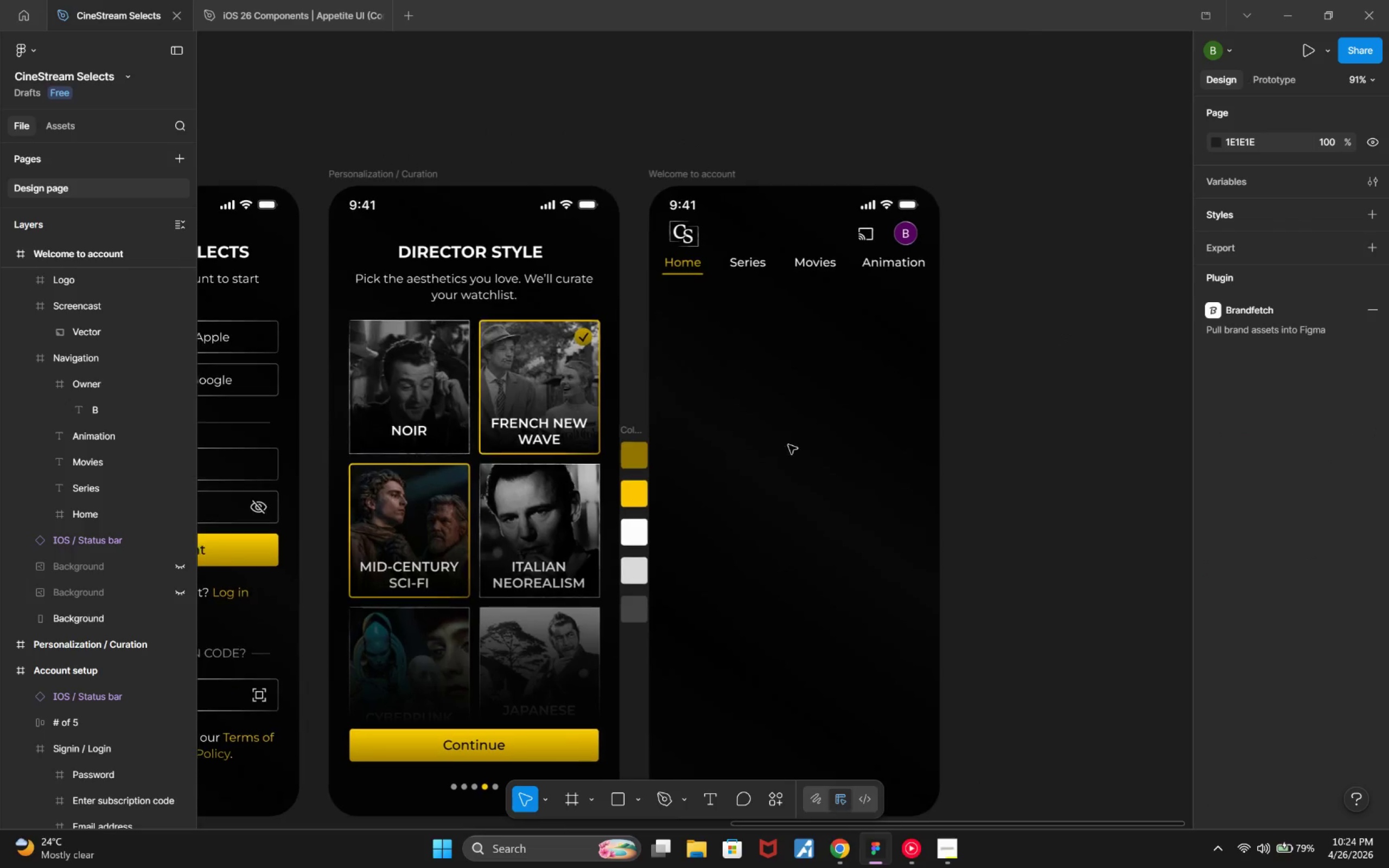 
hold_key(key=ControlLeft, duration=0.4)
scroll: coordinate [781, 458], scroll_direction: up, amount: 2.0
 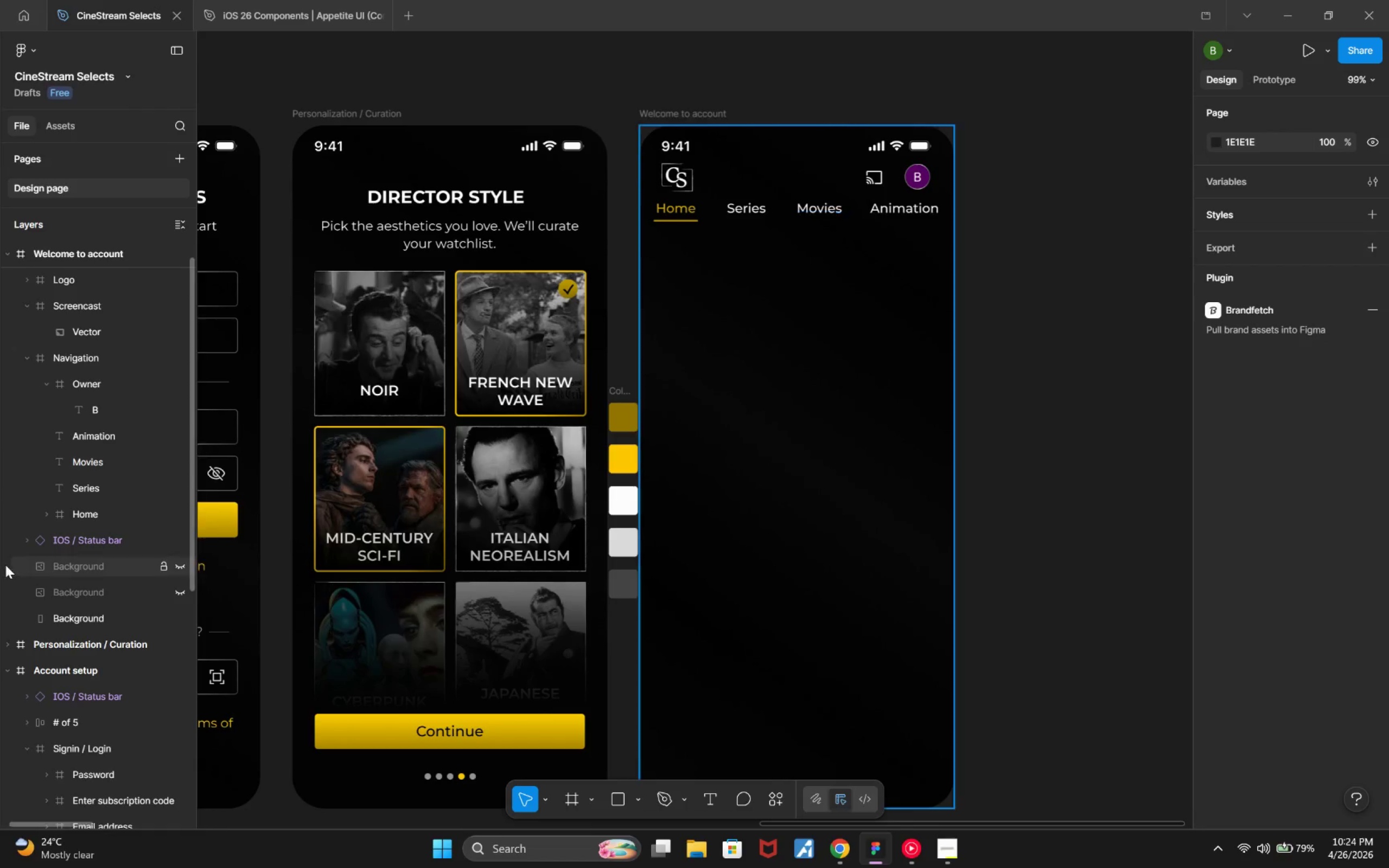 
wait(6.1)
 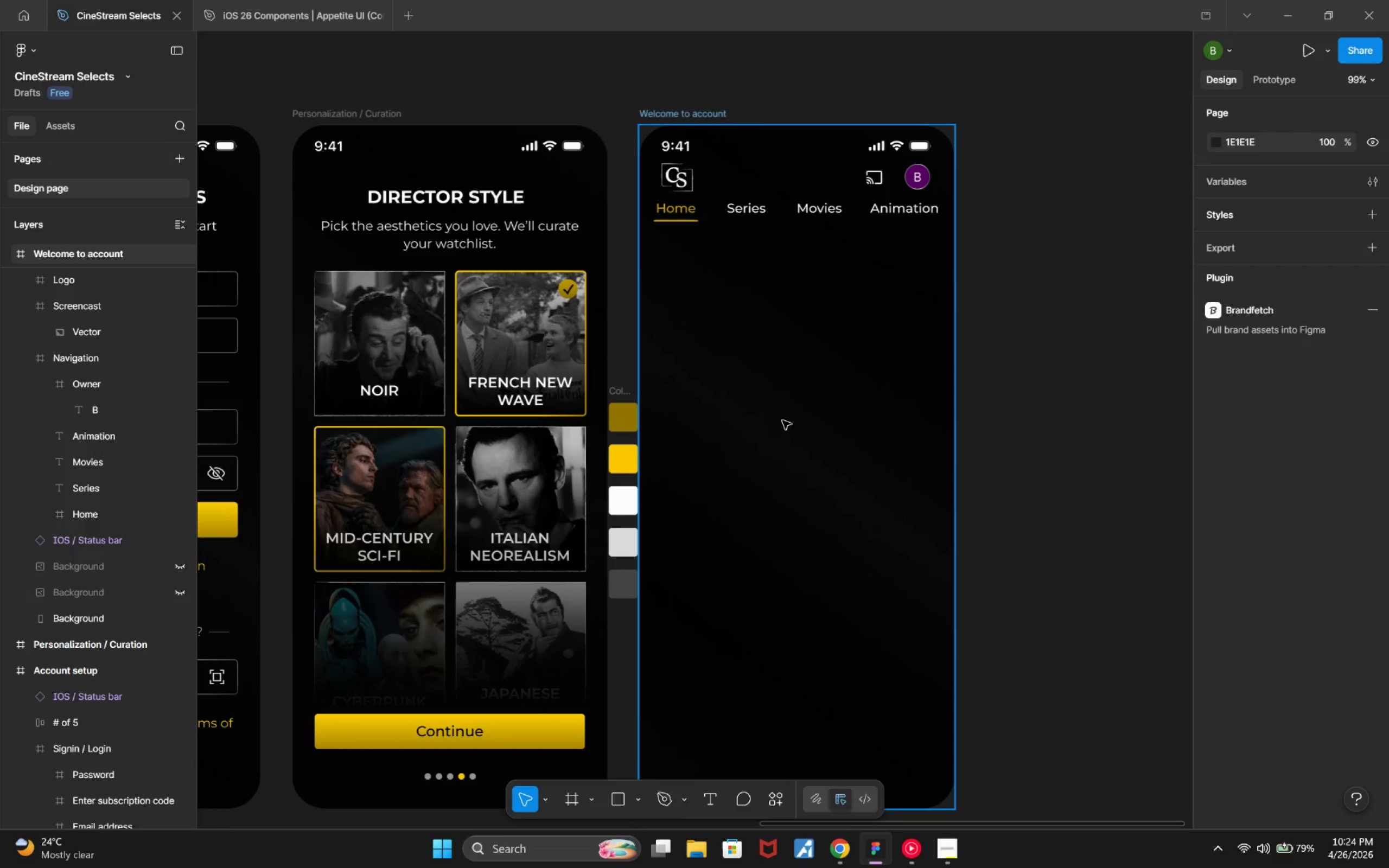 
left_click([9, 673])
 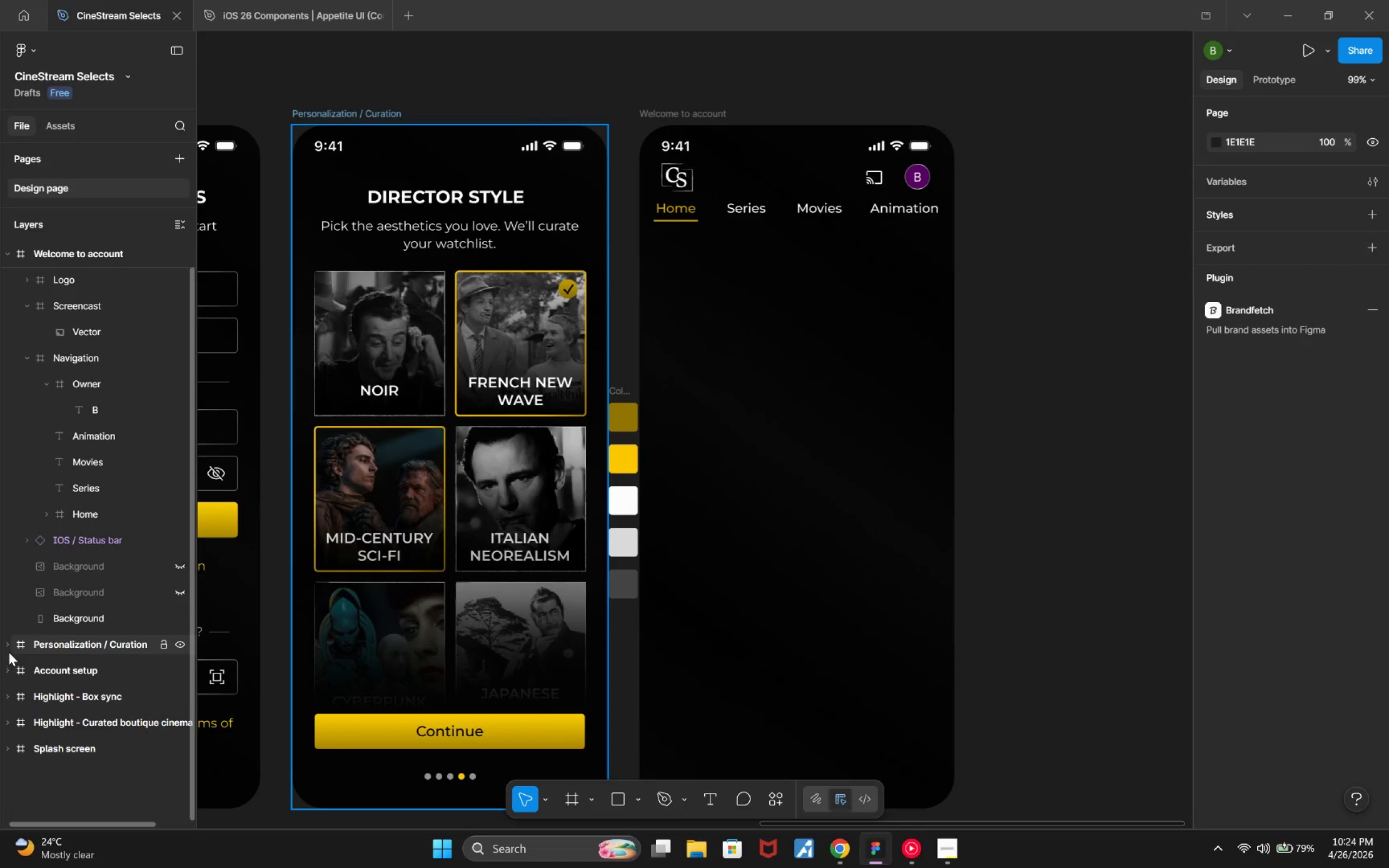 
scroll: coordinate [11, 643], scroll_direction: up, amount: 6.0
 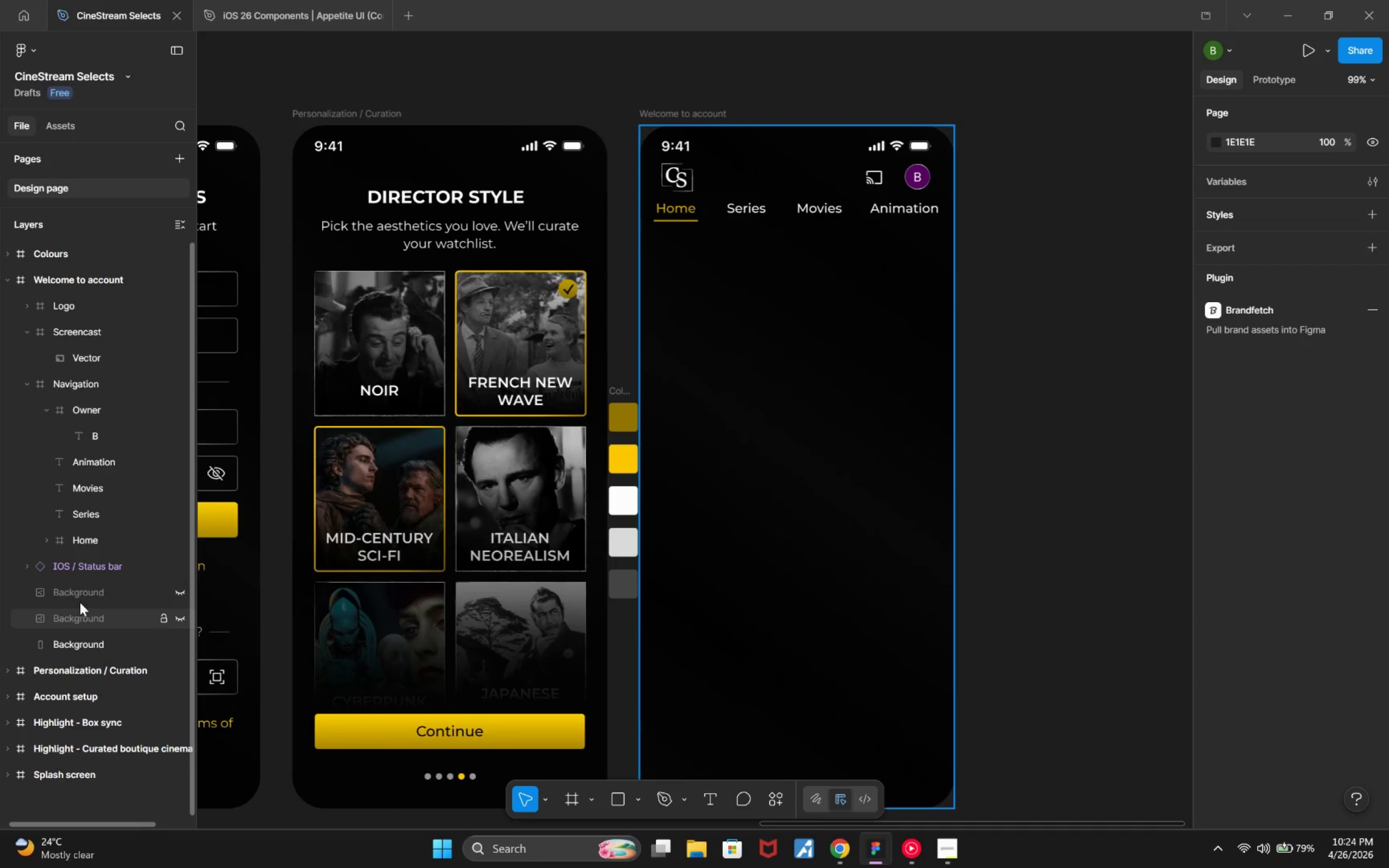 
left_click([181, 614])
 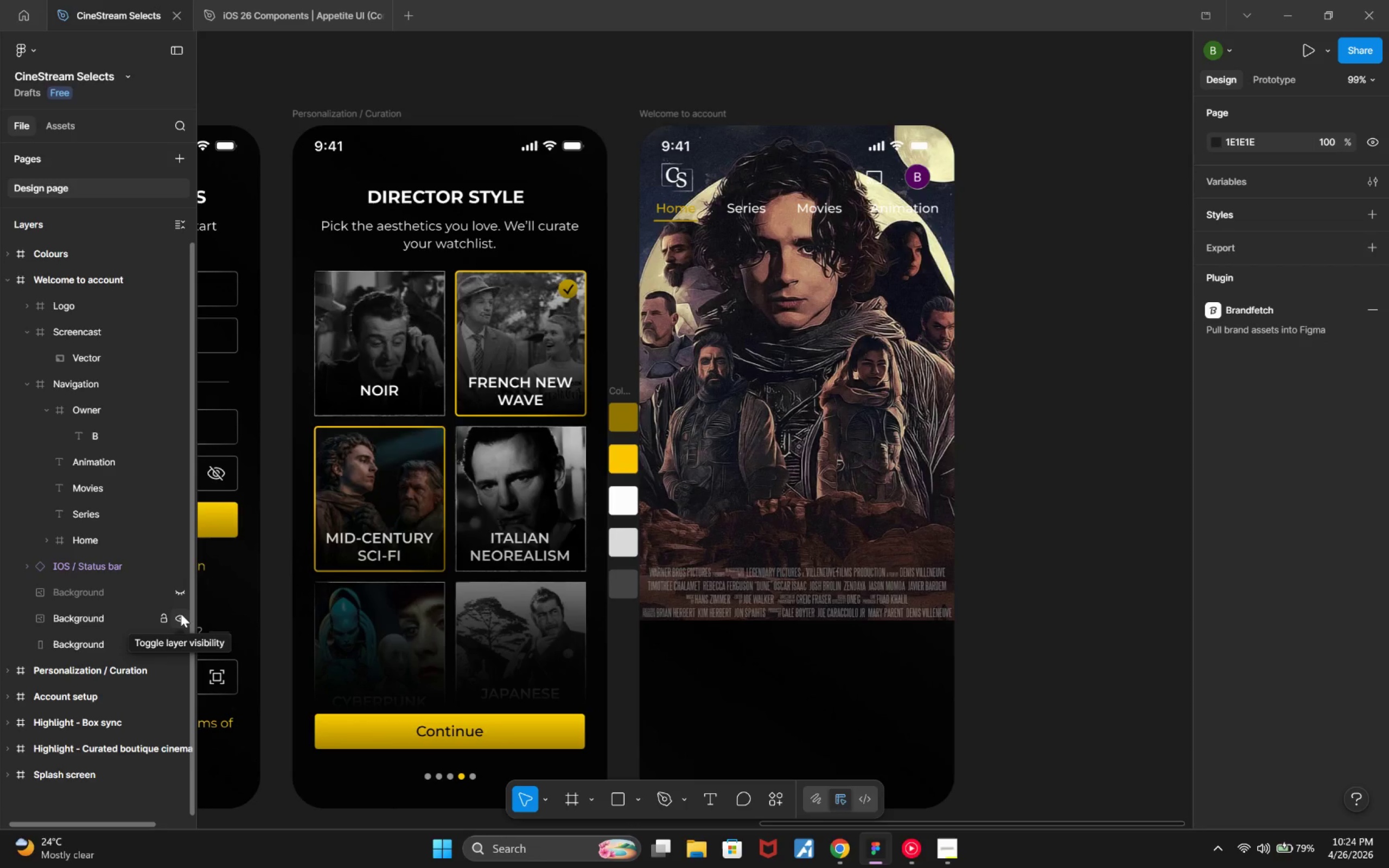 
left_click([181, 614])
 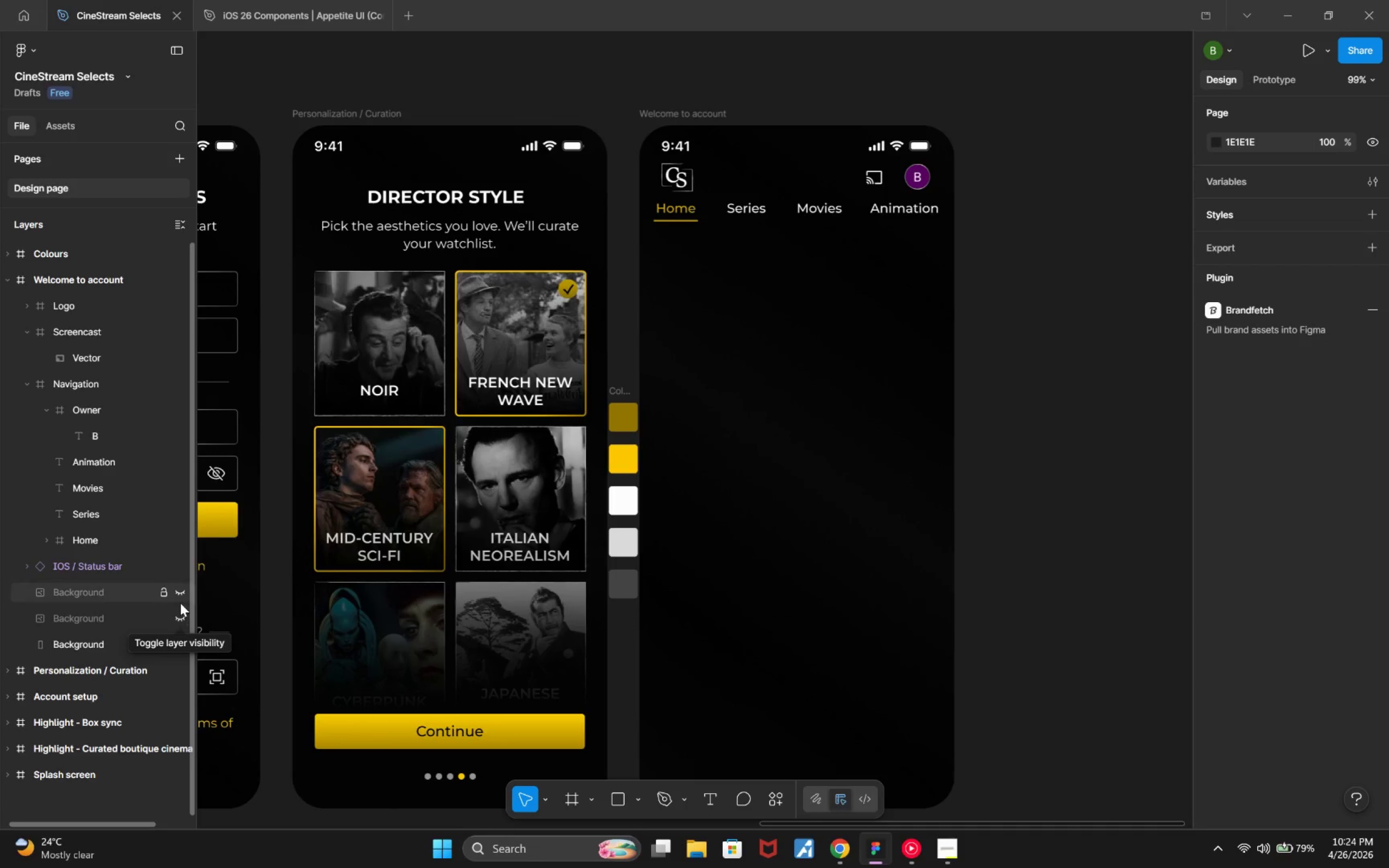 
left_click([179, 593])
 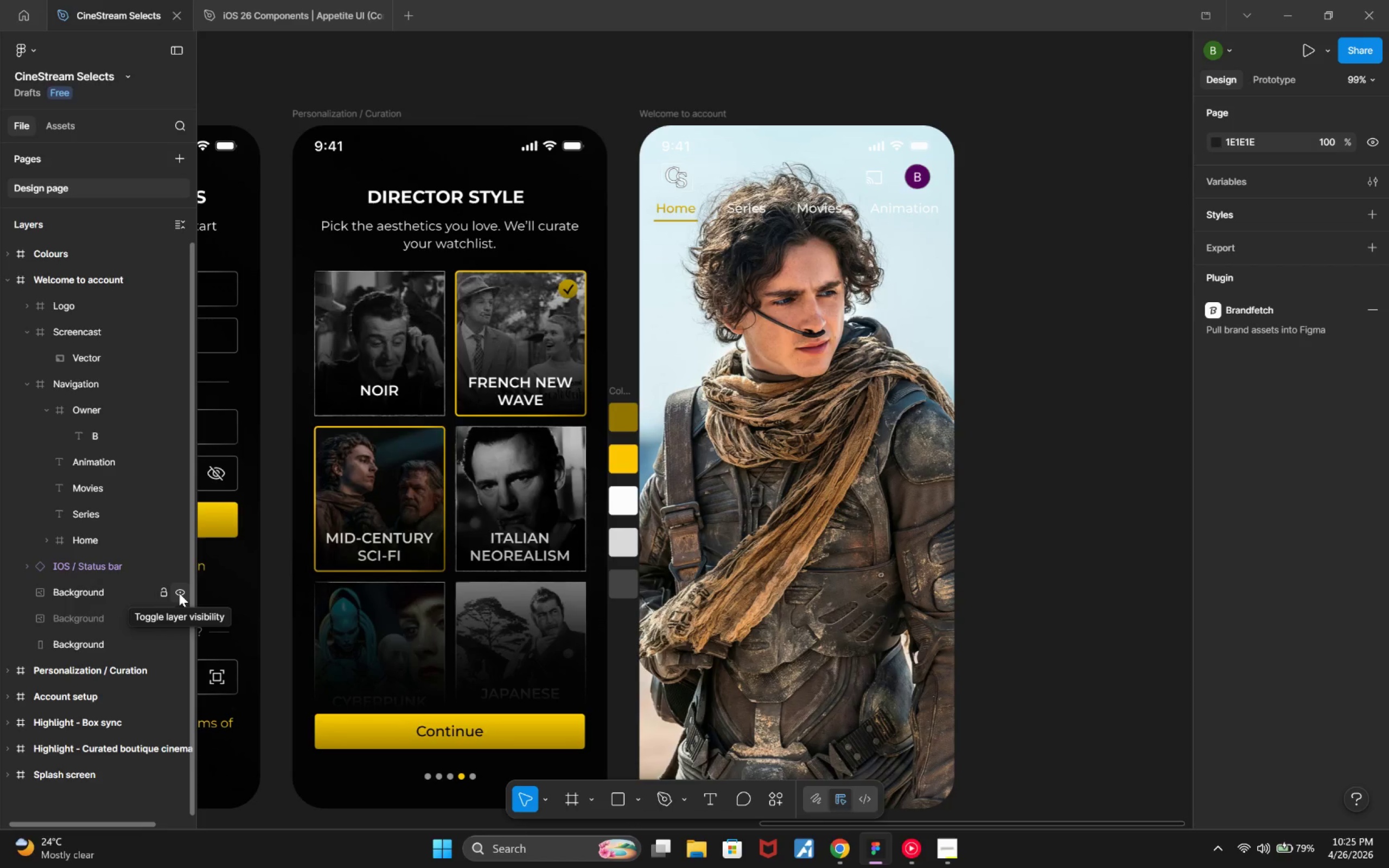 
left_click([179, 593])
 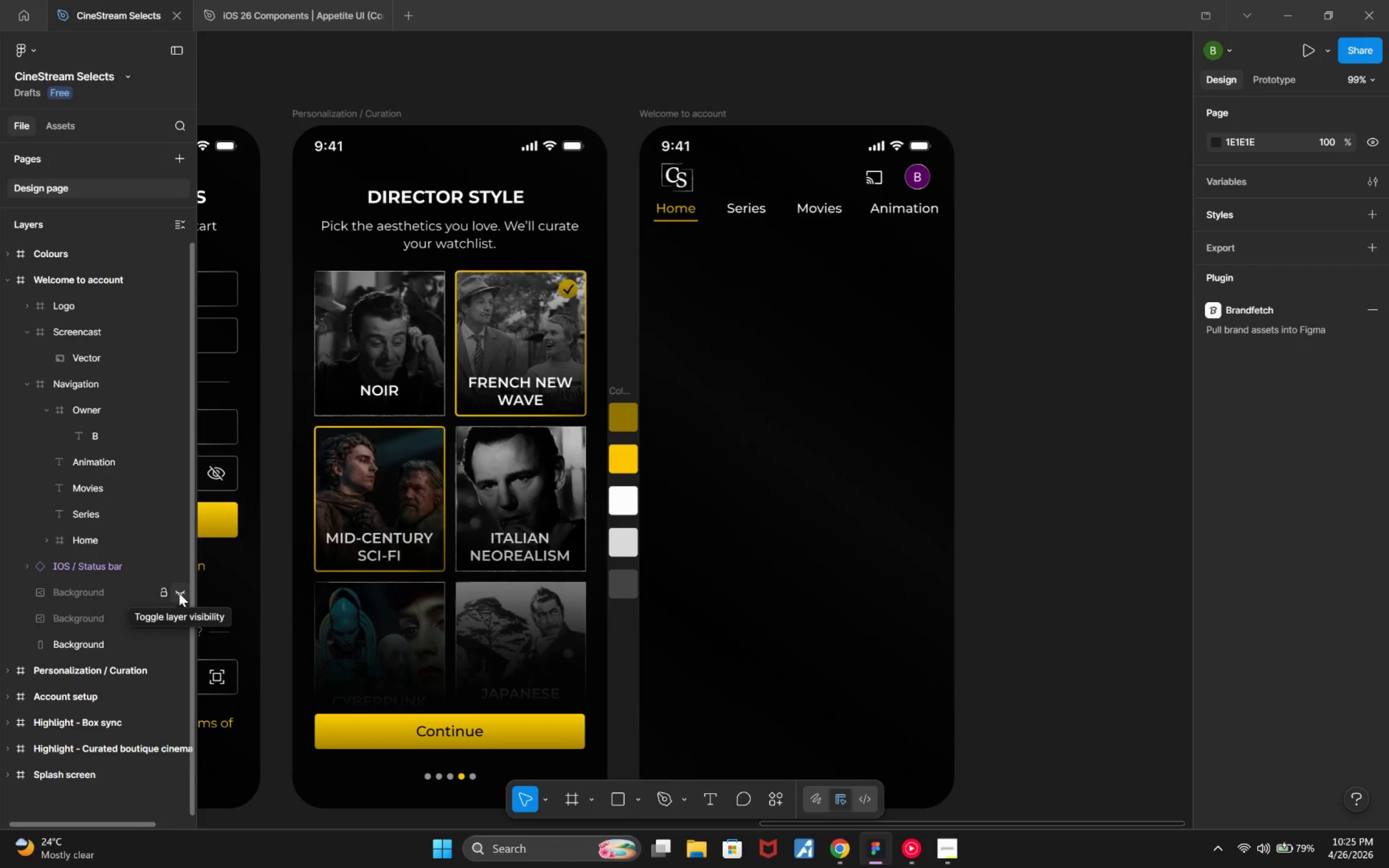 
left_click([179, 593])
 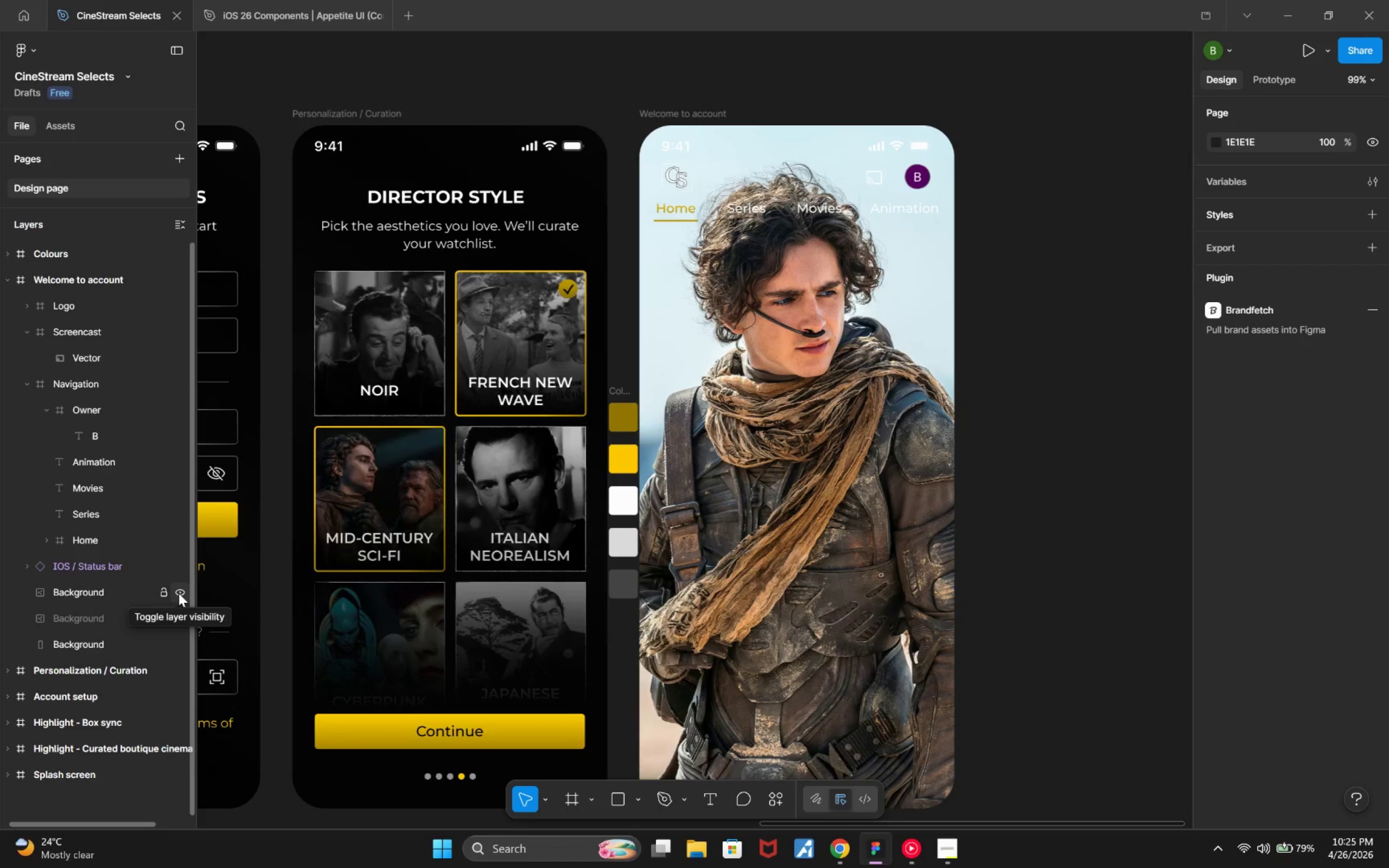 
left_click([179, 593])
 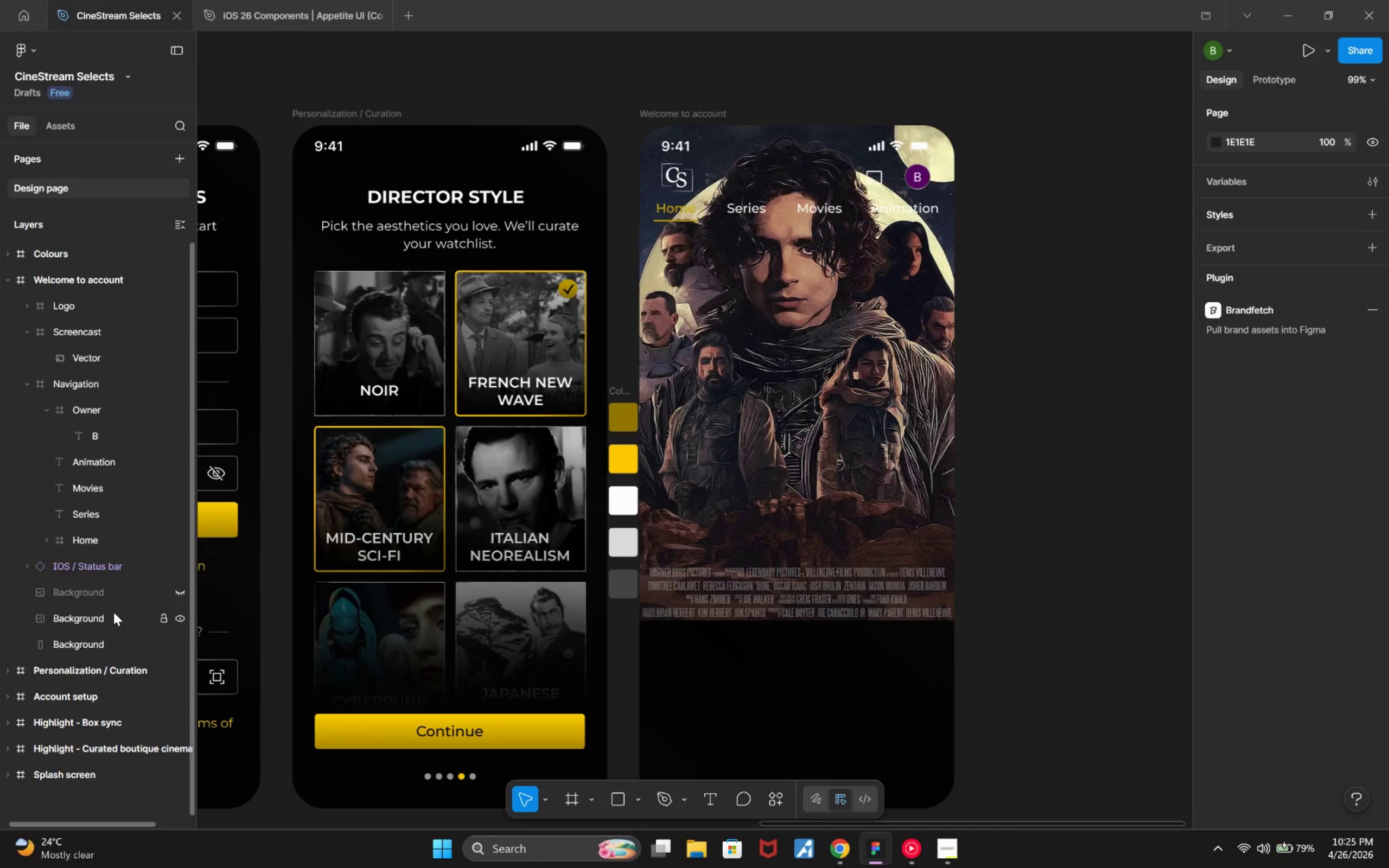 
wait(5.27)
 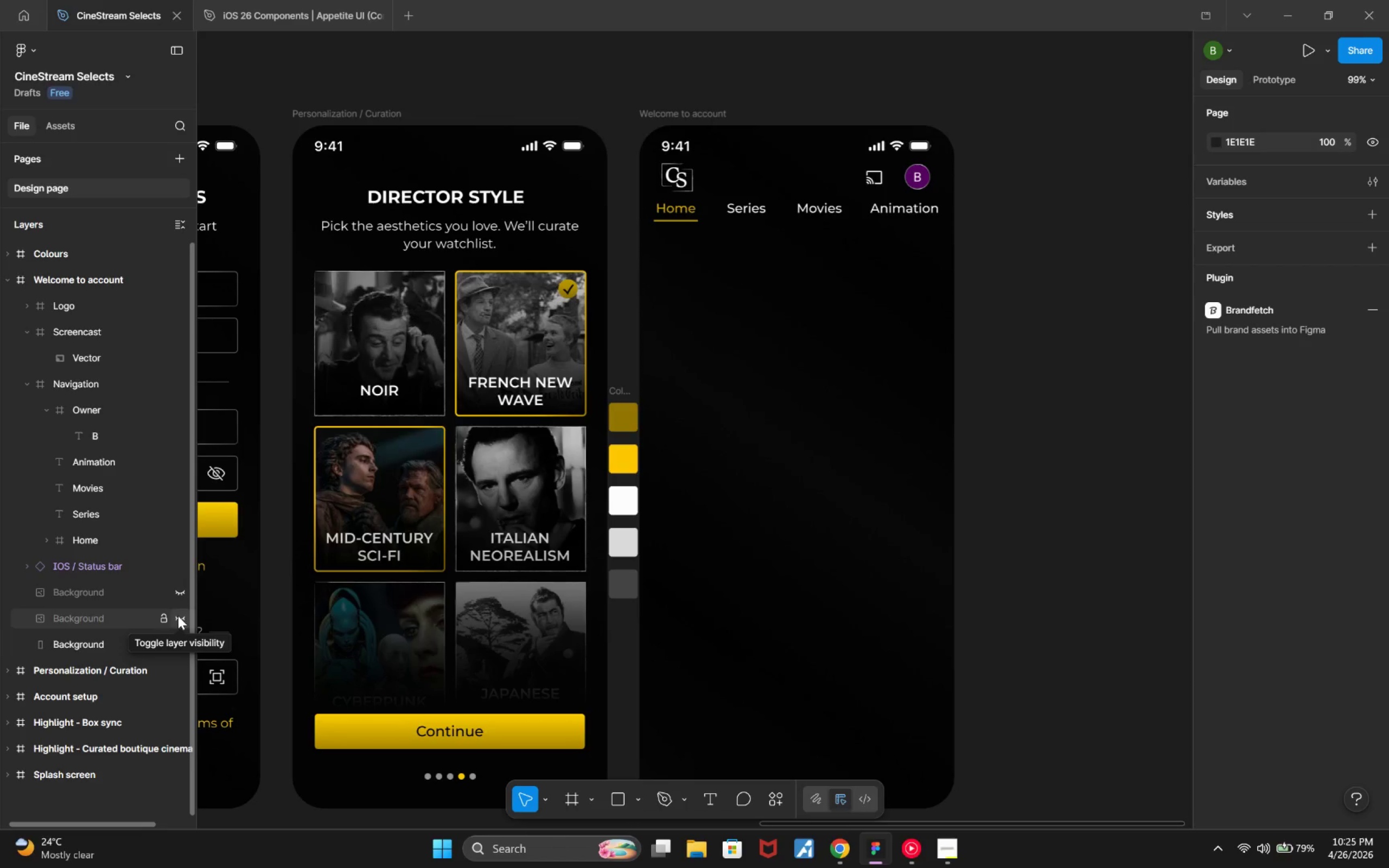 
left_click([177, 599])
 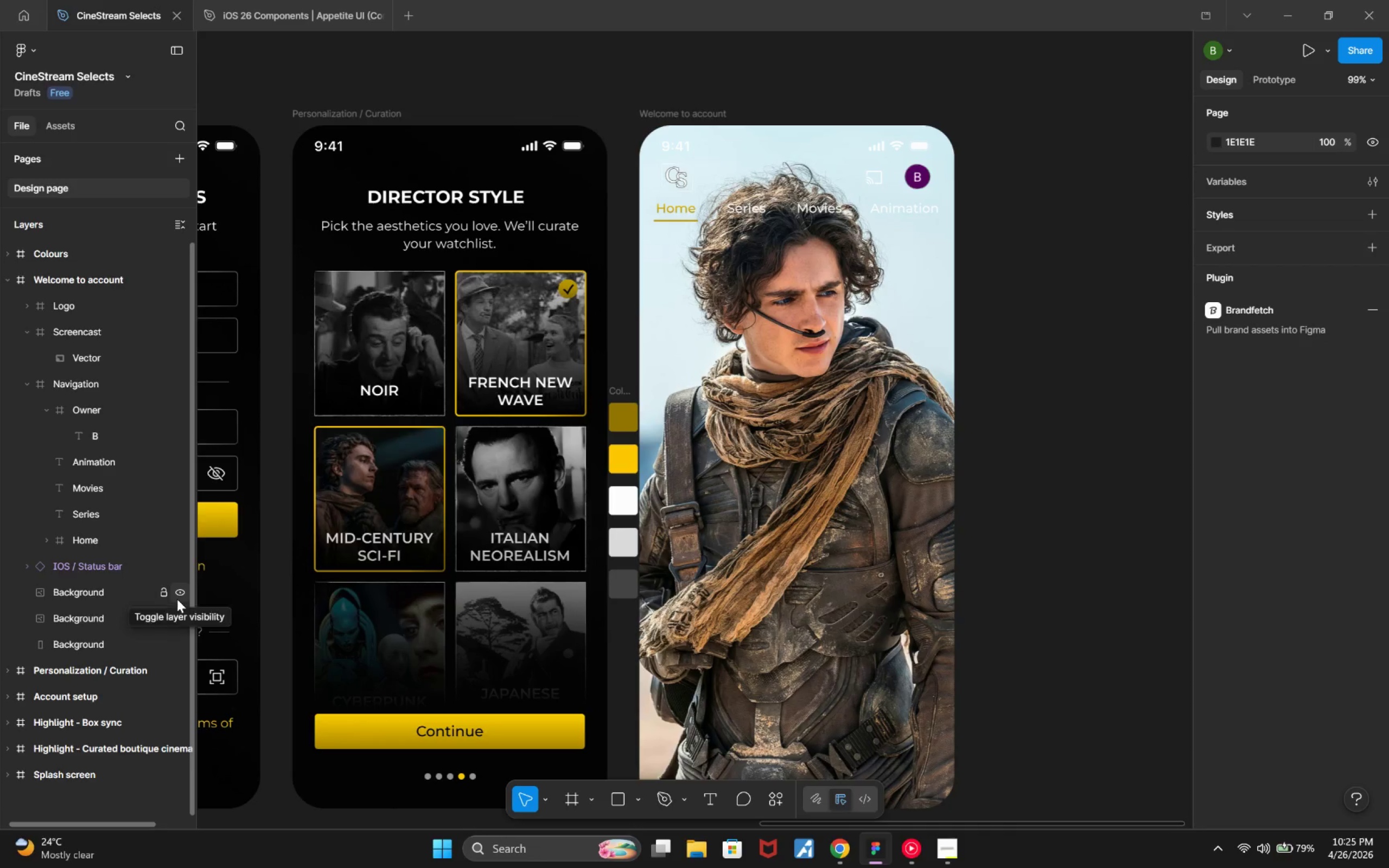 
left_click([177, 599])
 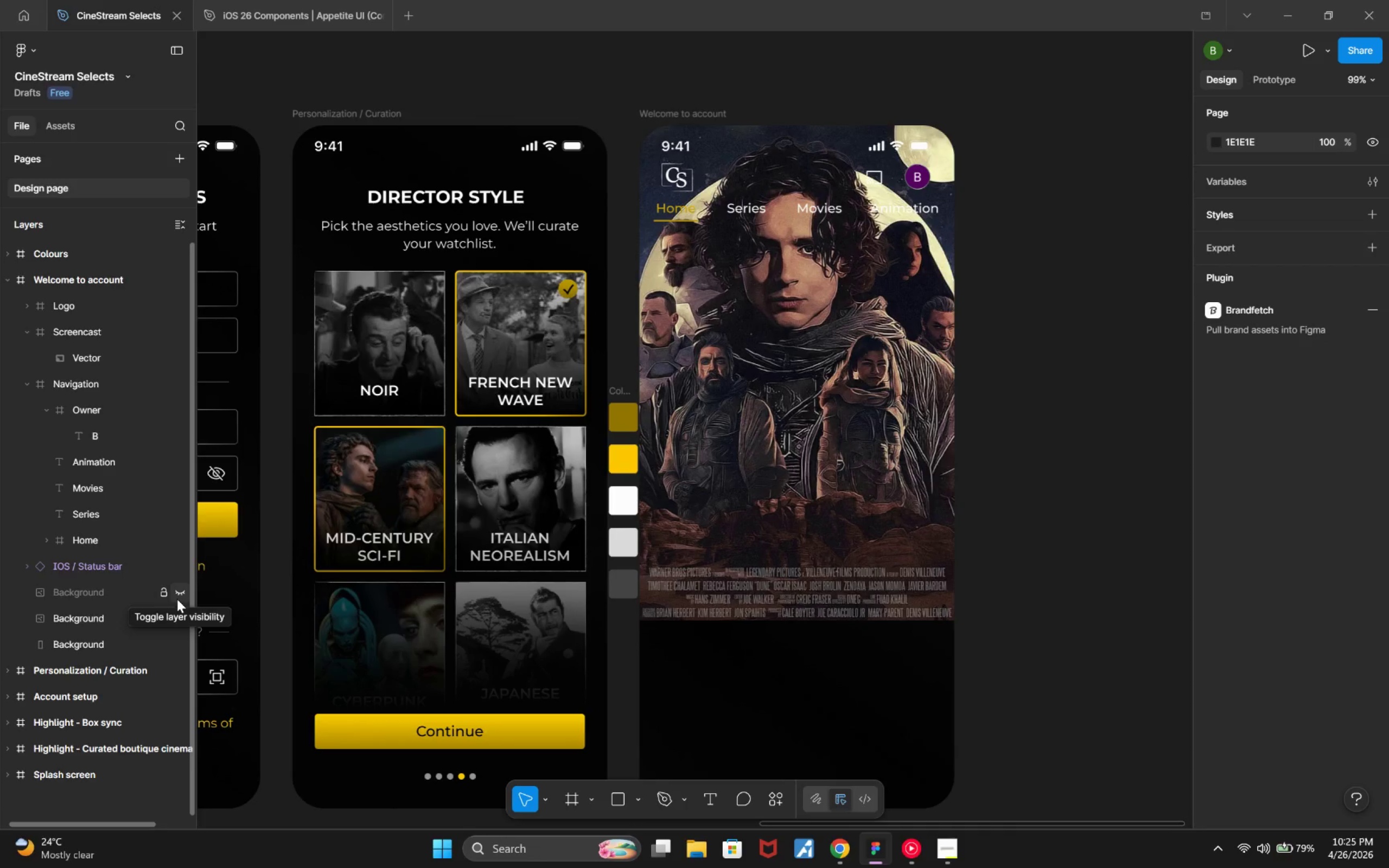 
left_click([177, 599])
 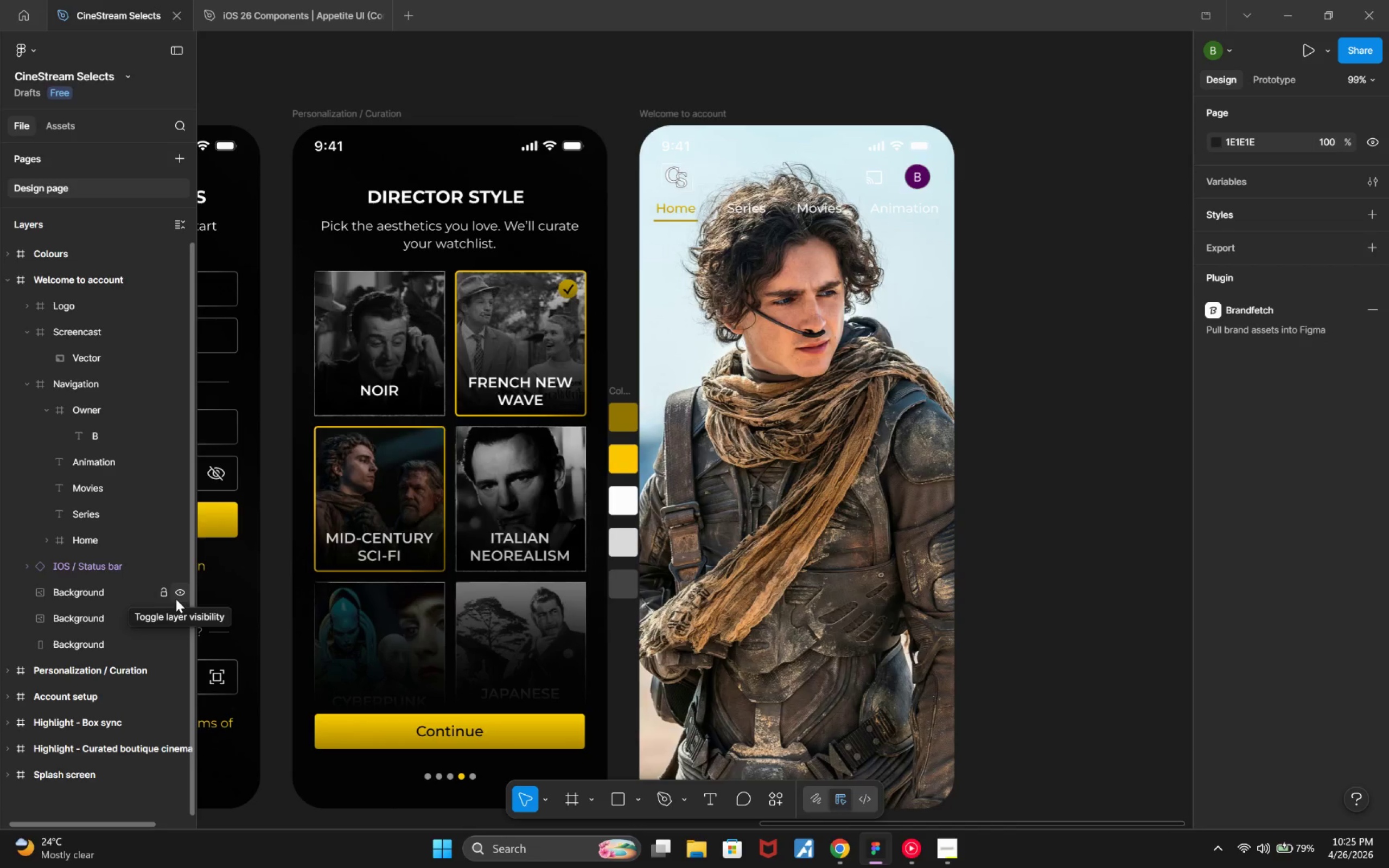 
left_click([176, 599])
 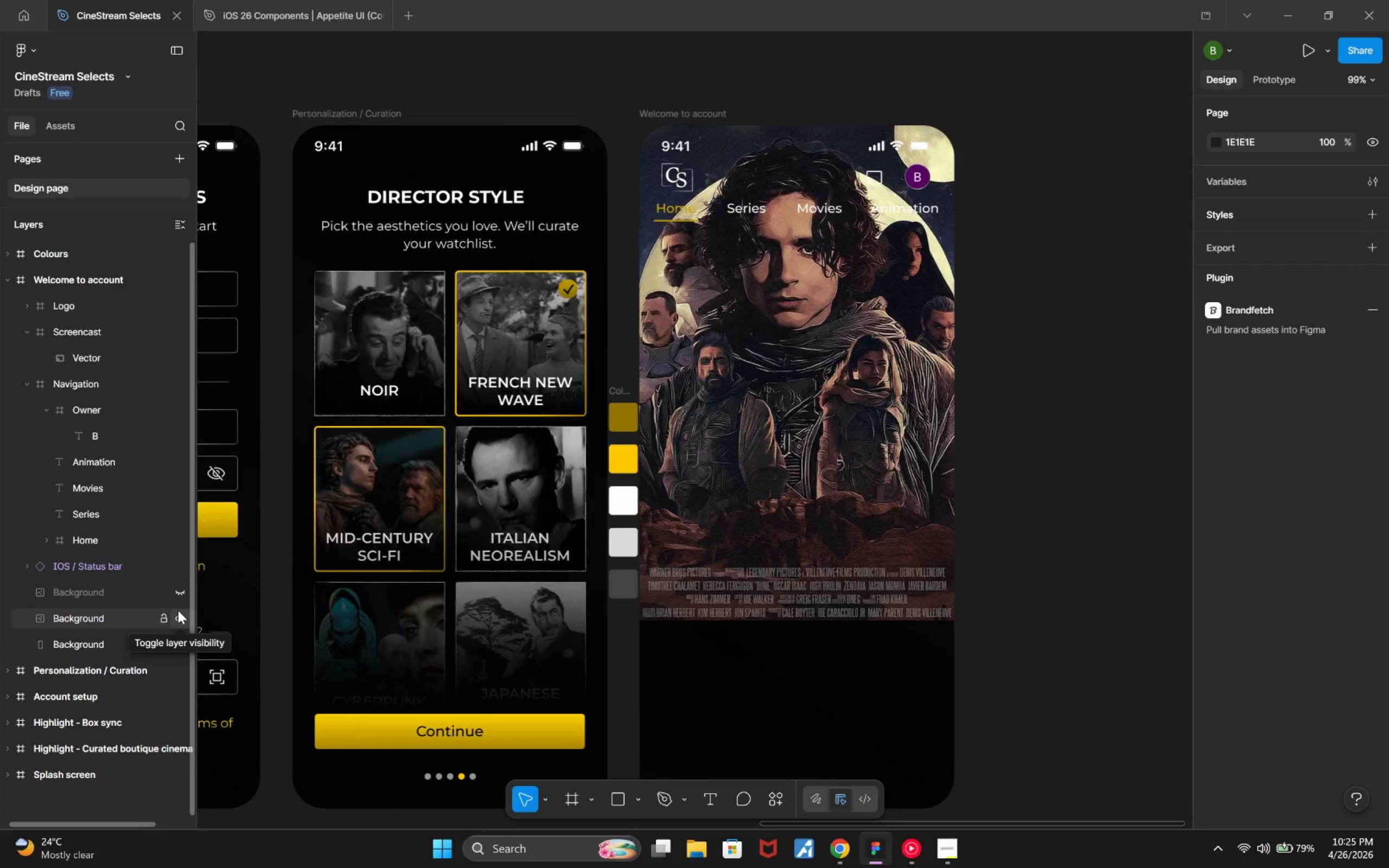 
left_click([179, 610])
 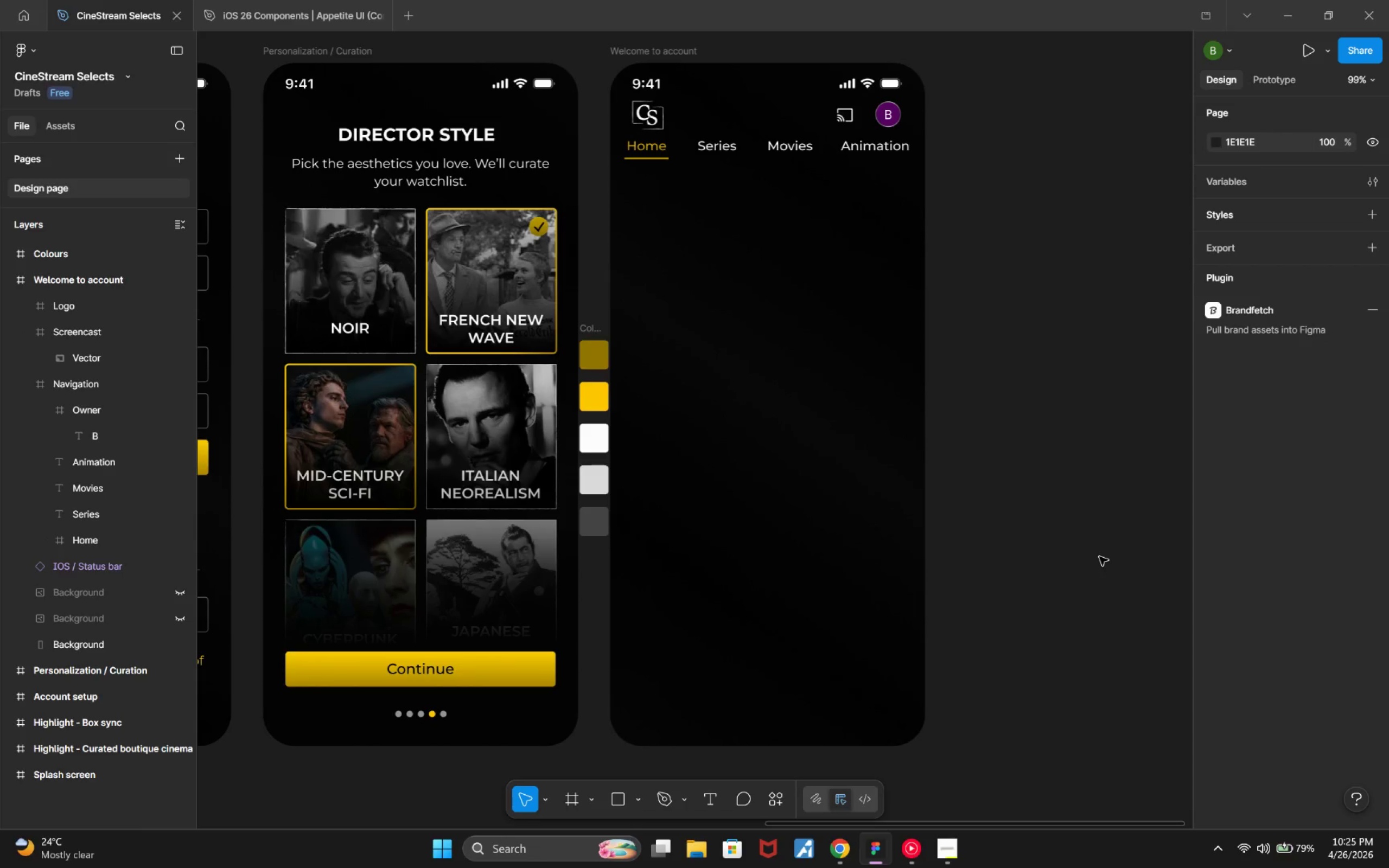 
wait(27.5)
 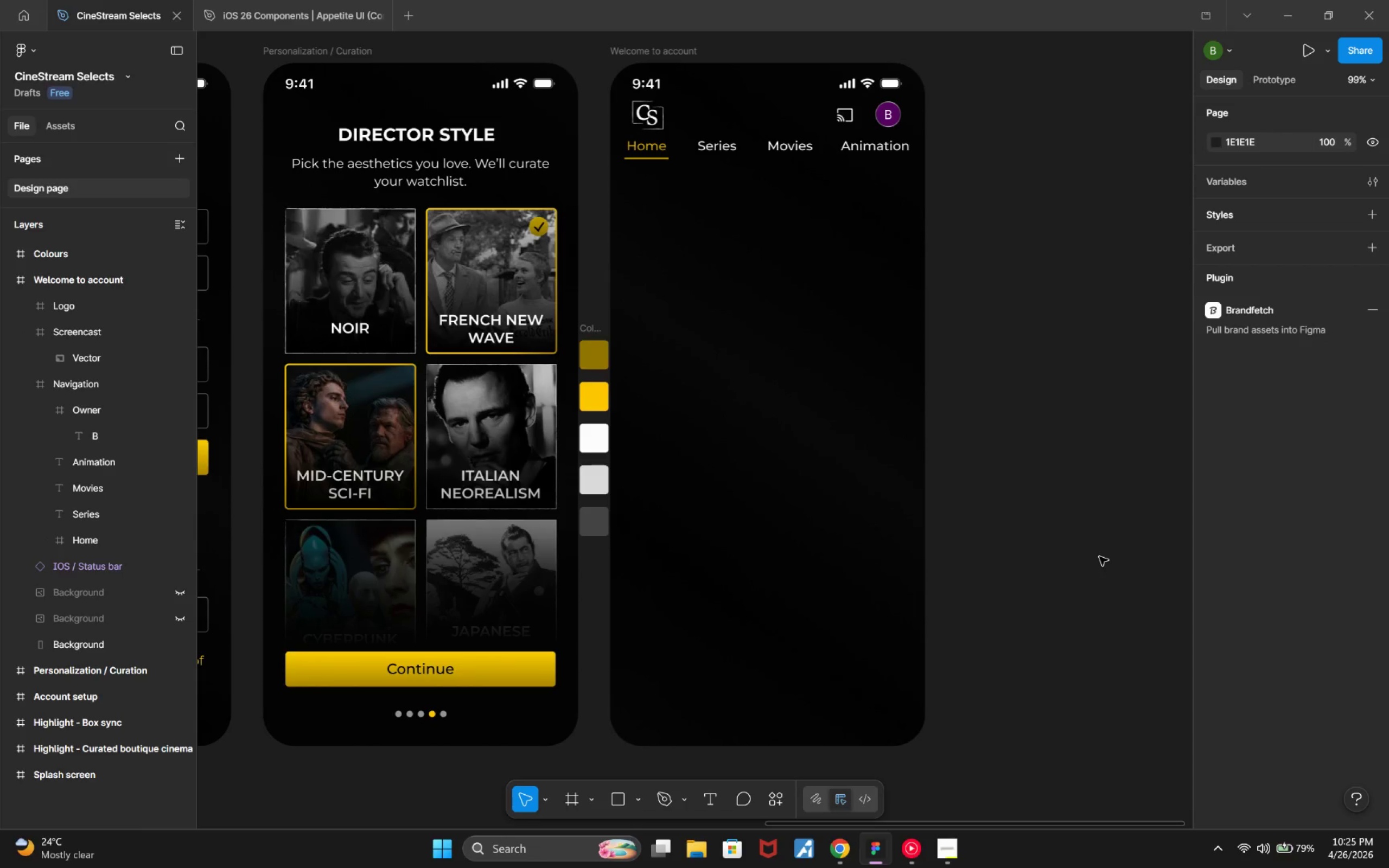 
left_click_drag(start_coordinate=[840, 839], to_coordinate=[843, 839])
 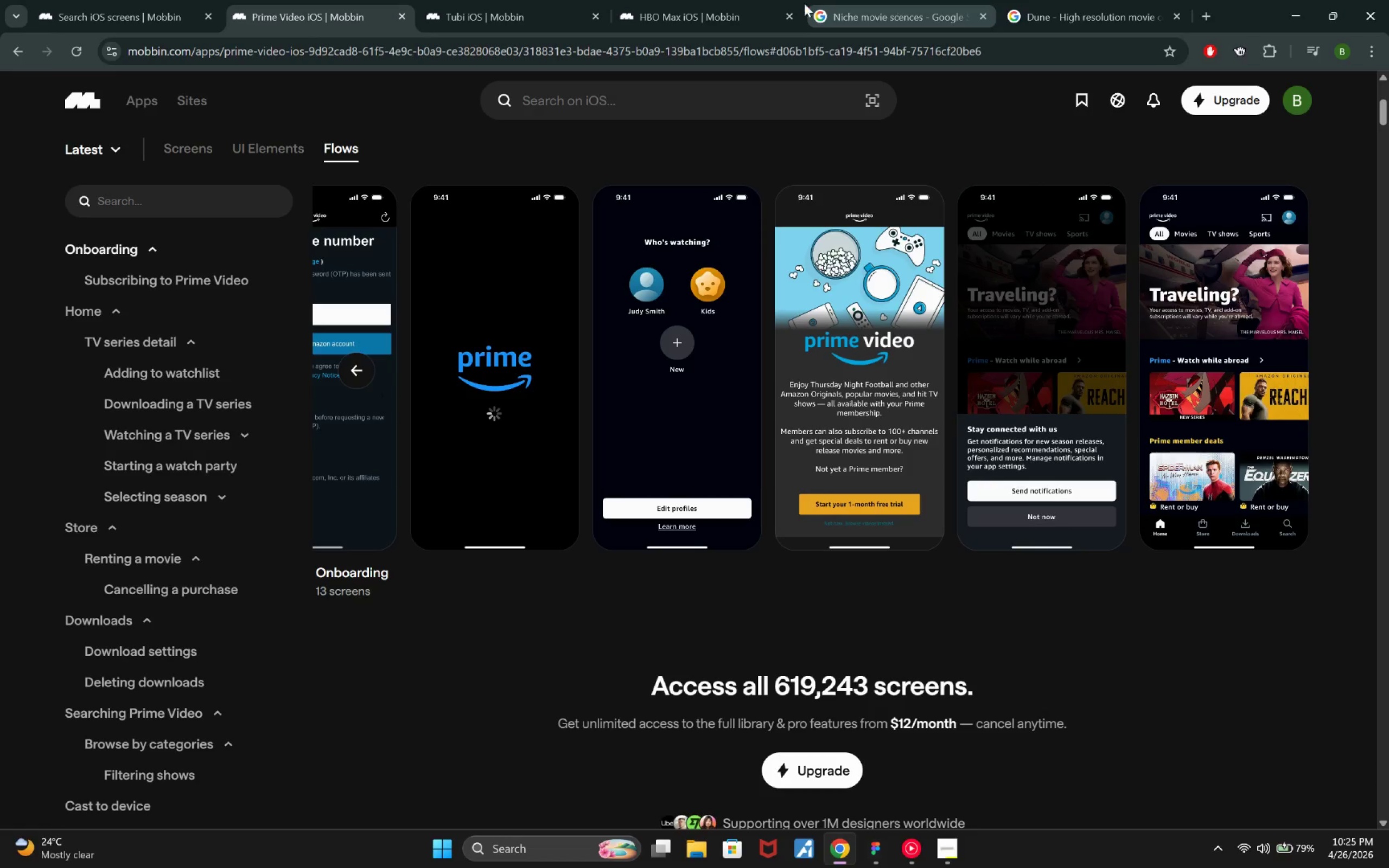 
left_click([705, 4])
 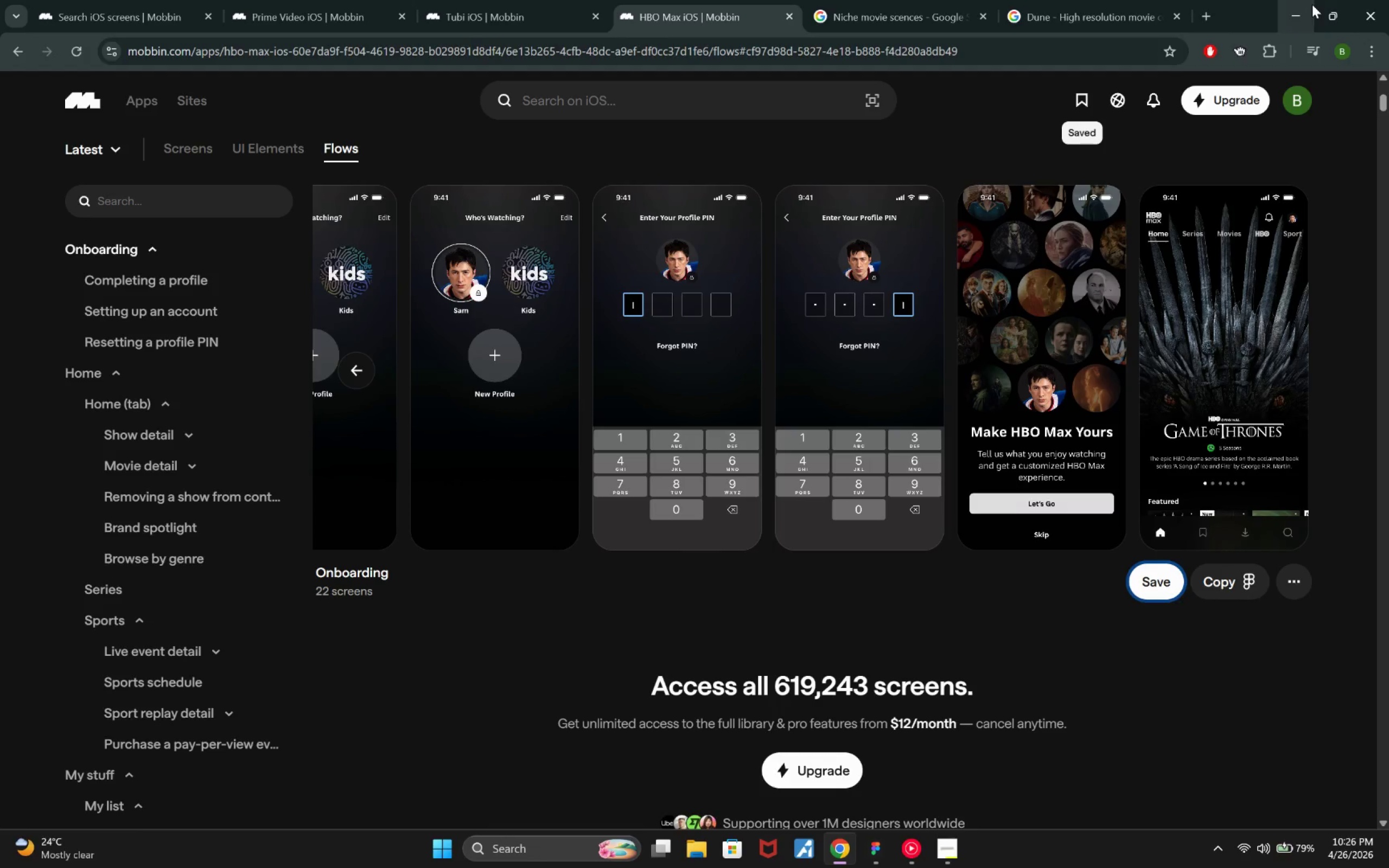 
wait(33.12)
 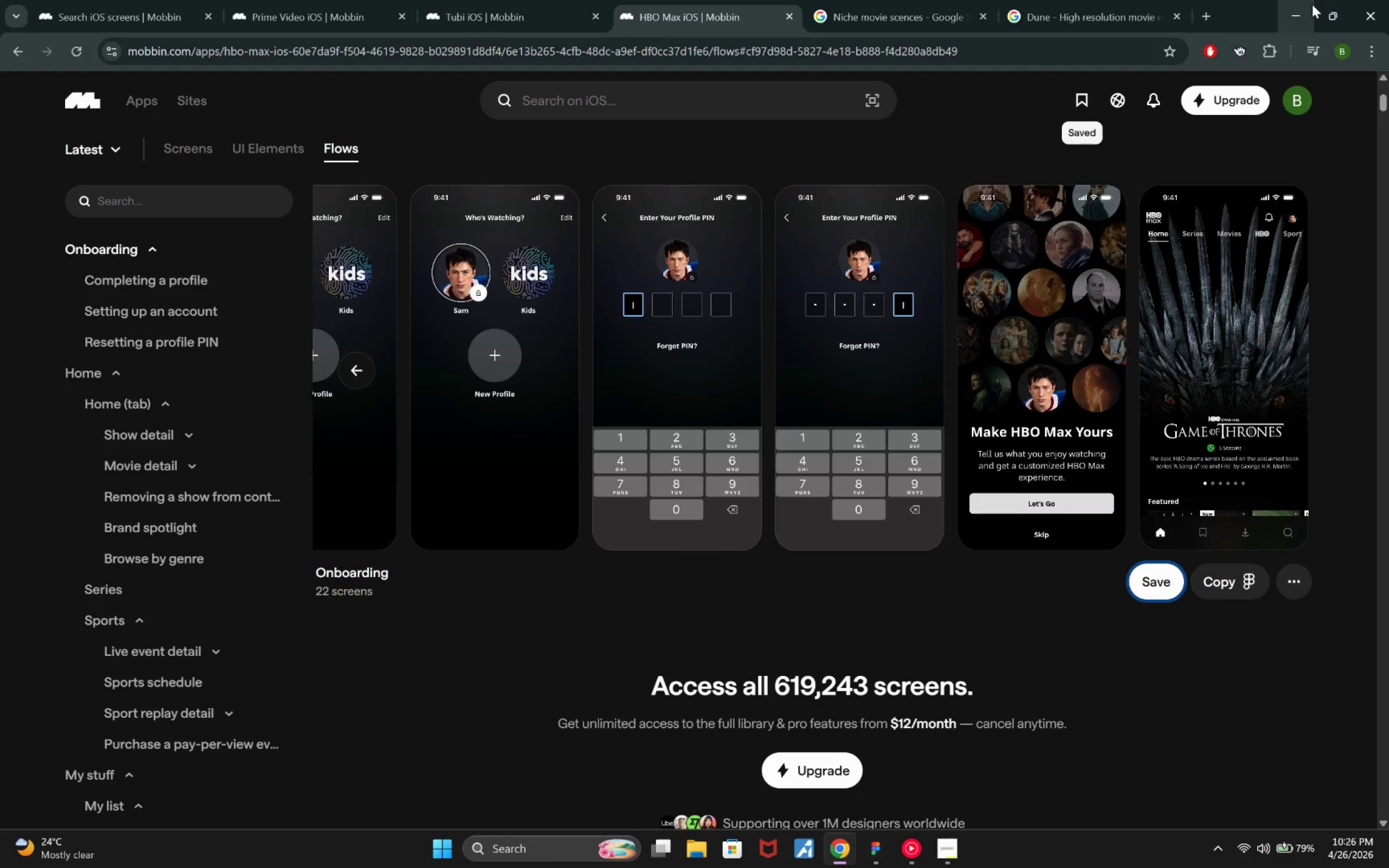 
left_click([1310, 6])
 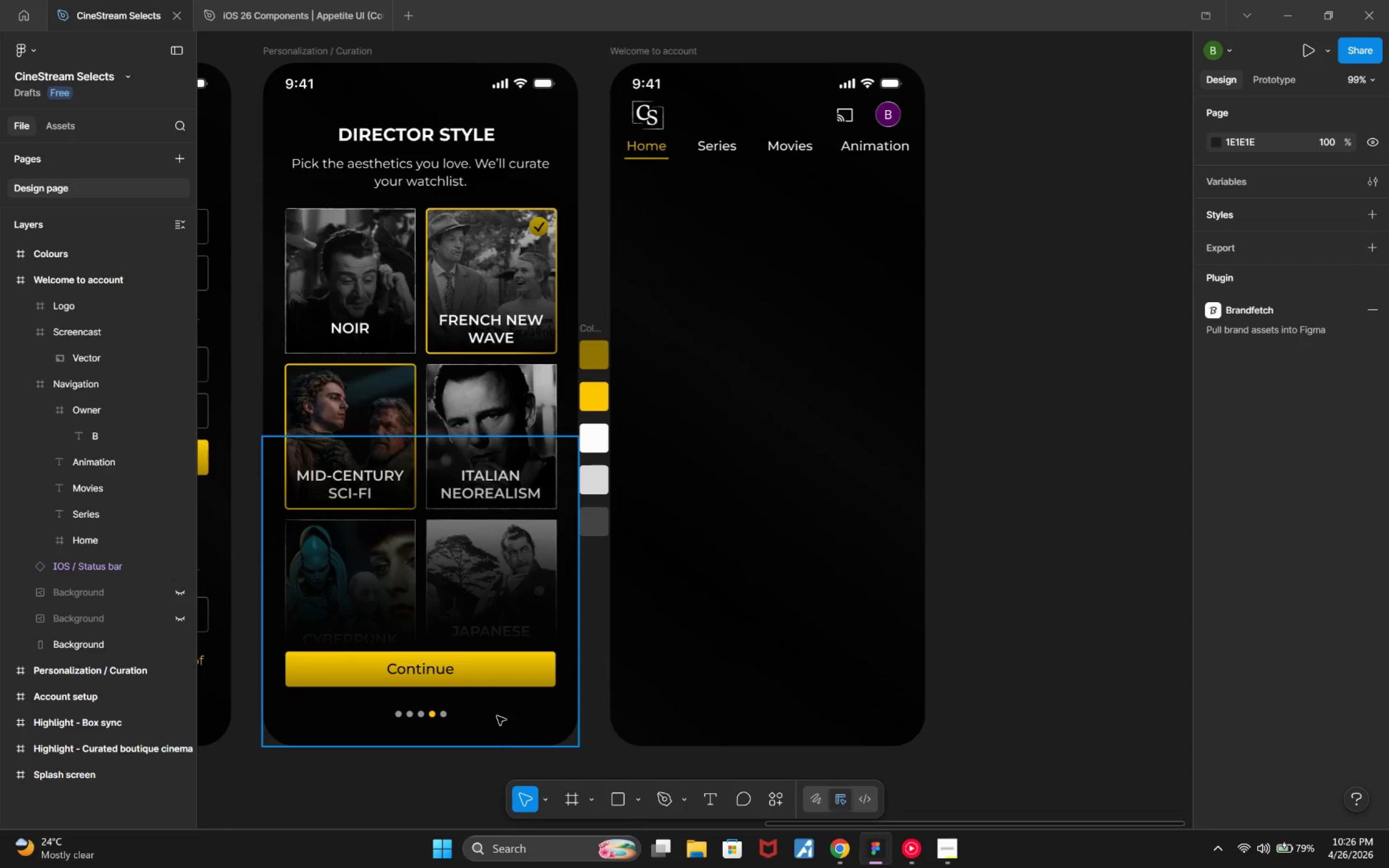 
wait(5.84)
 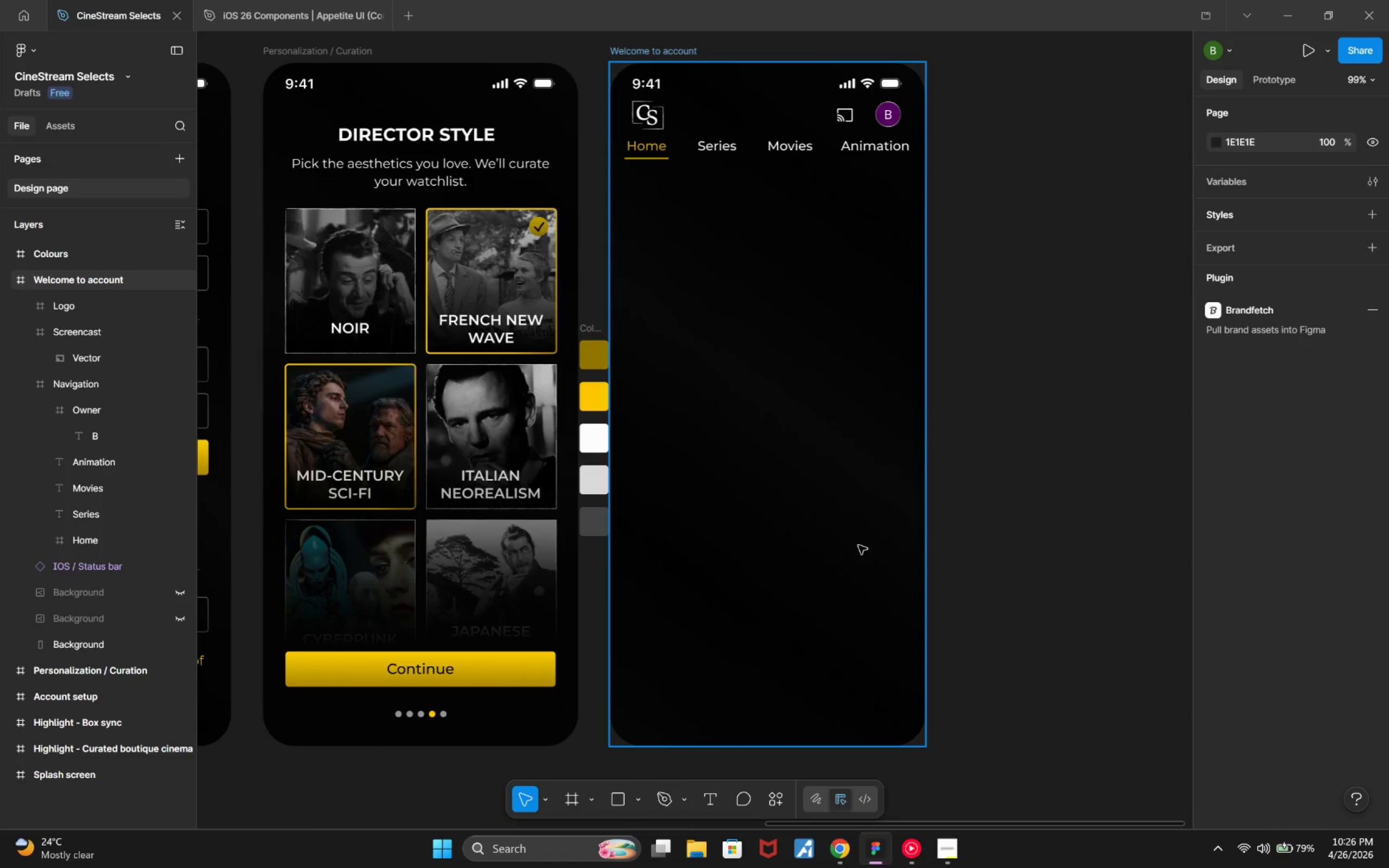 
double_click([508, 684])
 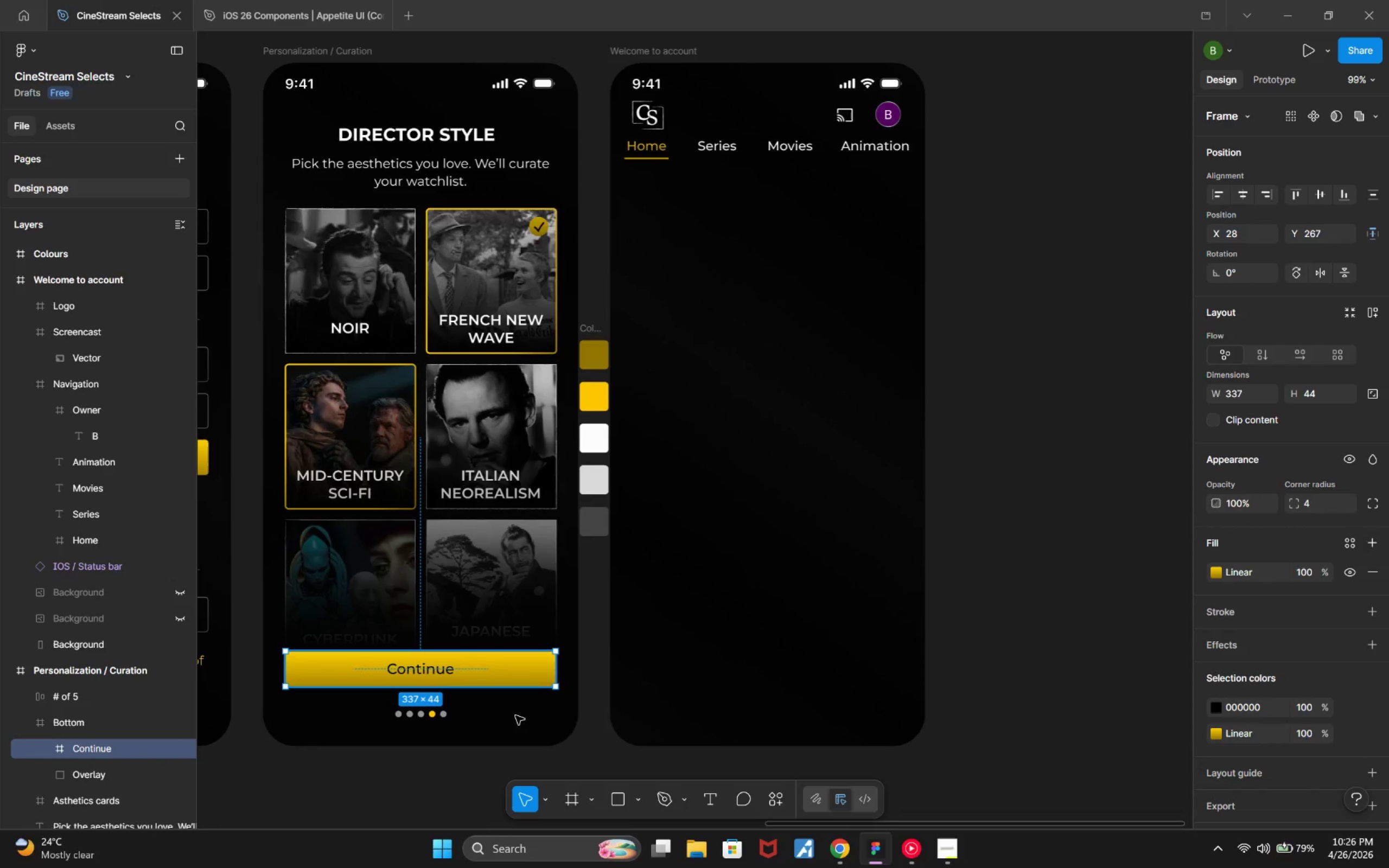 
hold_key(key=AltLeft, duration=1.25)
 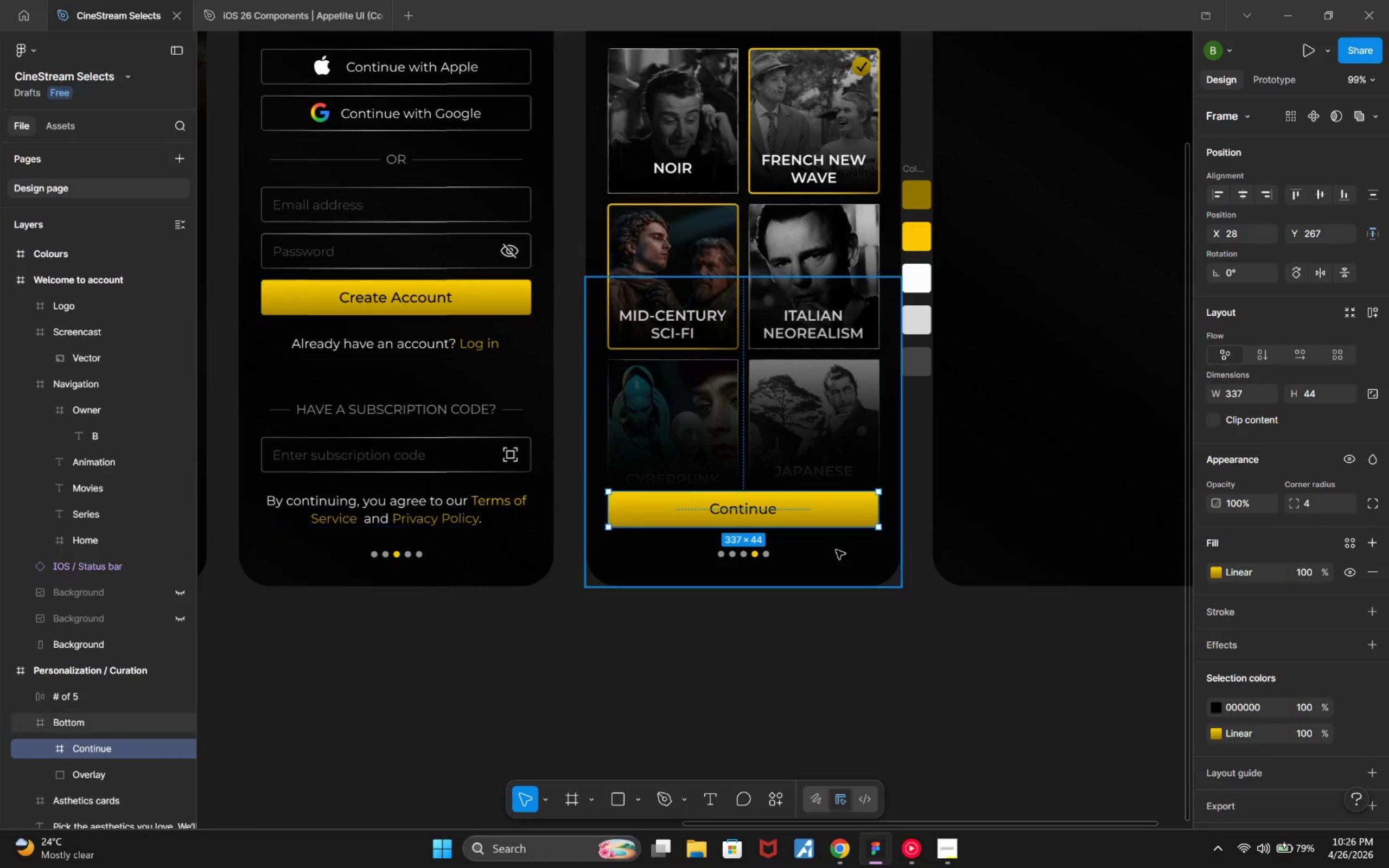 
hold_key(key=AltLeft, duration=0.38)
 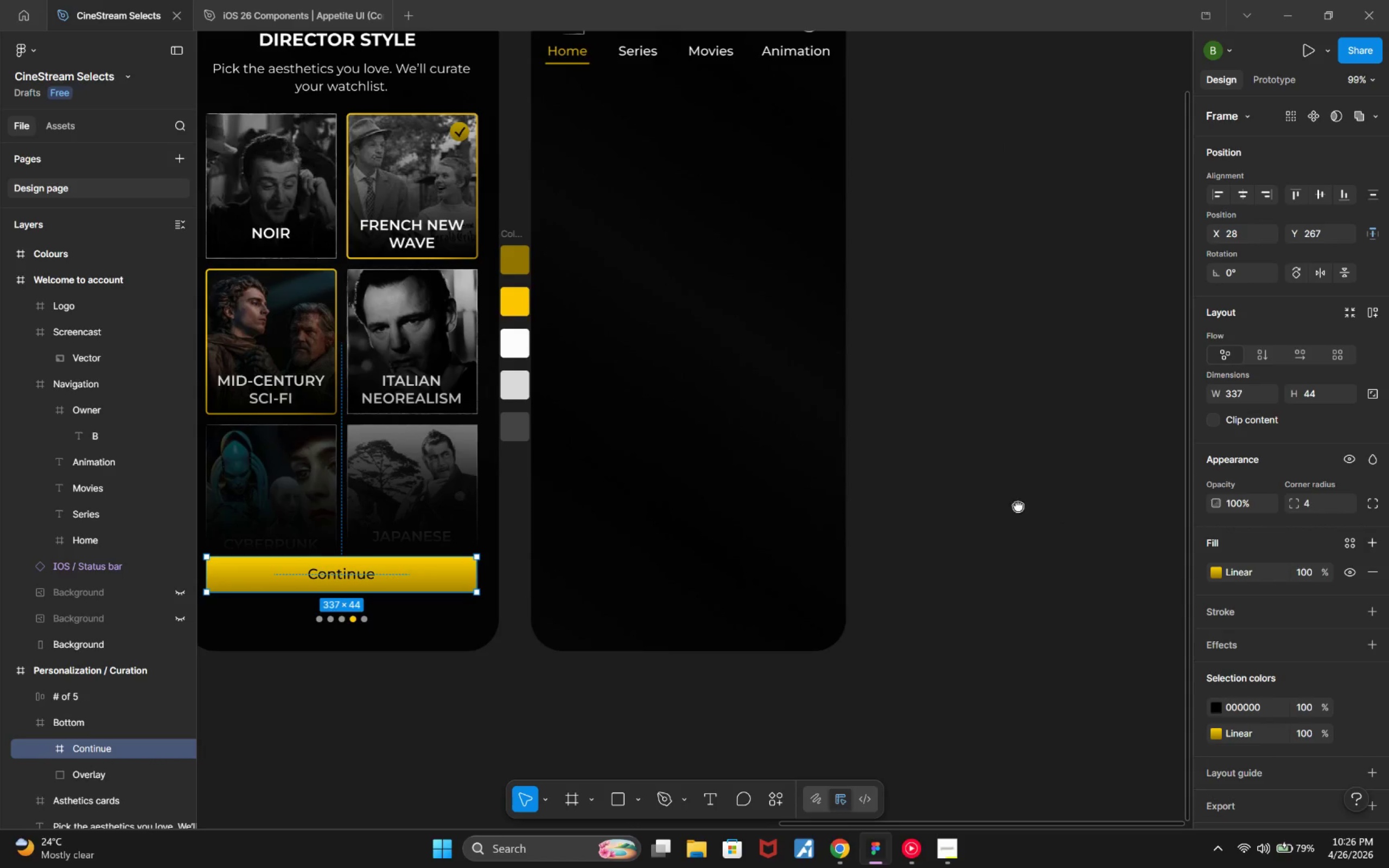 
left_click([985, 547])
 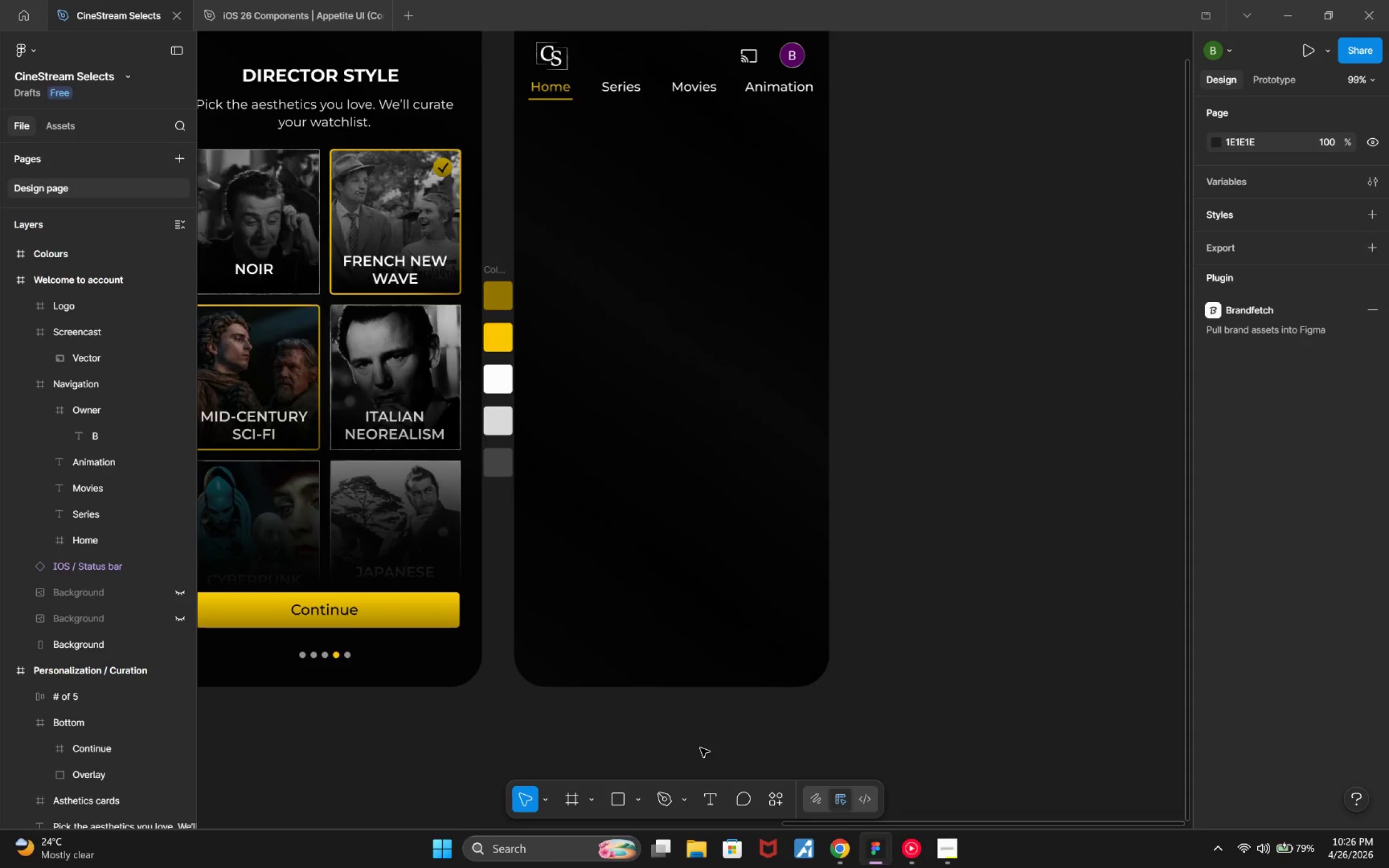 
wait(7.43)
 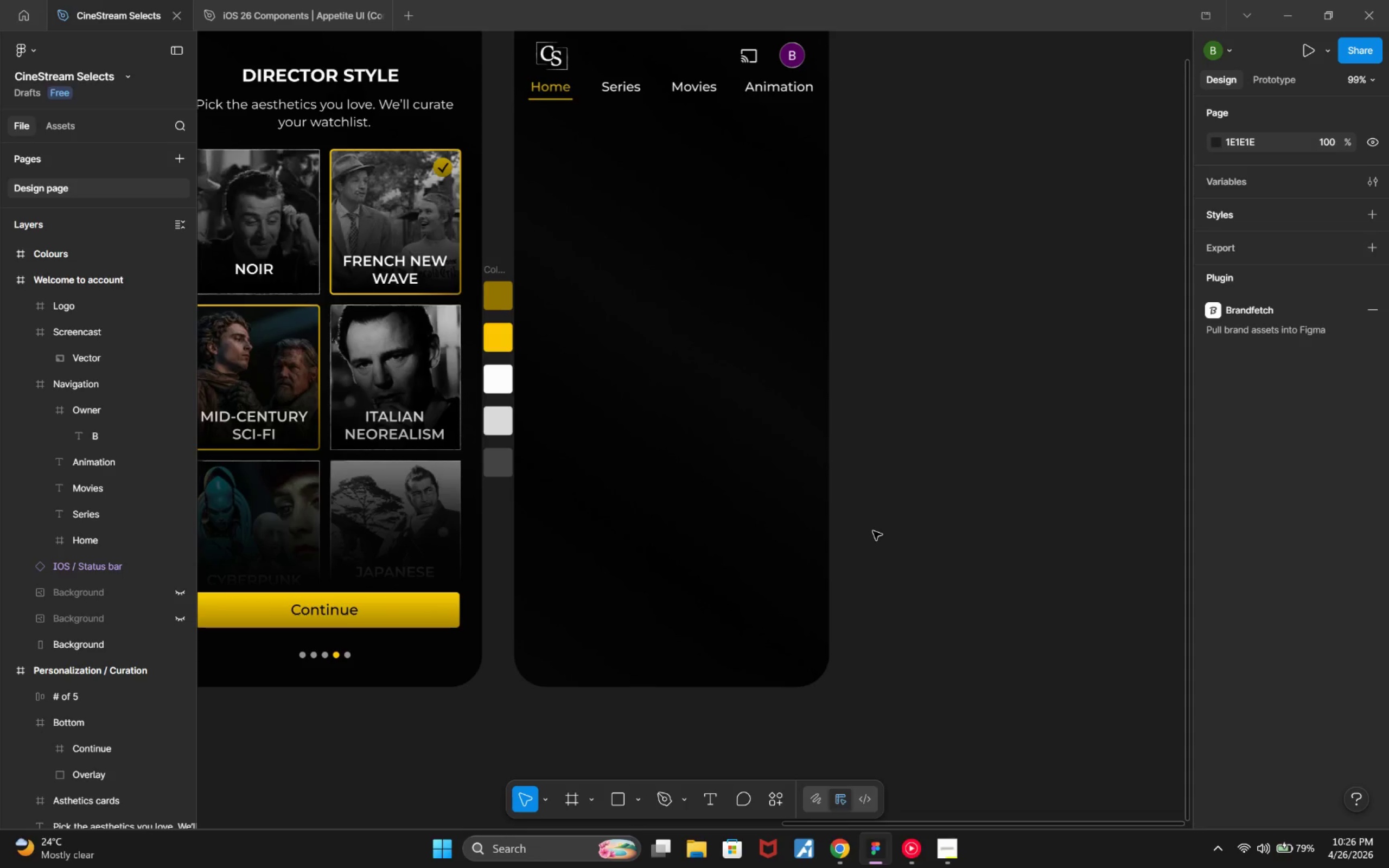 
left_click([575, 794])
 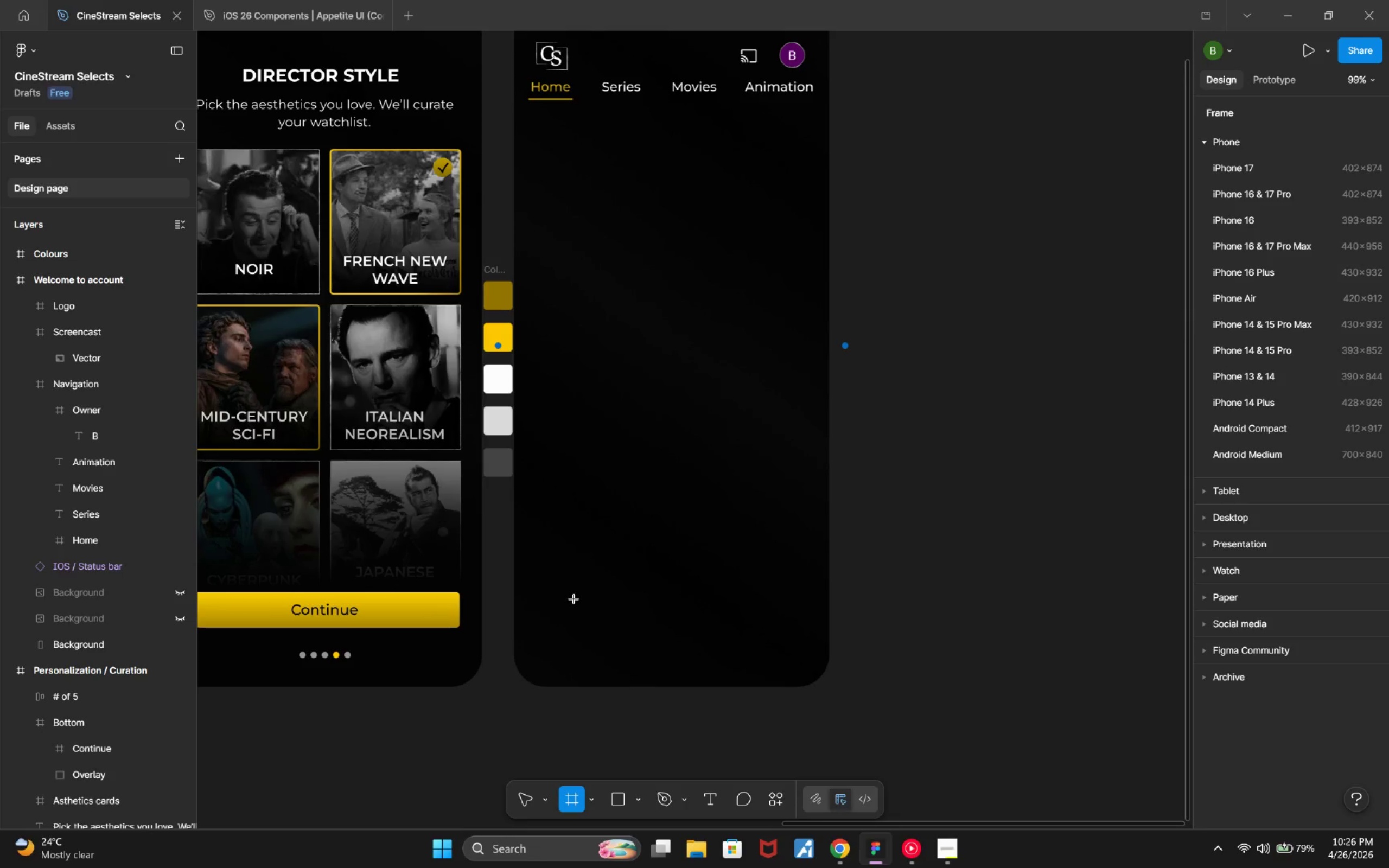 
left_click_drag(start_coordinate=[569, 591], to_coordinate=[665, 643])
 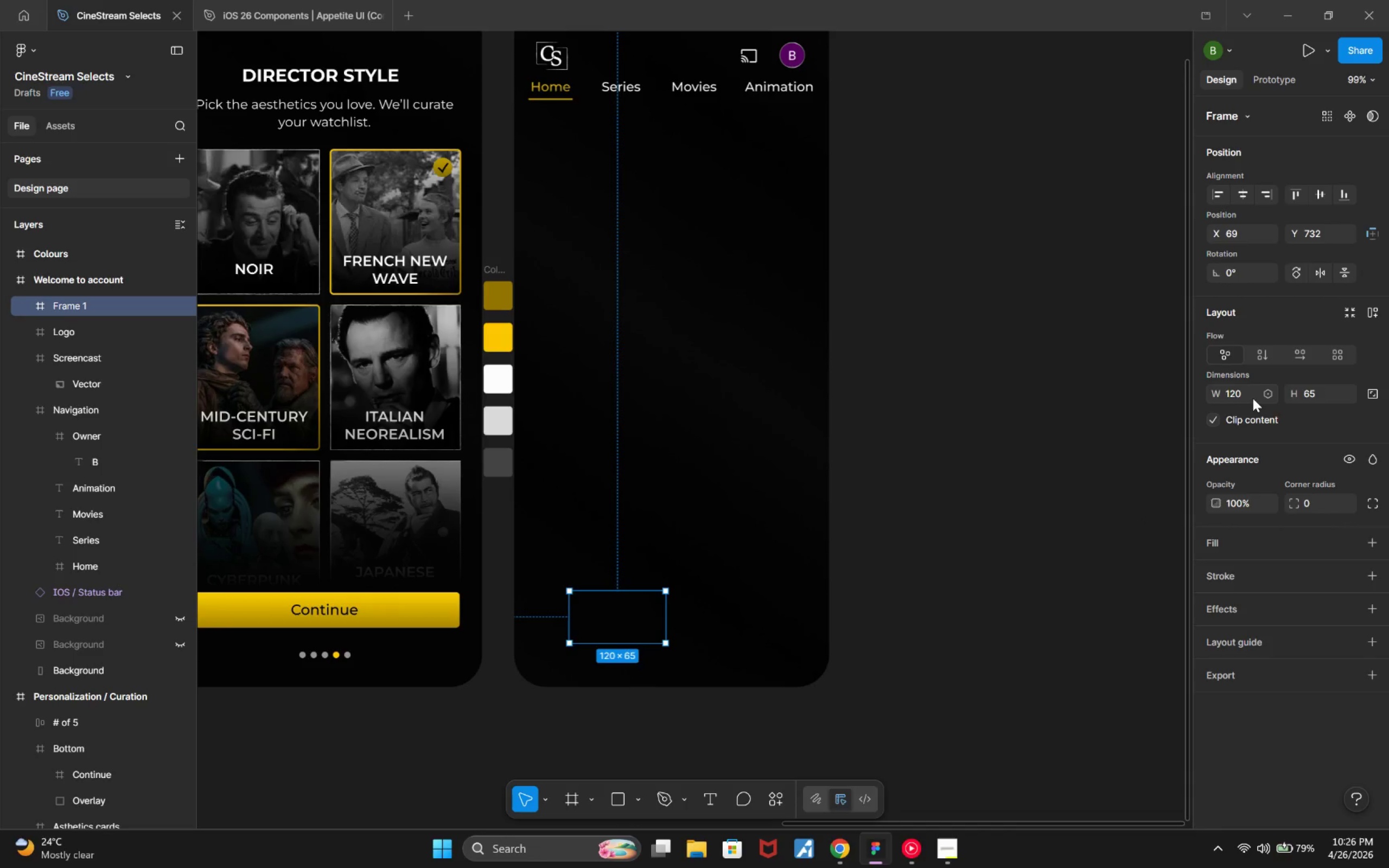 
left_click([1244, 394])
 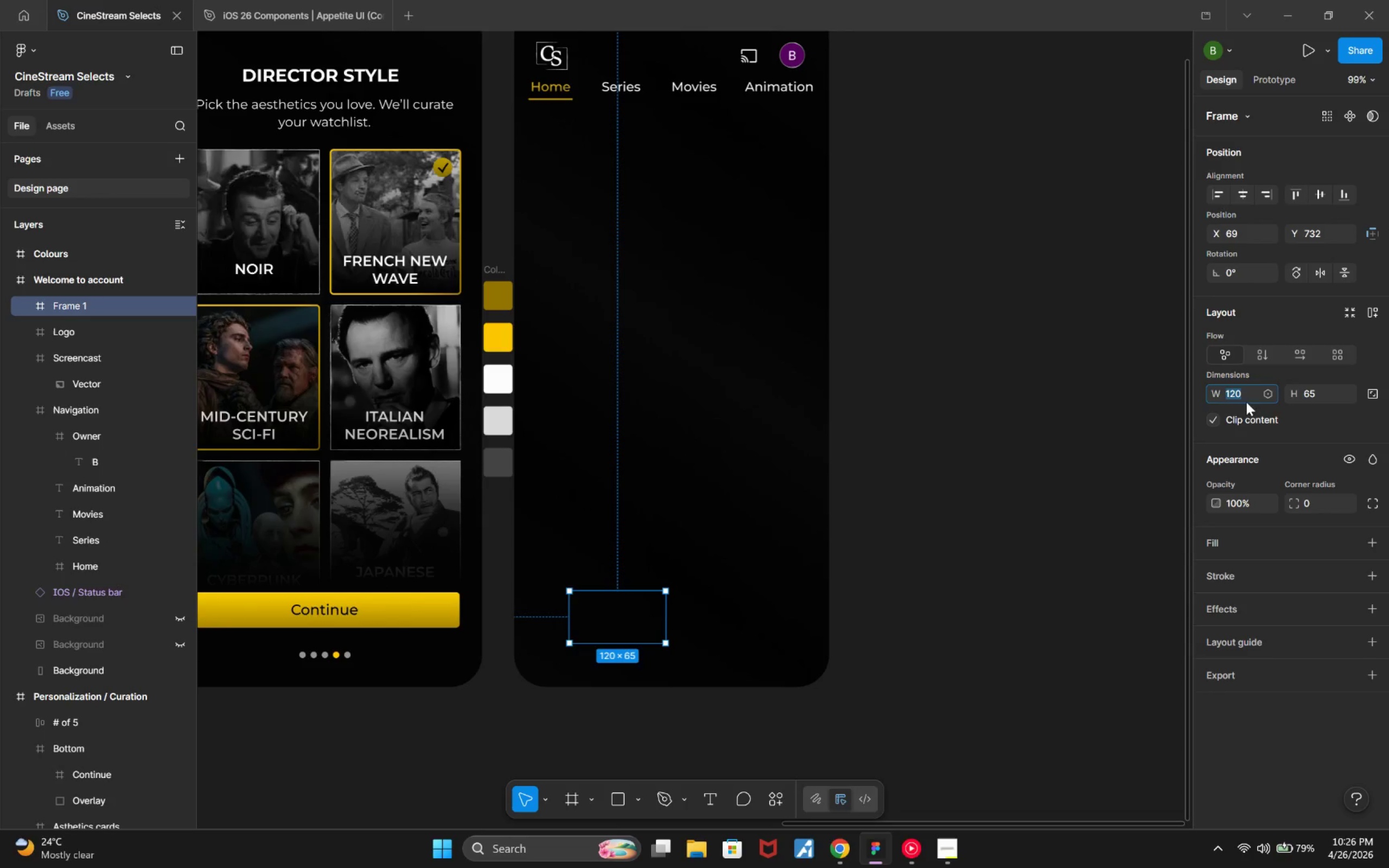 
left_click([1321, 387])
 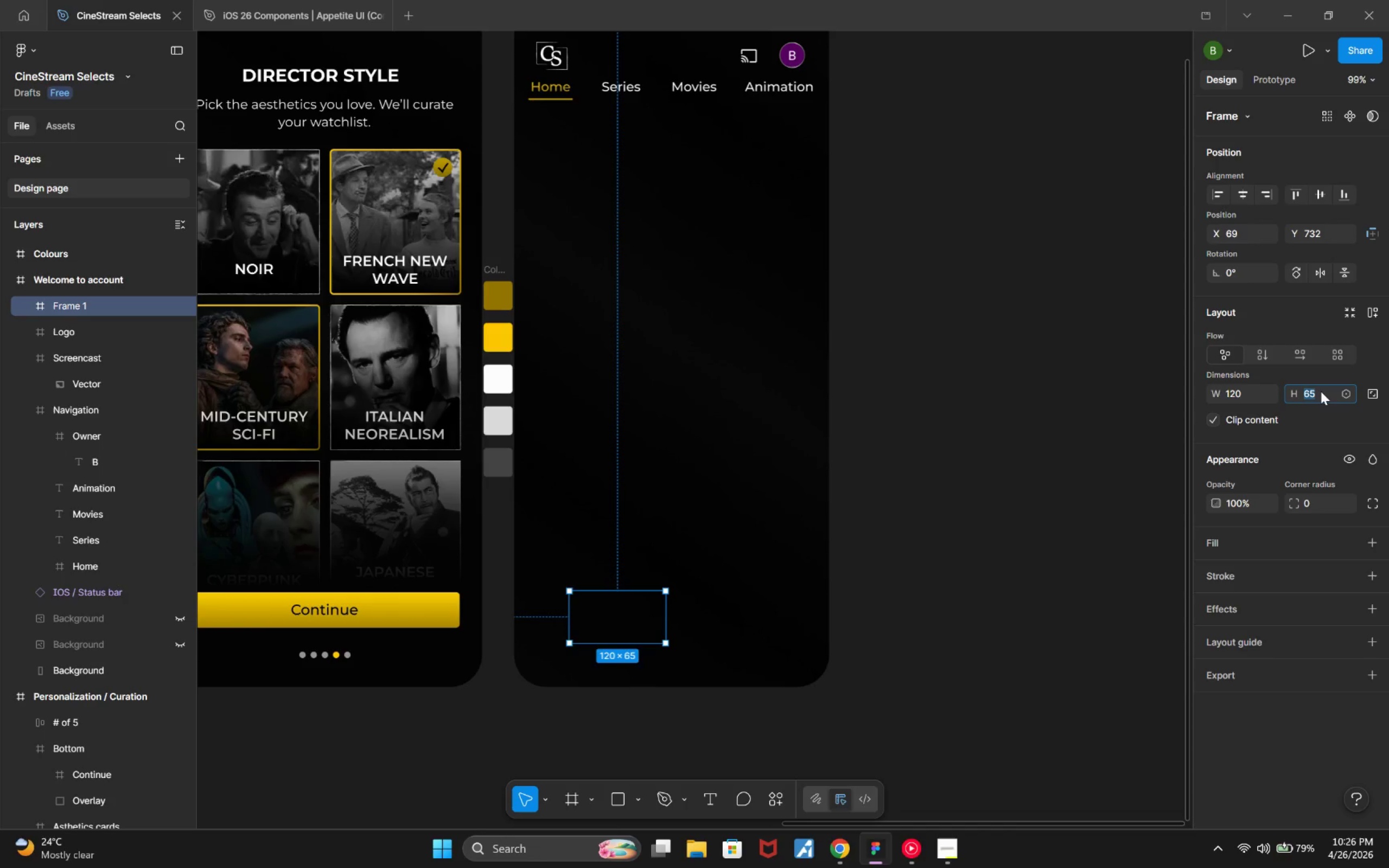 
key(4)
 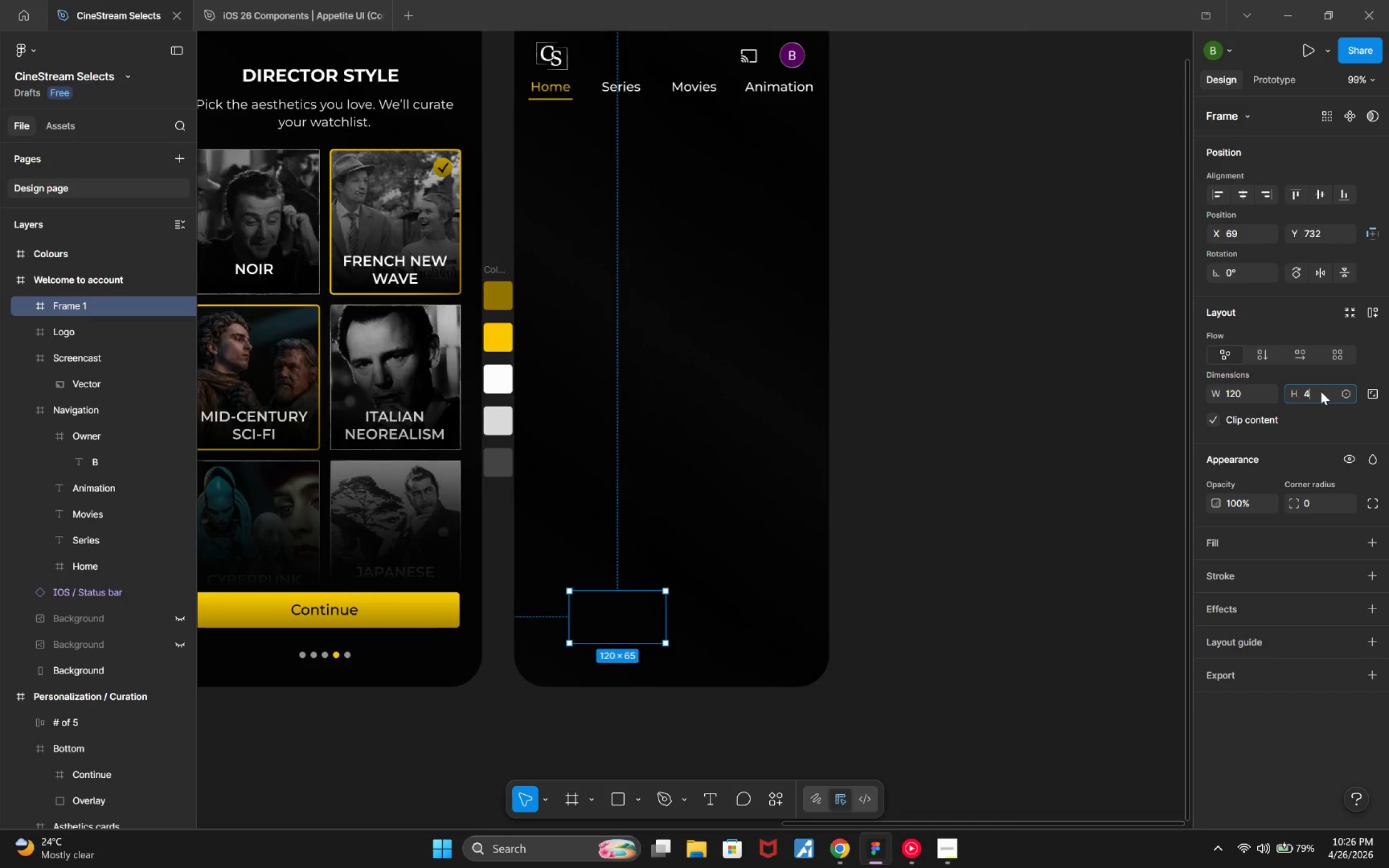 
key(Enter)
 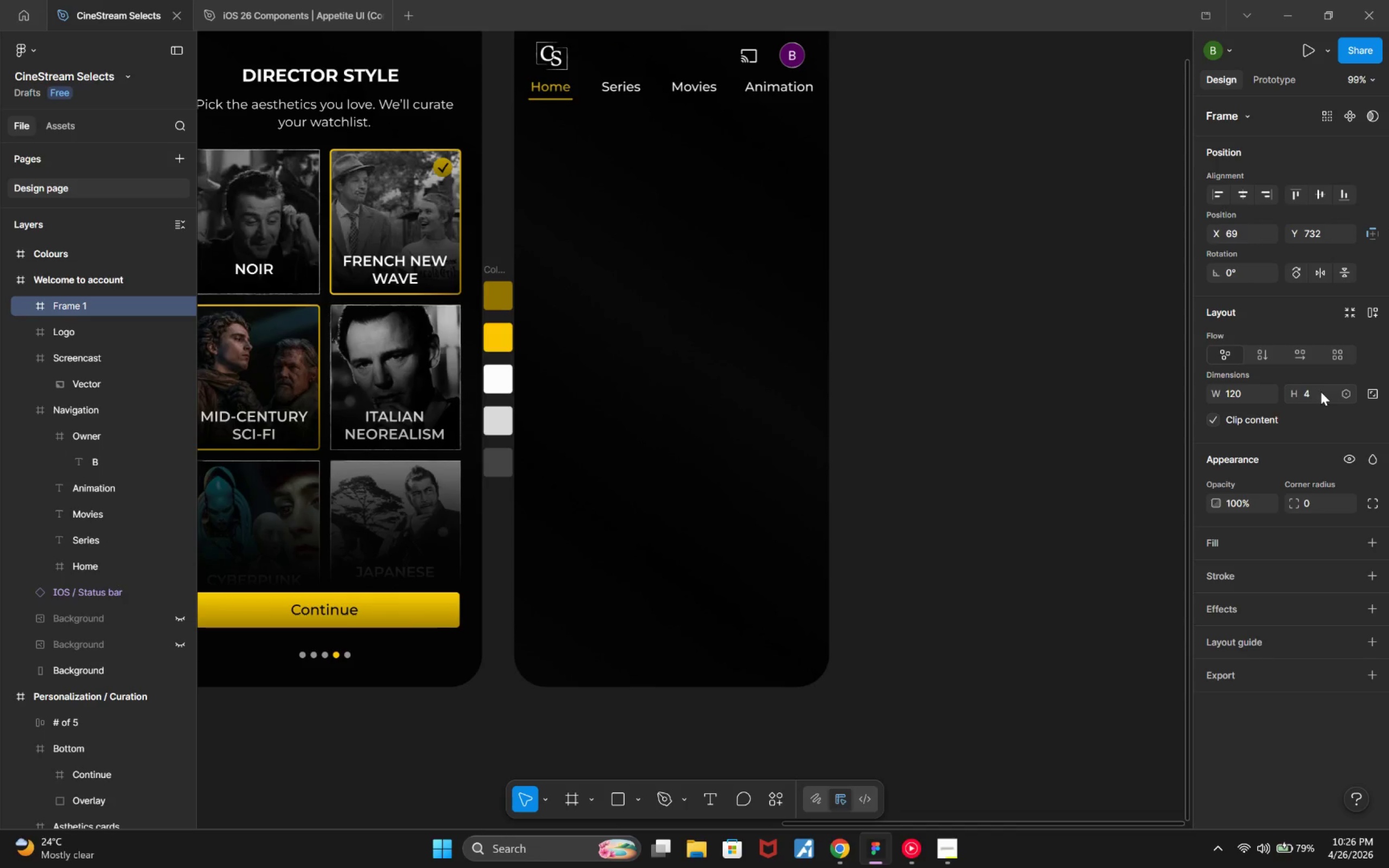 
left_click([1321, 392])
 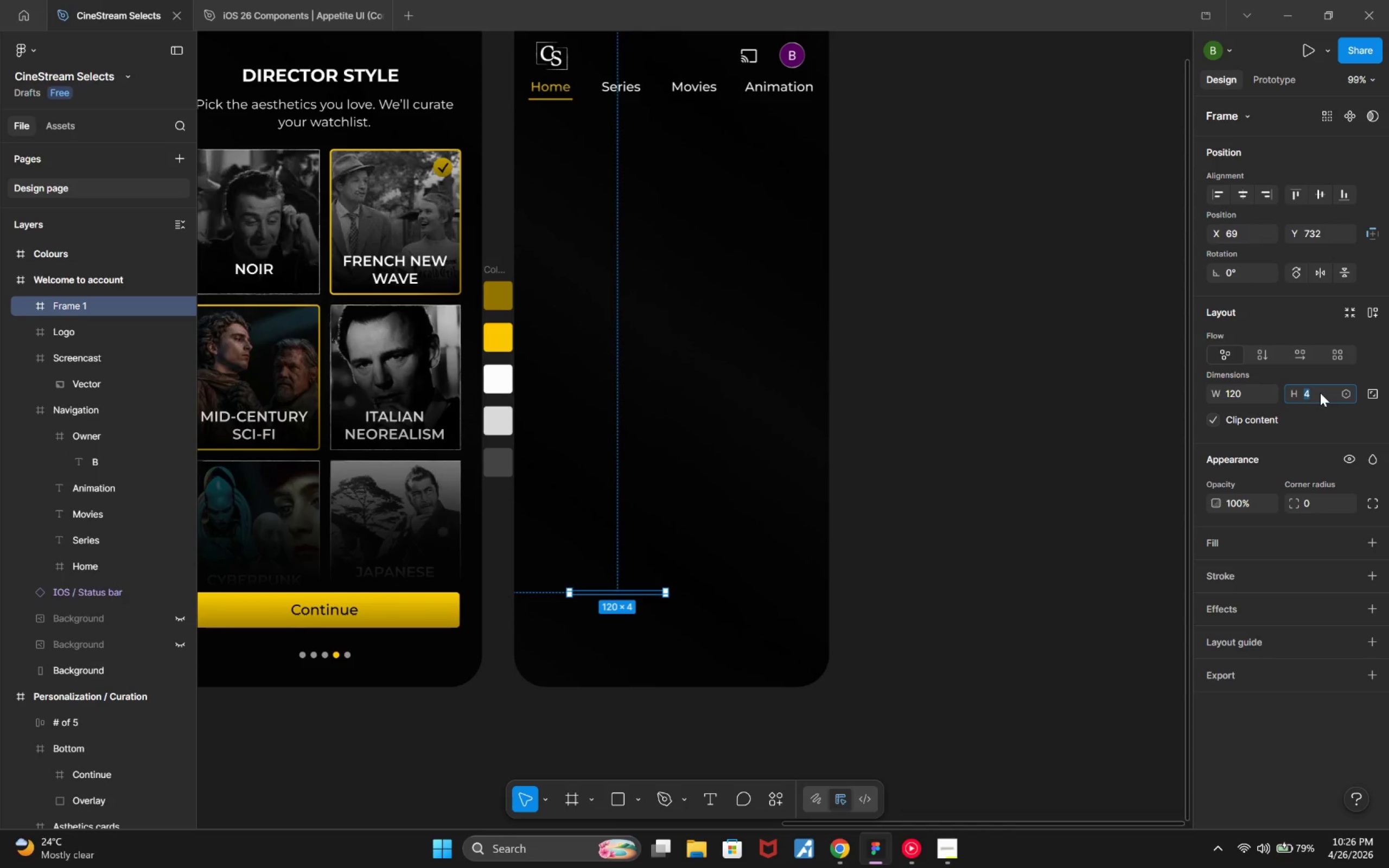 
type(774)
 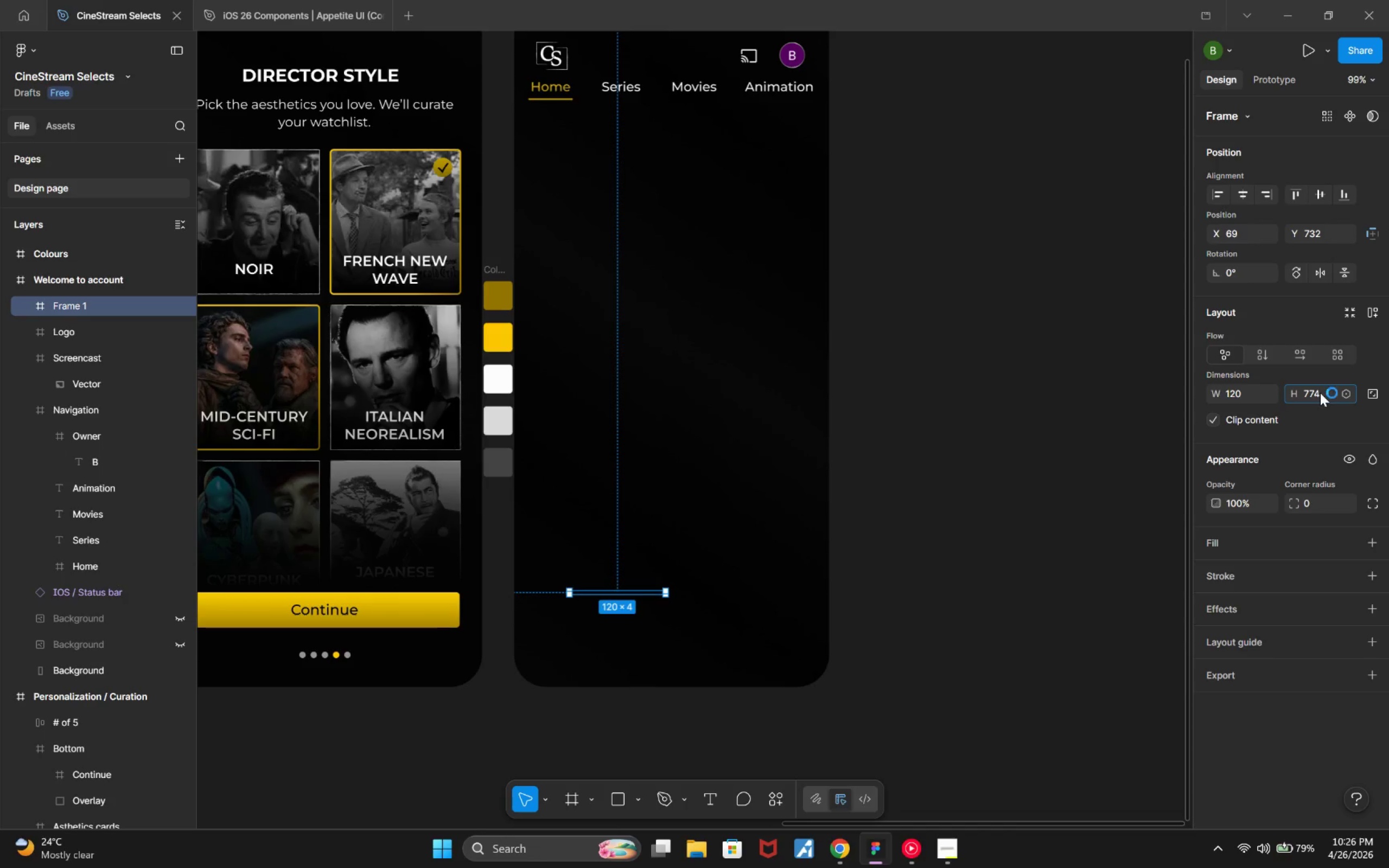 
key(Enter)
 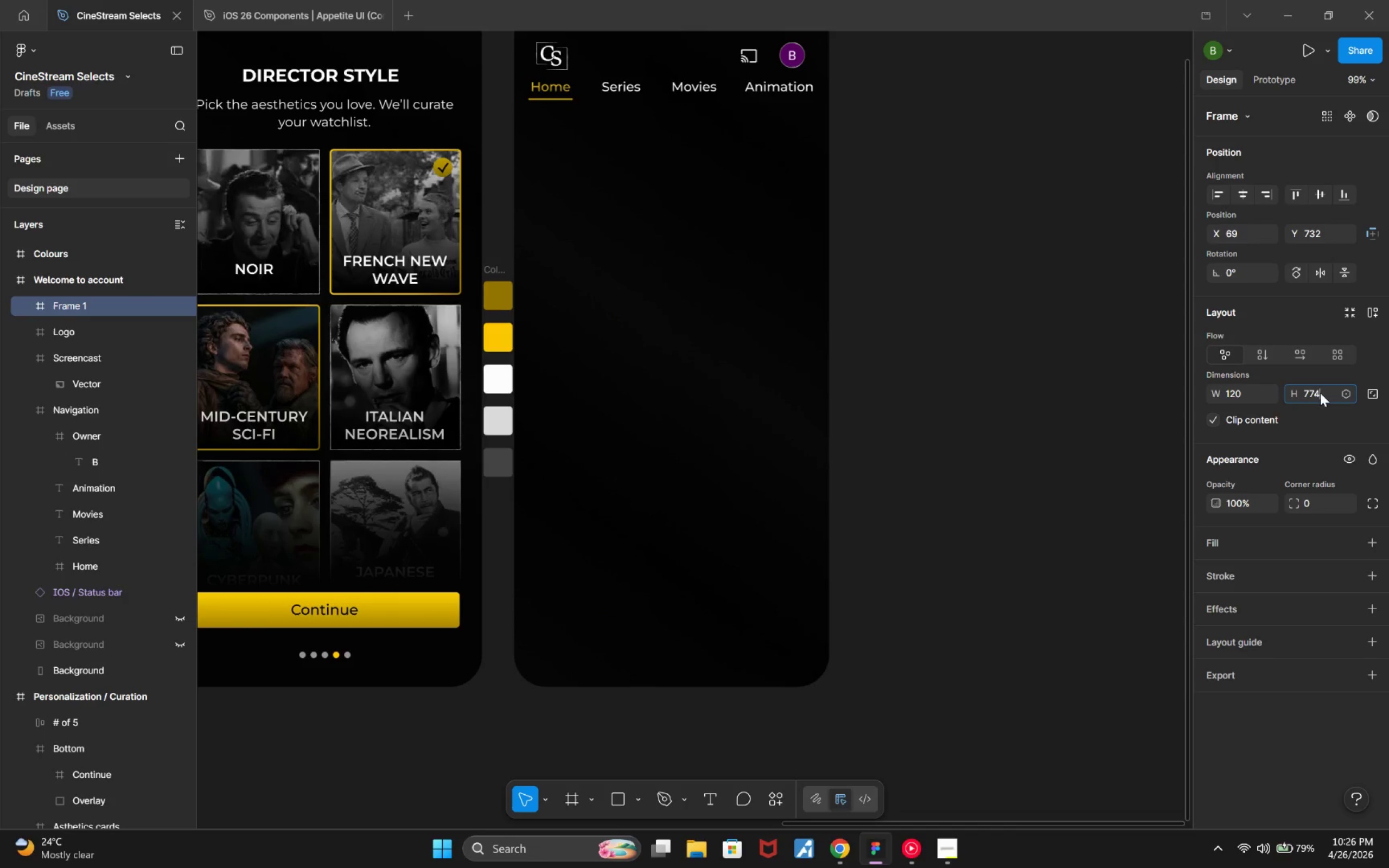 
double_click([1320, 393])
 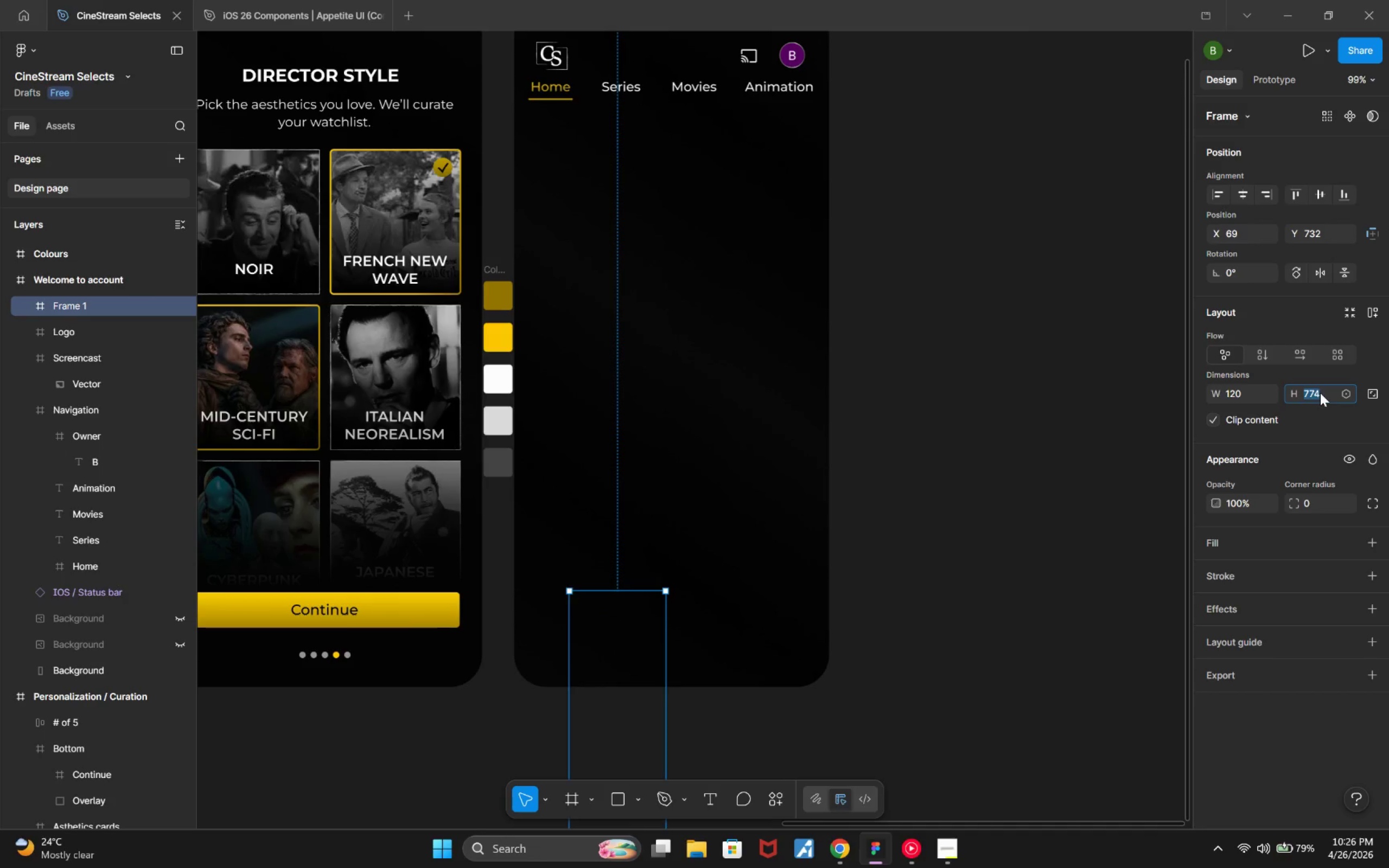 
type(74)
 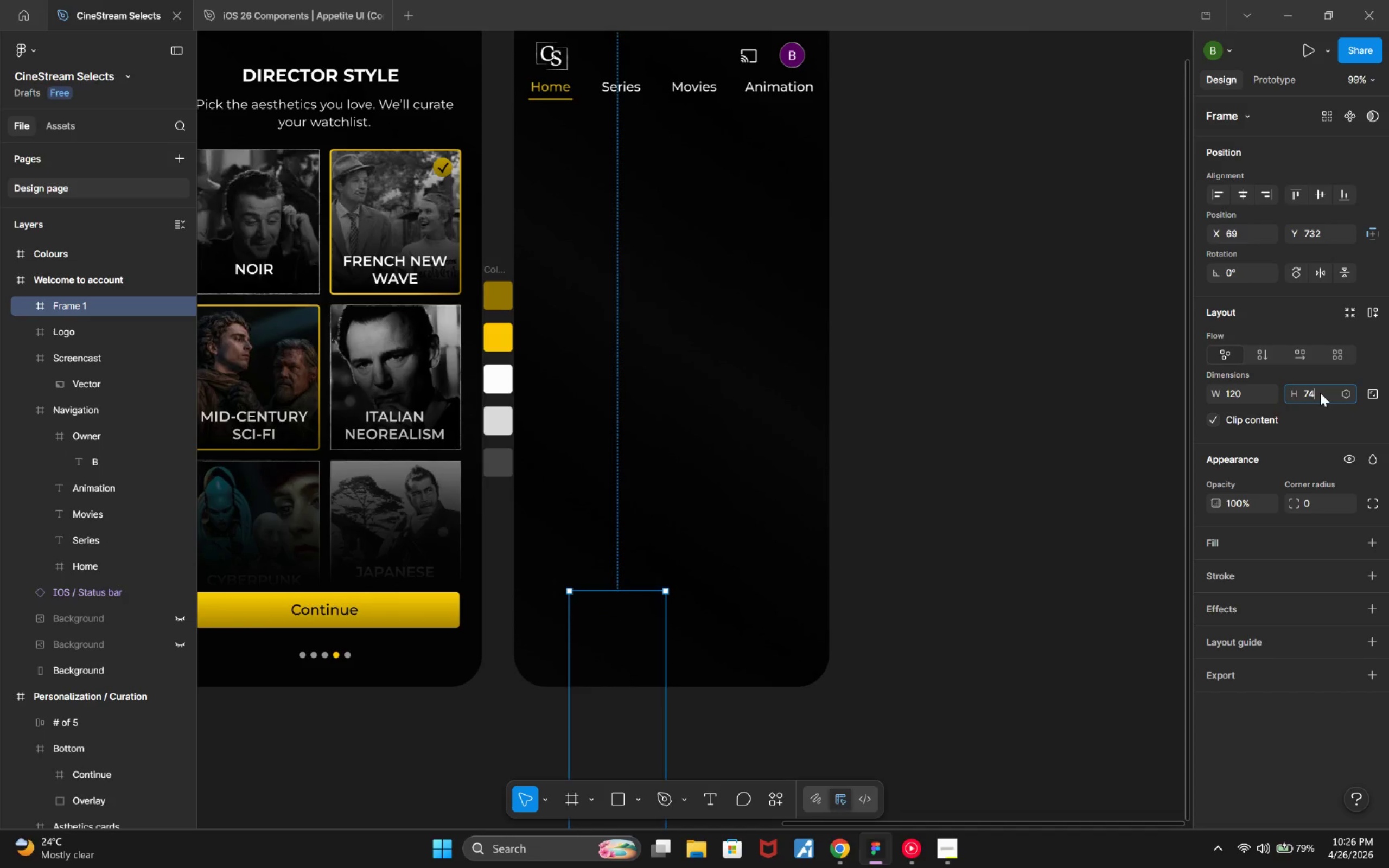 
key(Enter)
 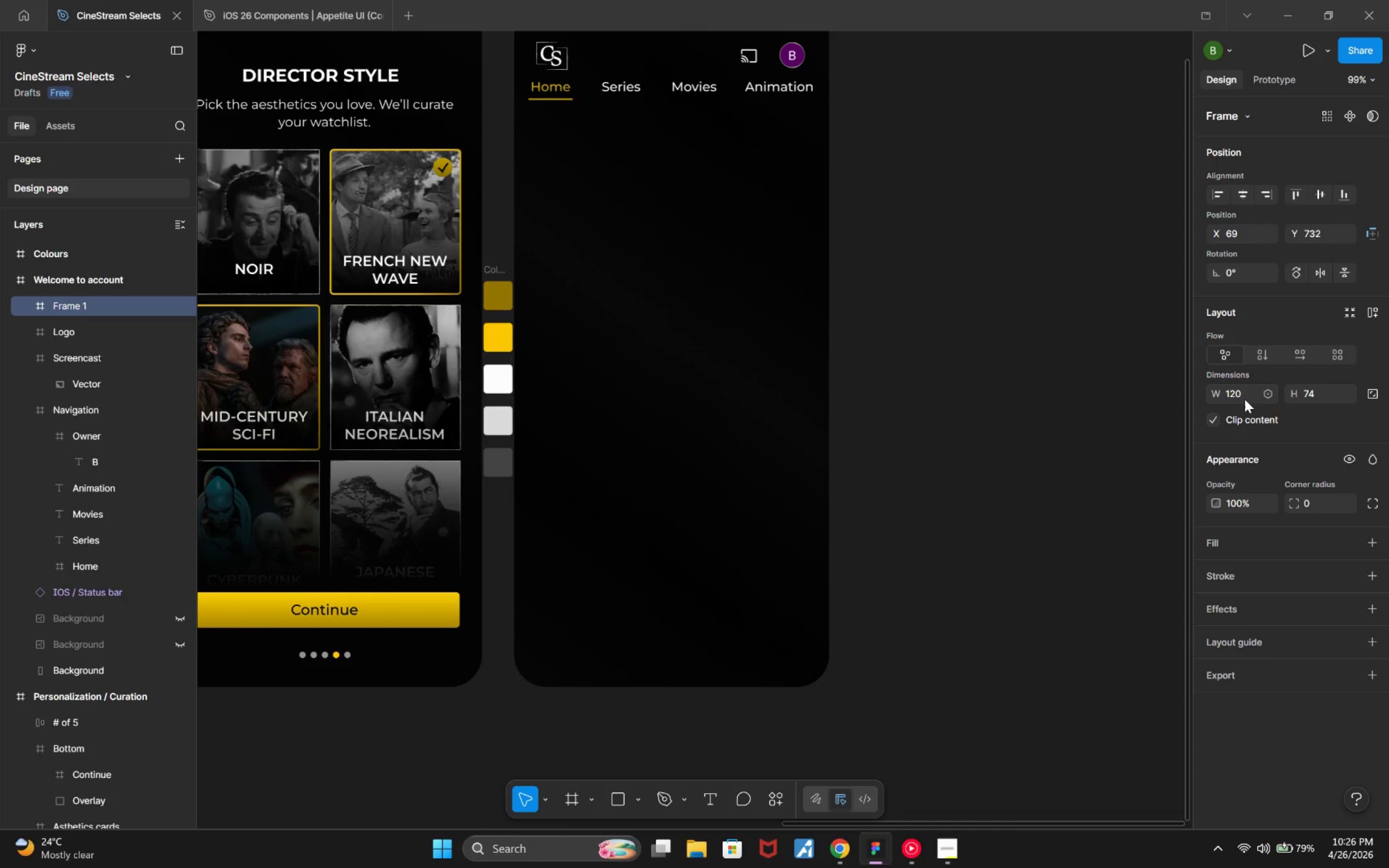 
left_click([1240, 397])
 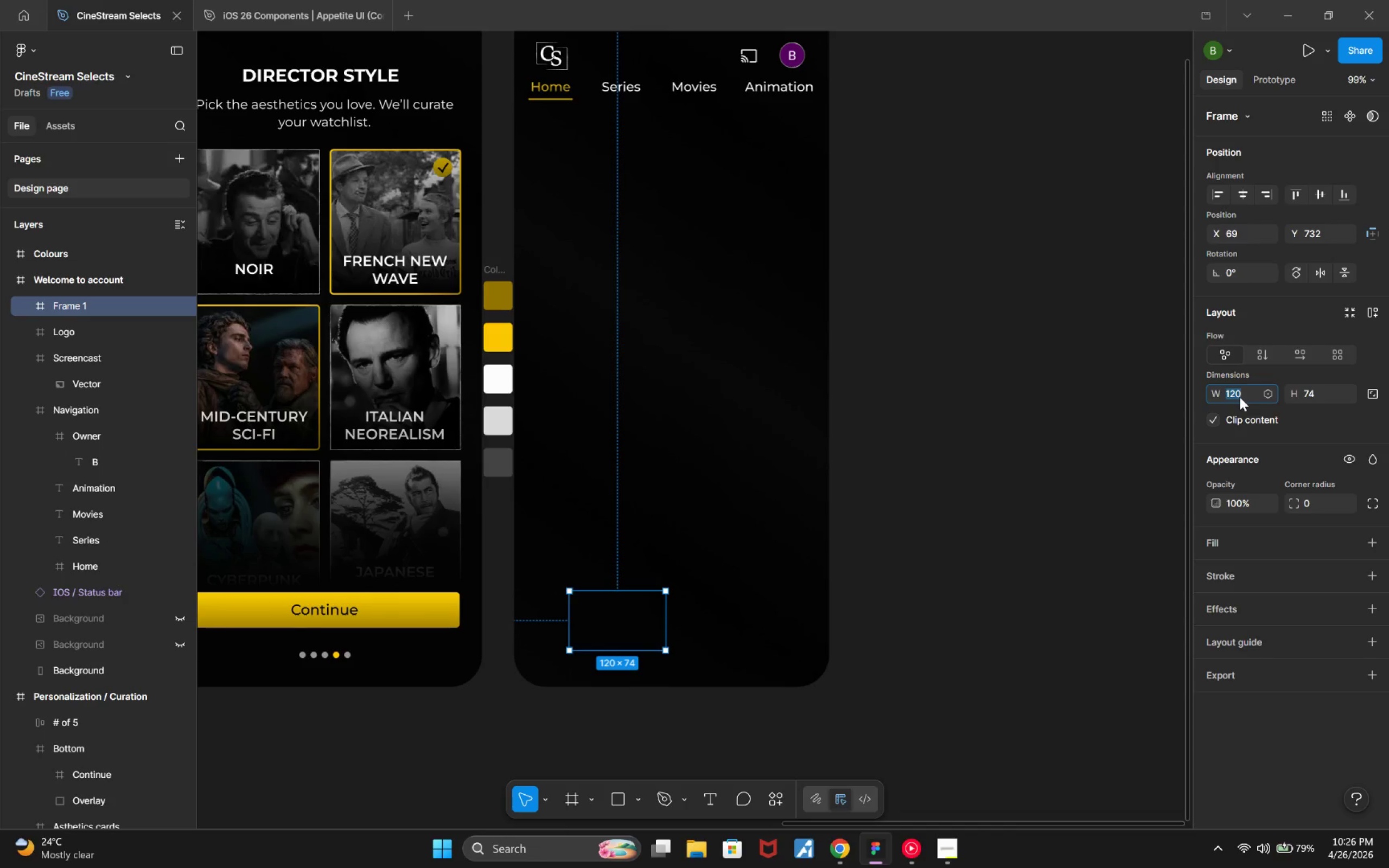 
type(393)
 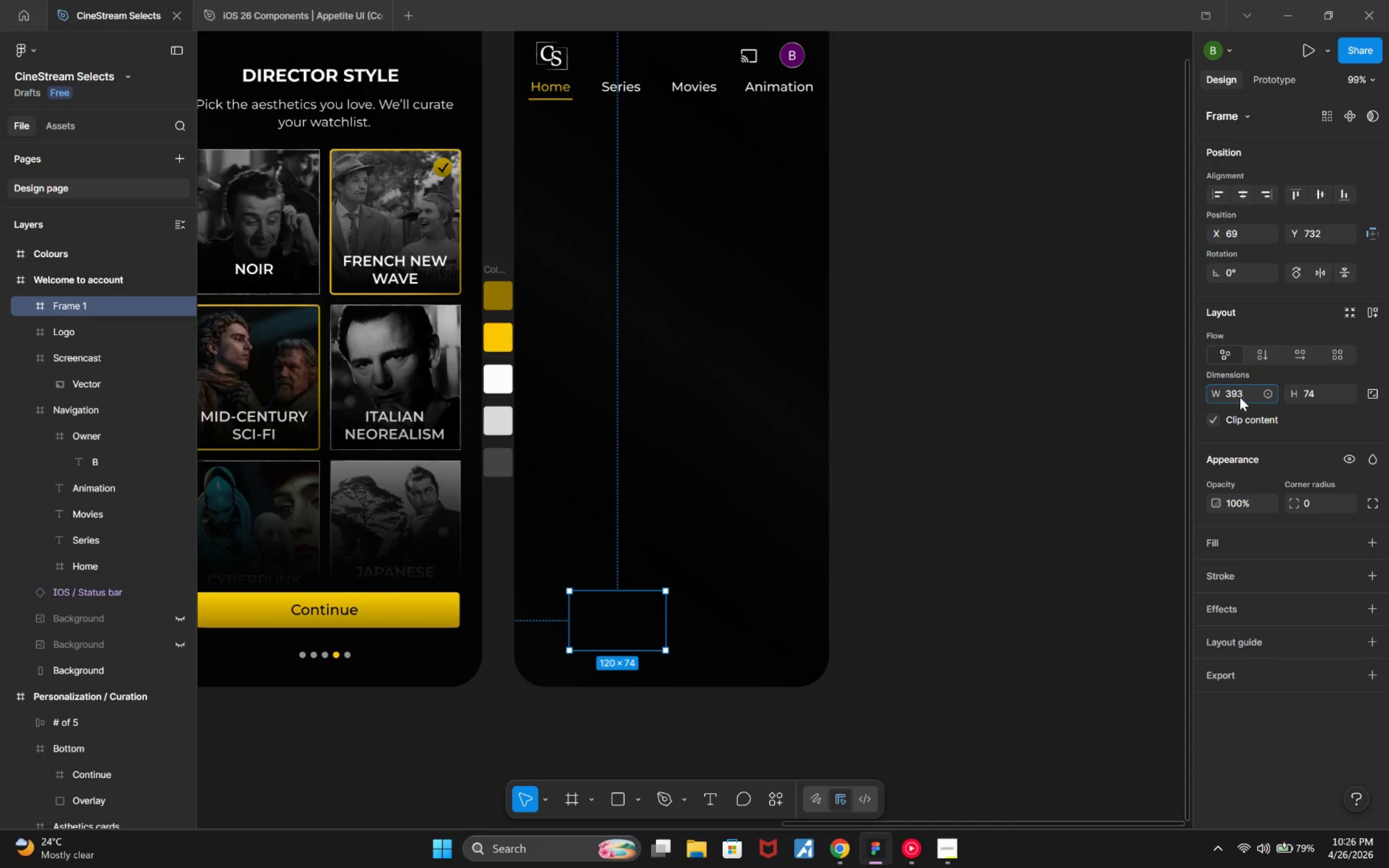 
key(Enter)
 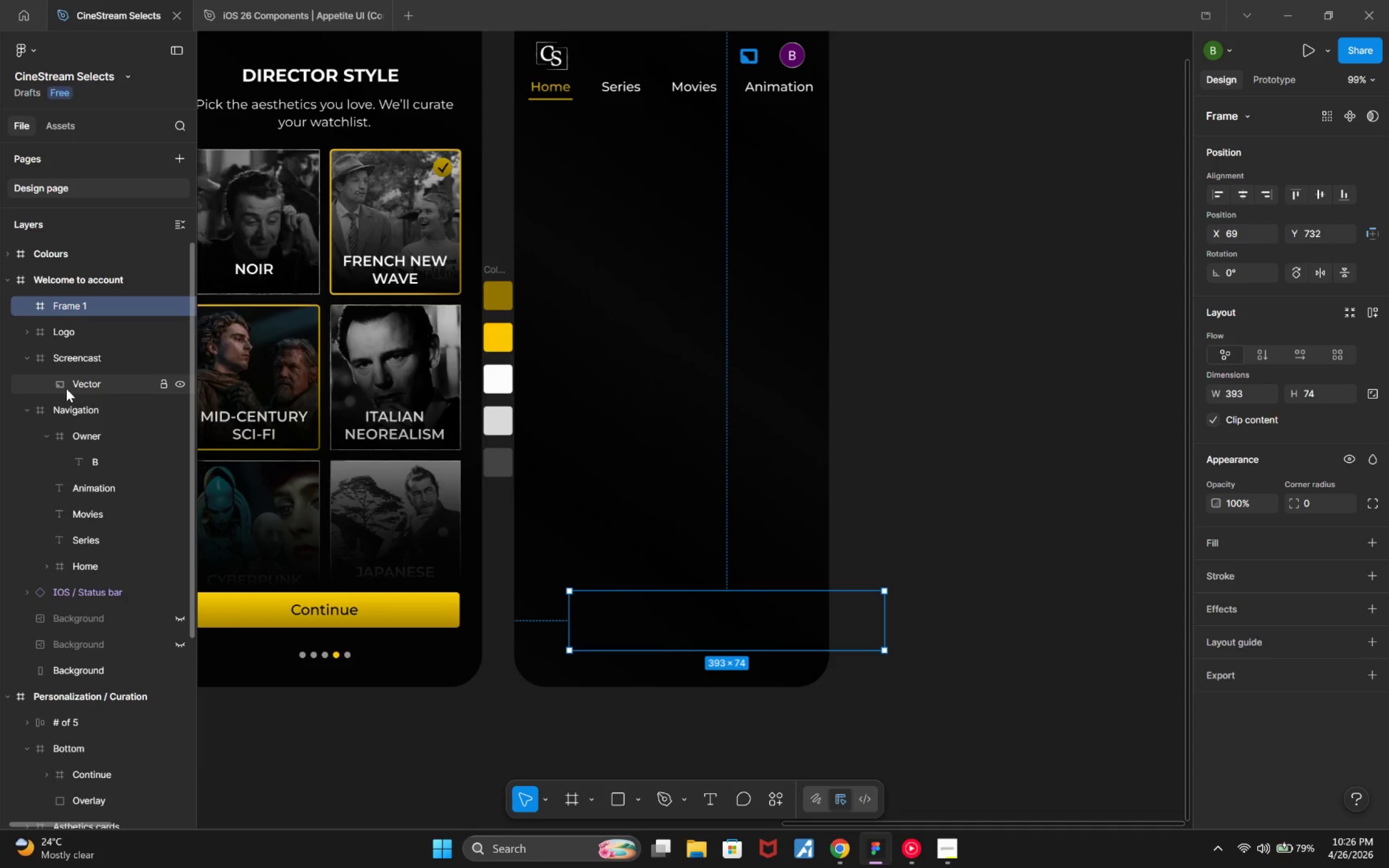 
left_click([21, 413])
 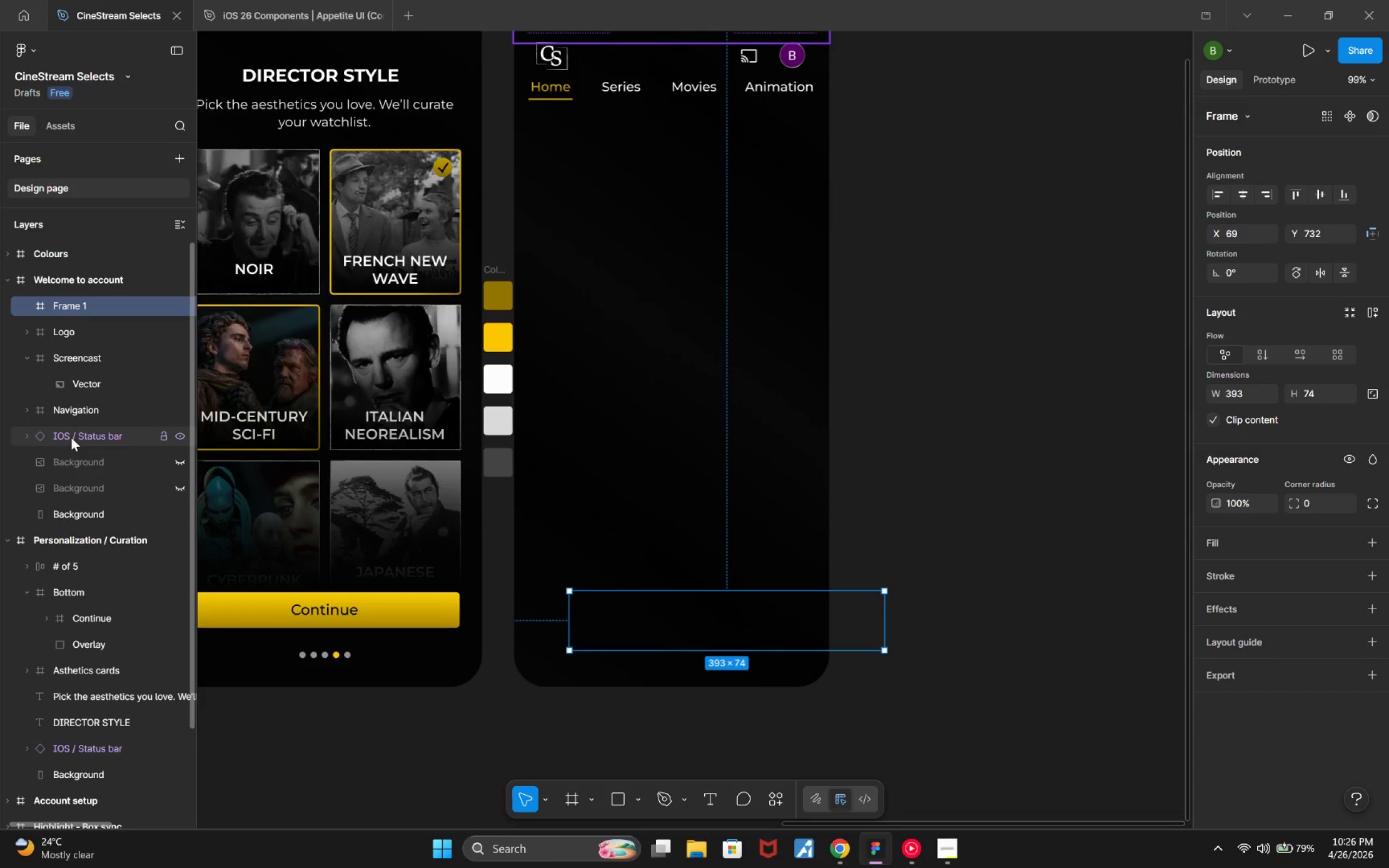 
mouse_move([80, 371])
 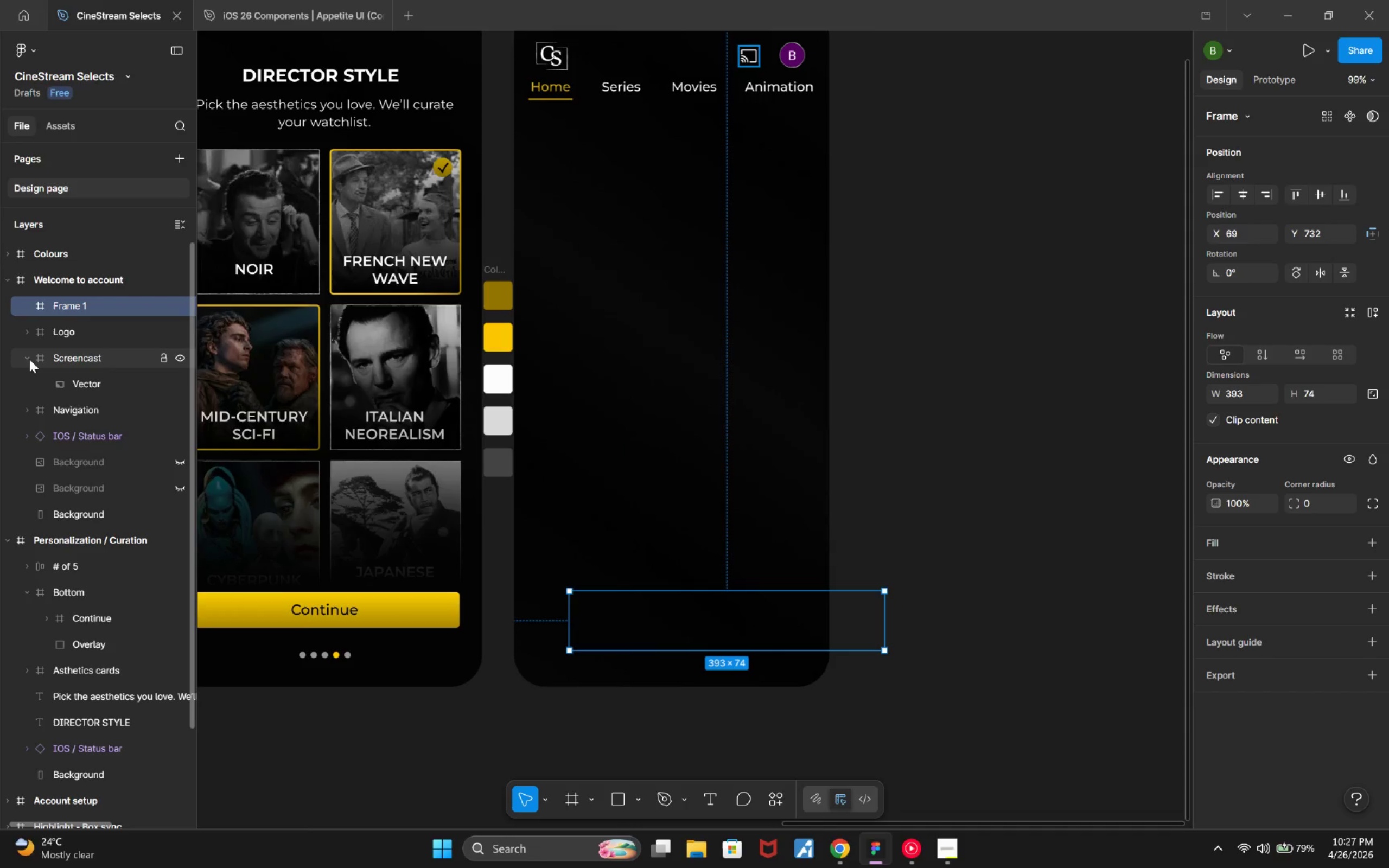 
left_click([29, 359])
 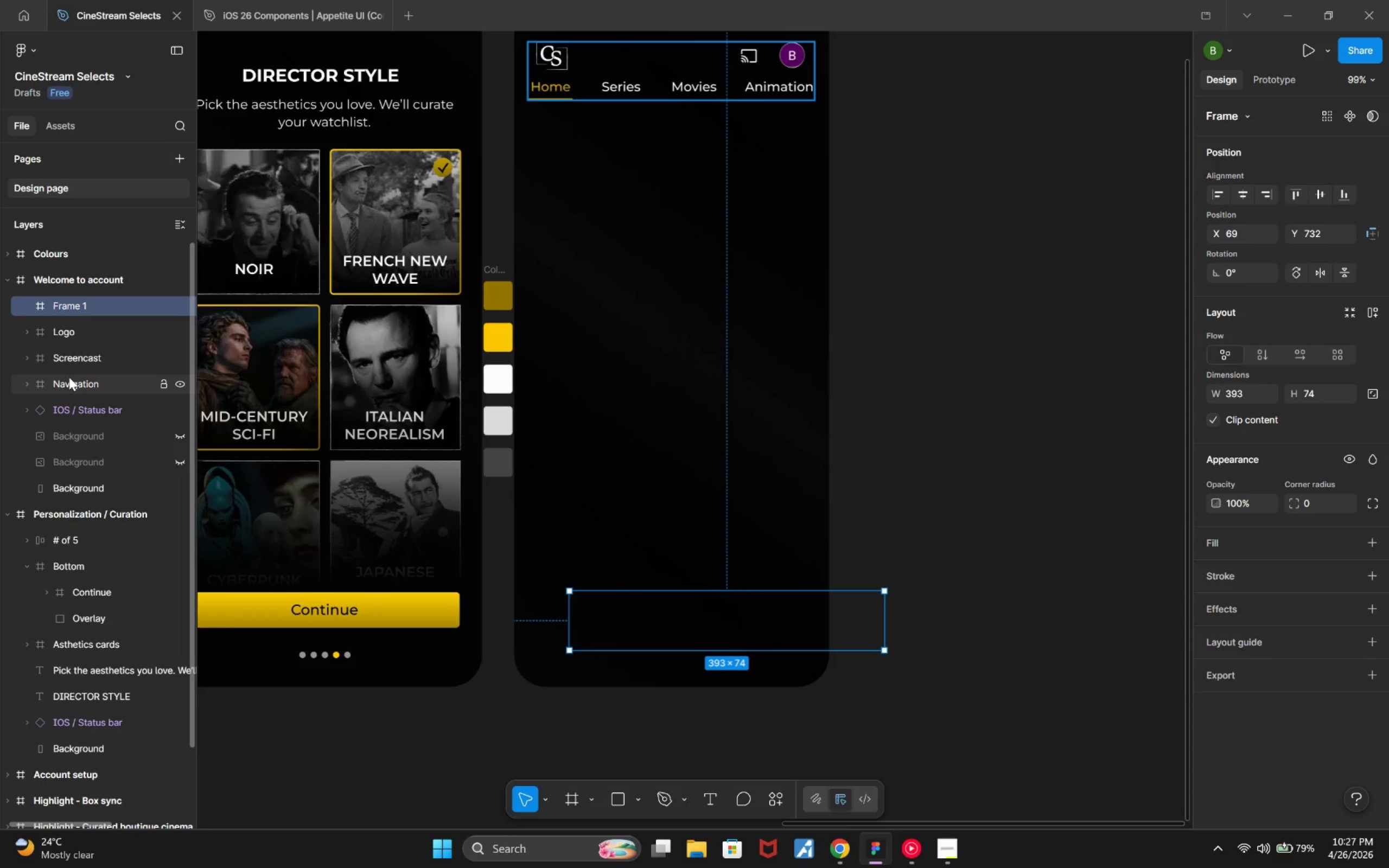 
left_click([26, 380])
 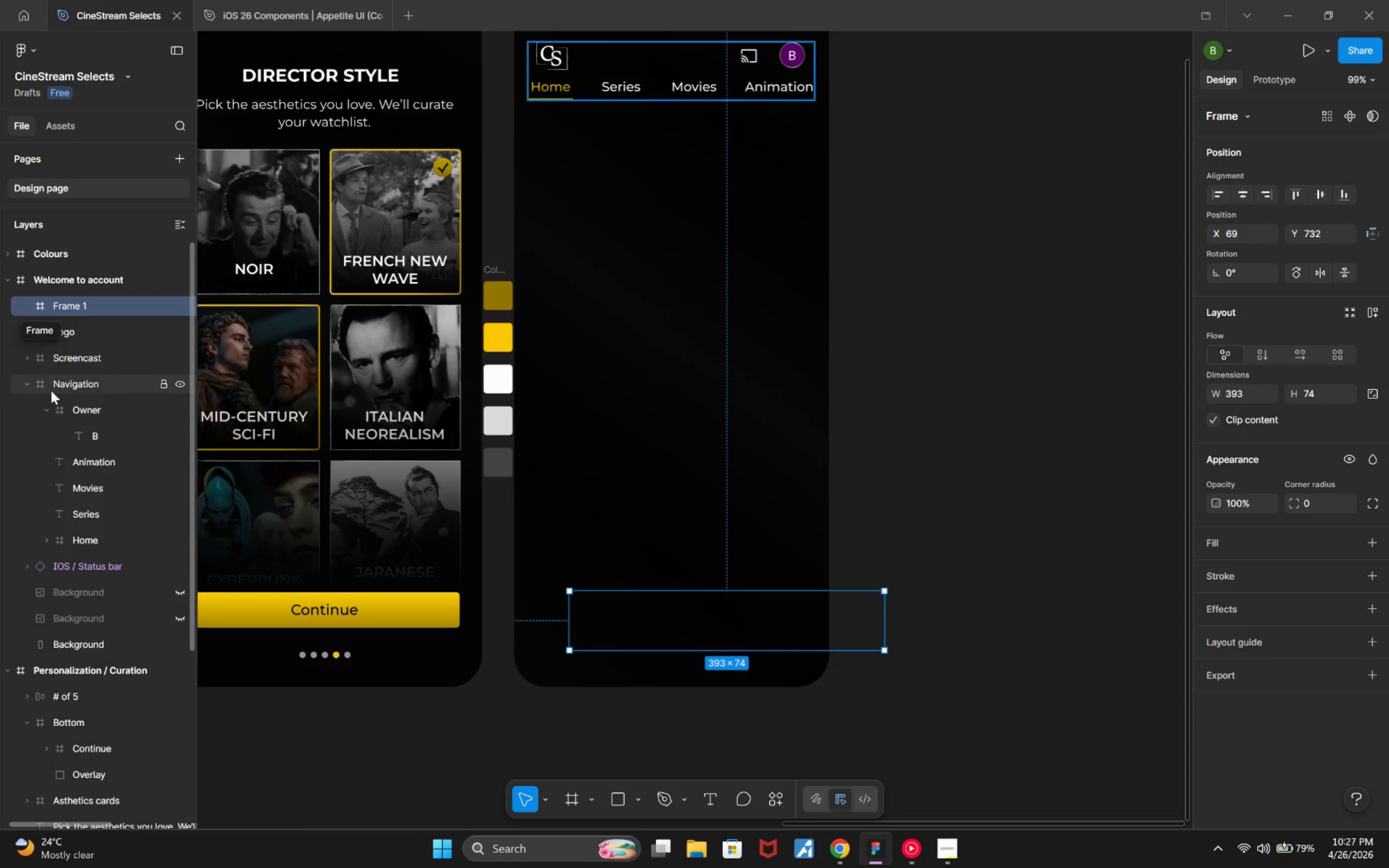 
left_click([46, 412])
 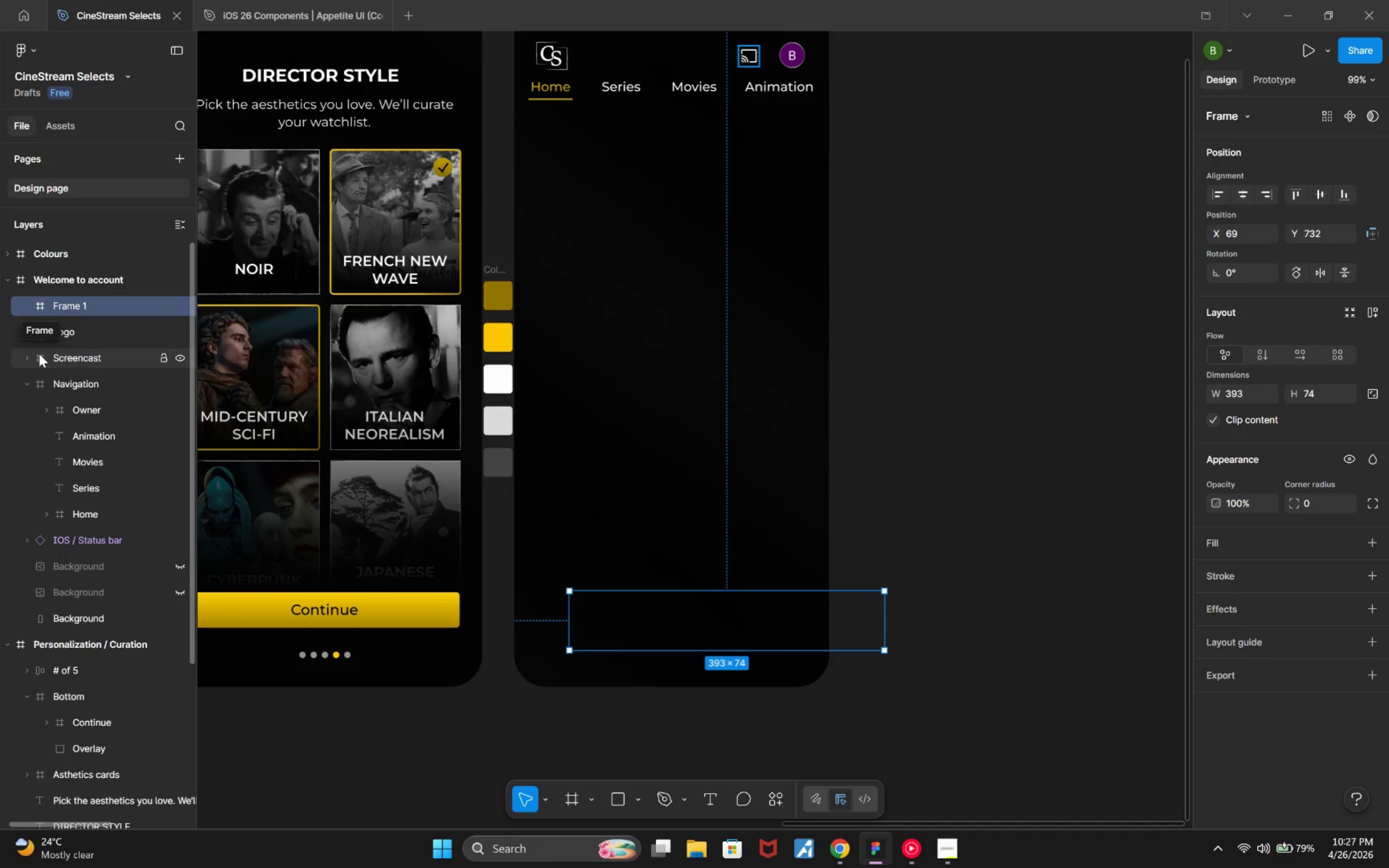 
left_click_drag(start_coordinate=[39, 354], to_coordinate=[46, 420])
 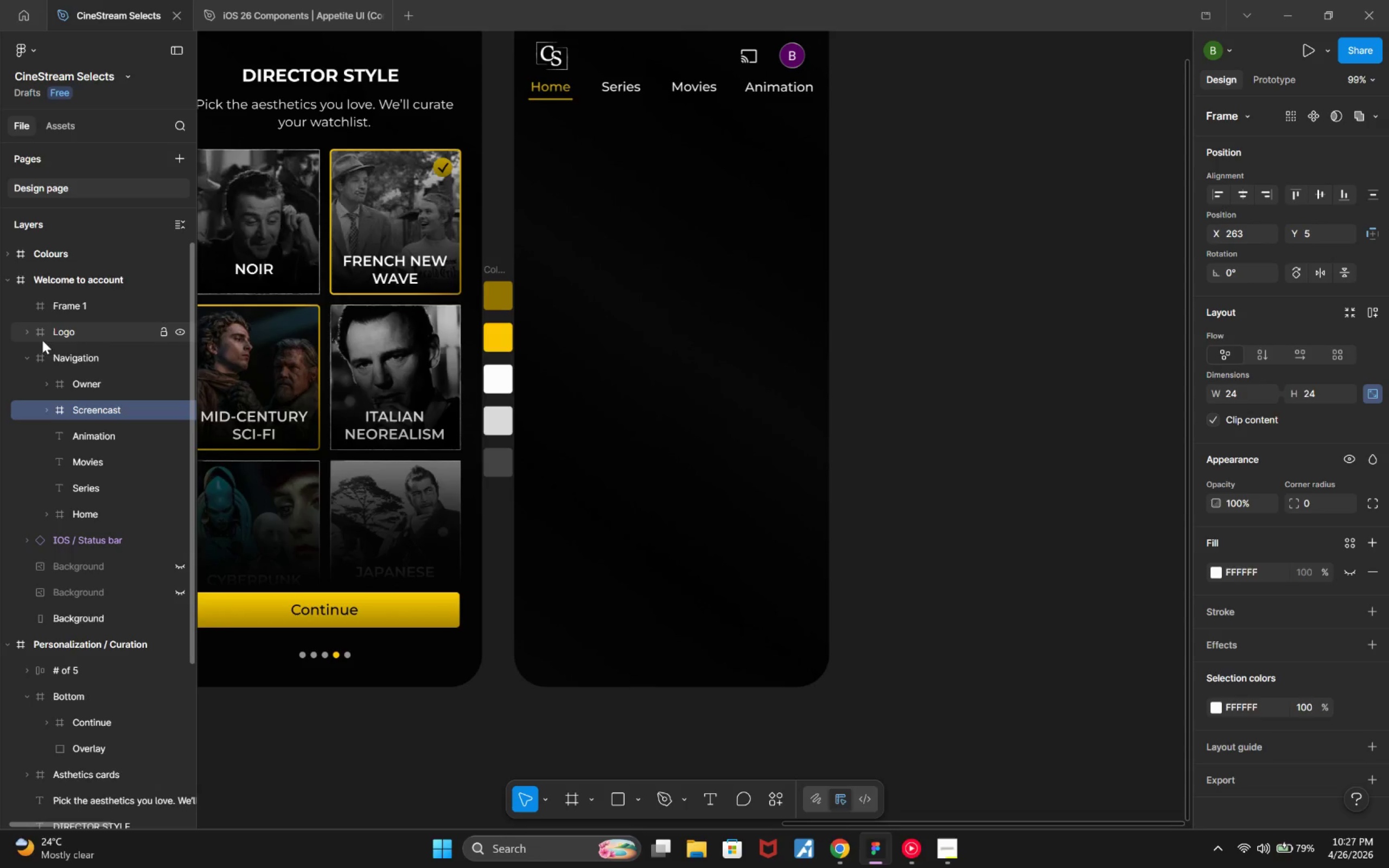 
left_click([39, 334])
 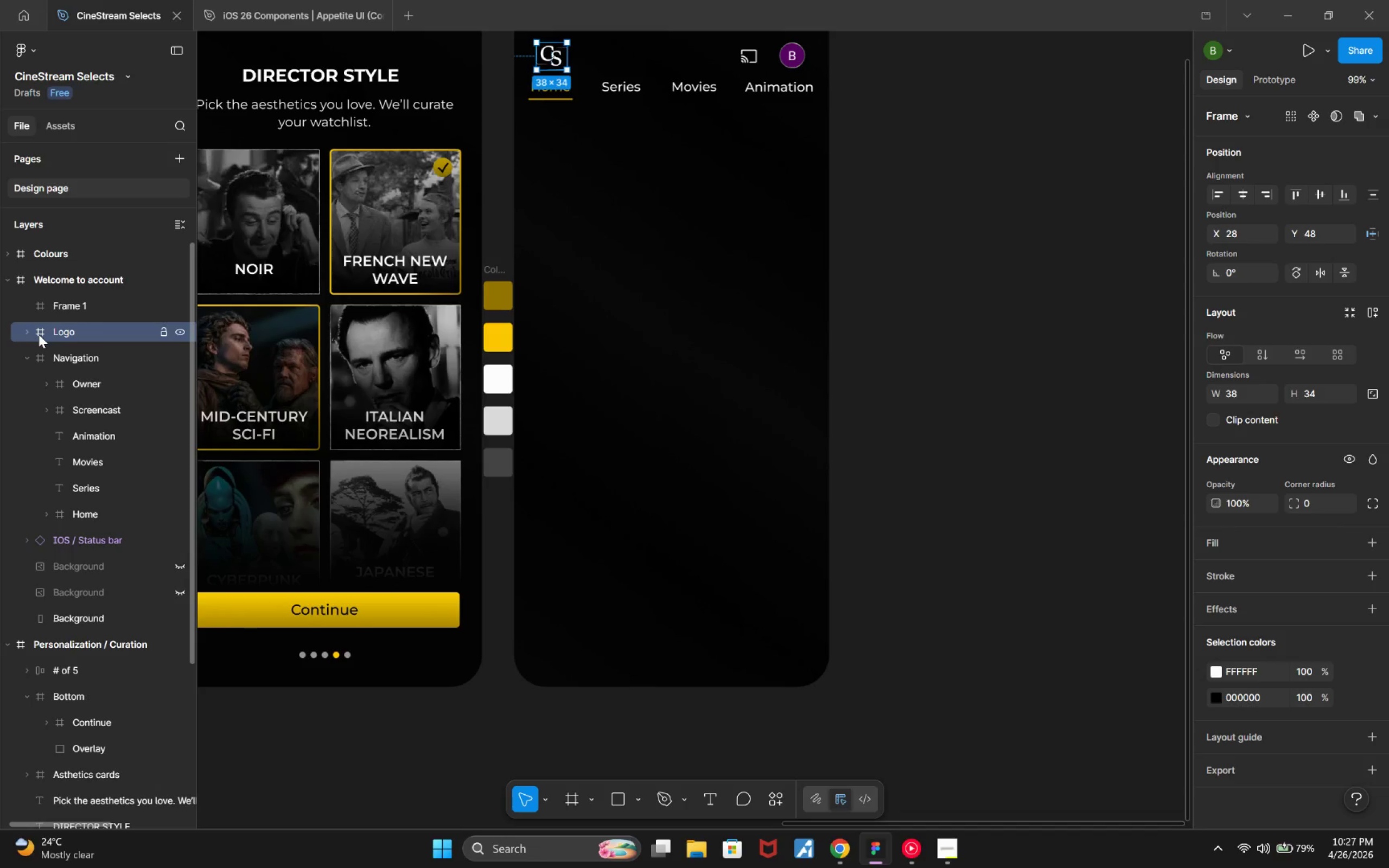 
left_click_drag(start_coordinate=[39, 334], to_coordinate=[56, 425])
 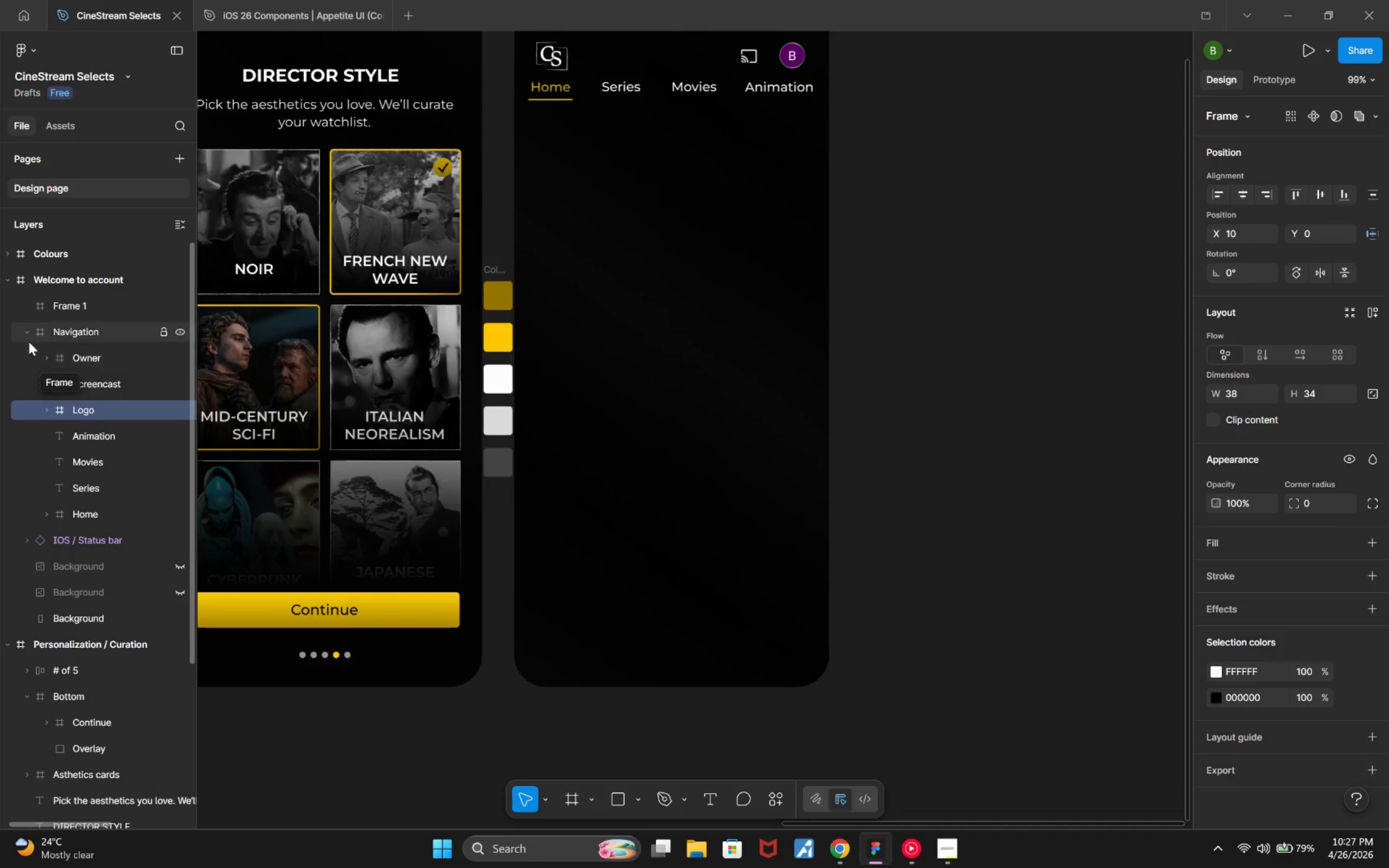 
left_click([26, 336])
 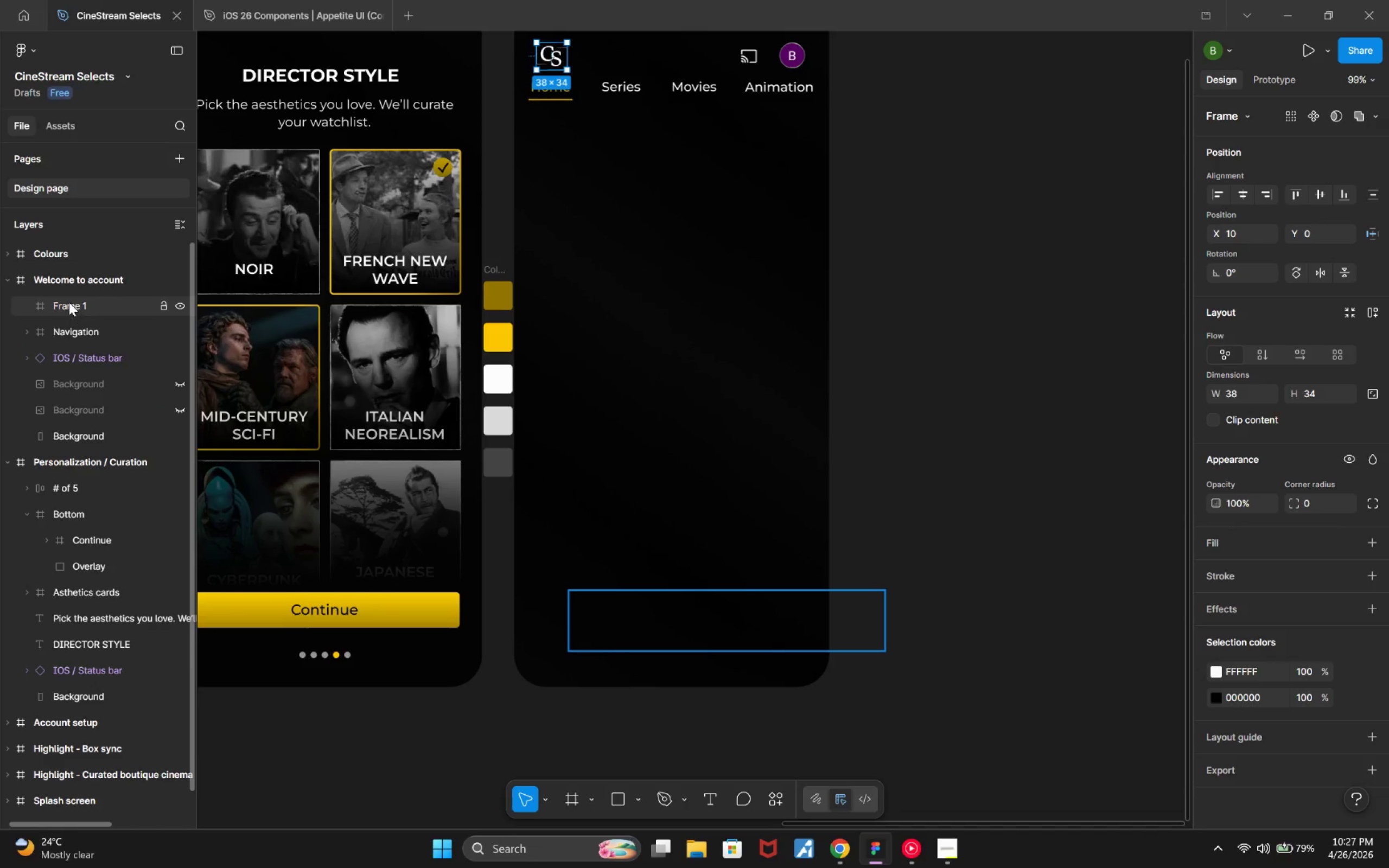 
double_click([69, 302])
 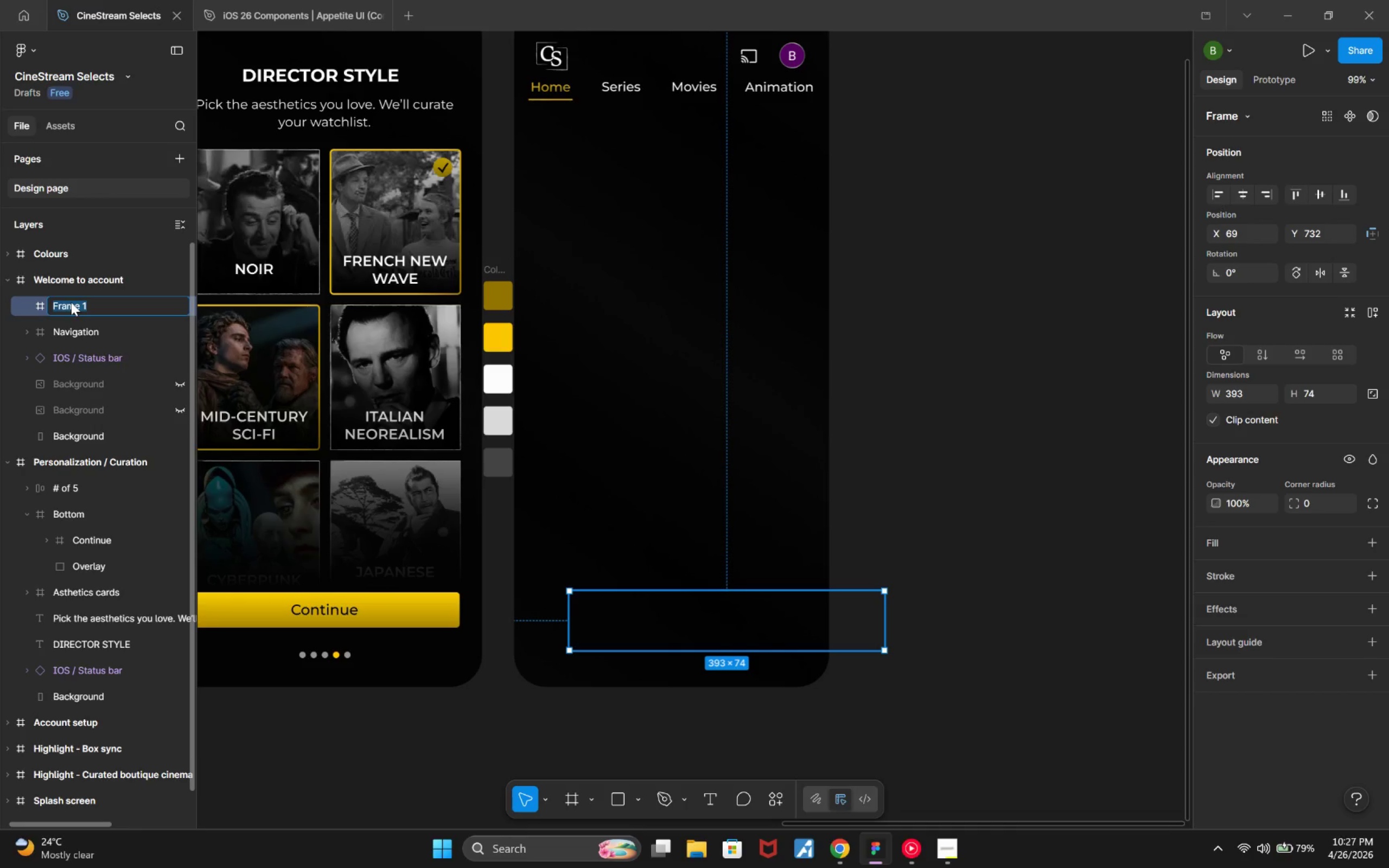 
wait(12.12)
 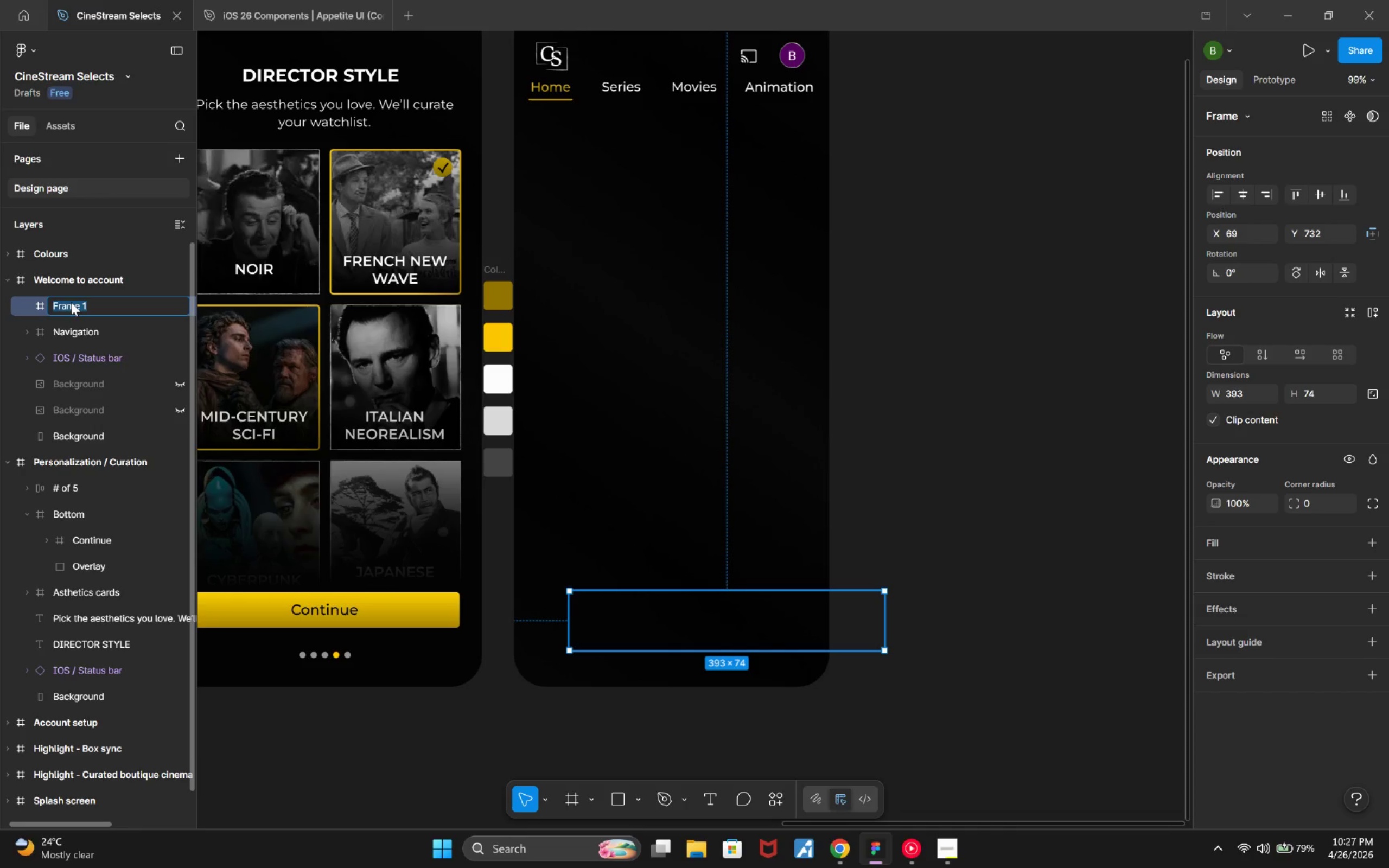 
type(Bottom menu)
 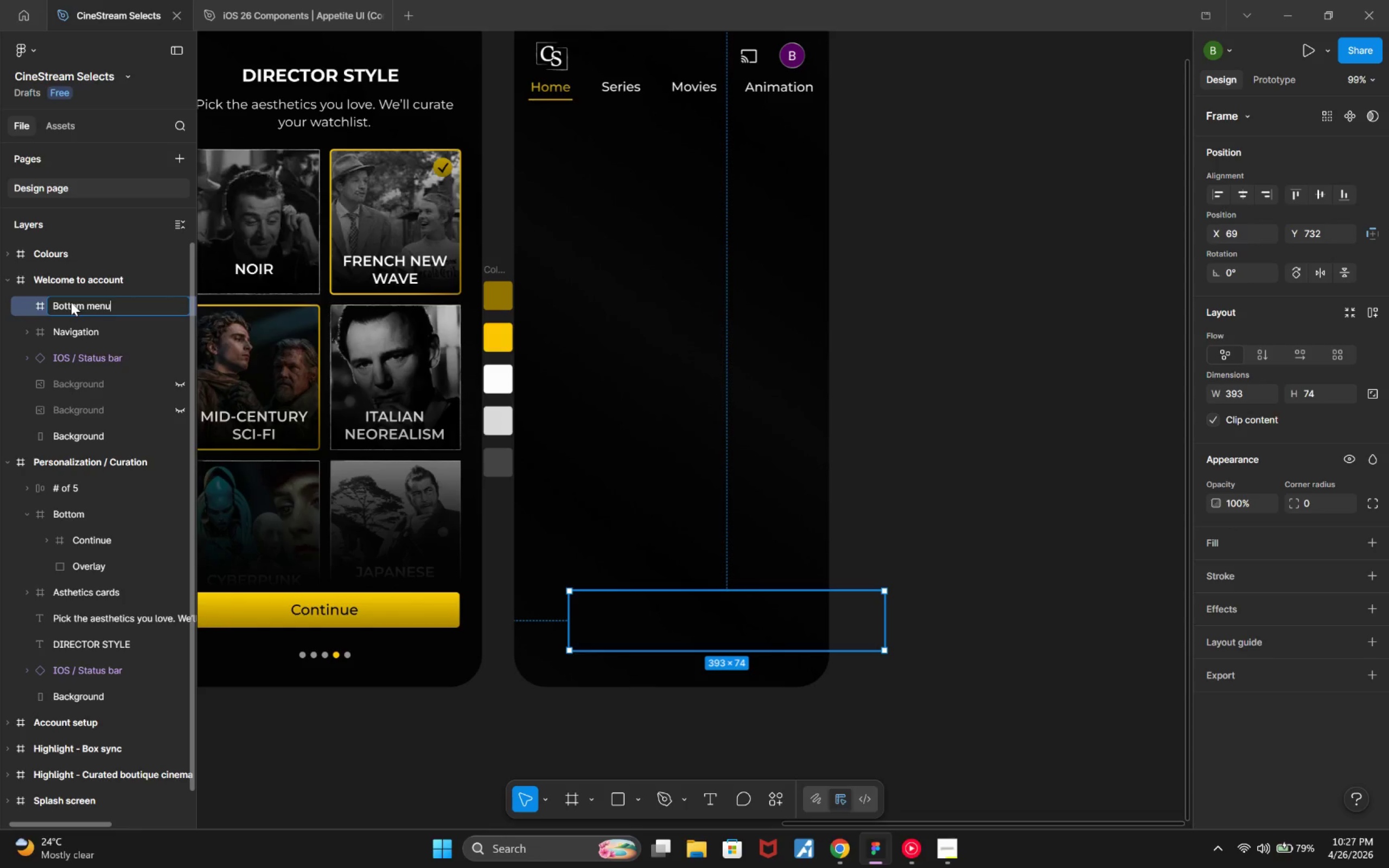 
key(Enter)
 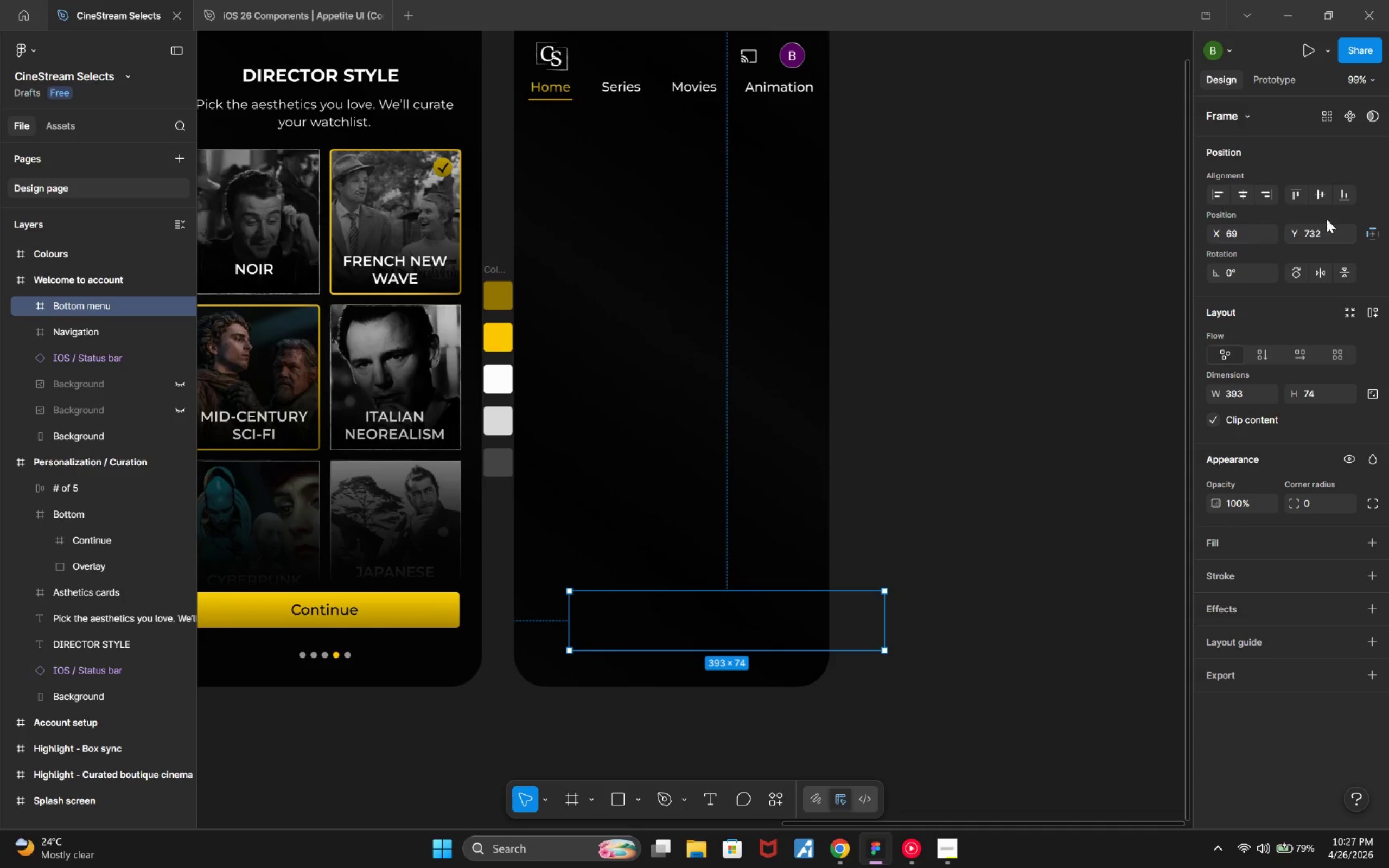 
left_click([1243, 193])
 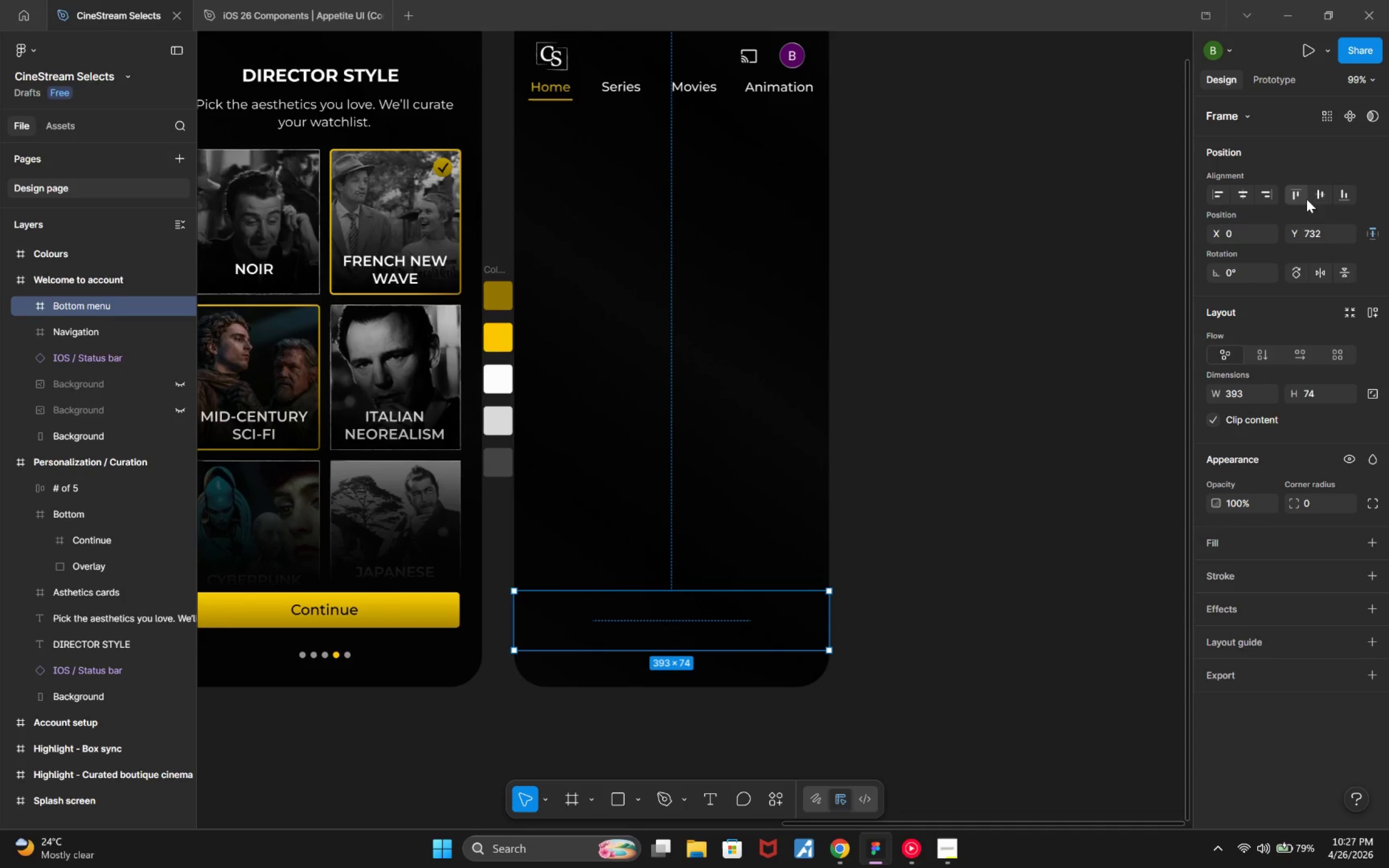 
left_click([1341, 197])
 